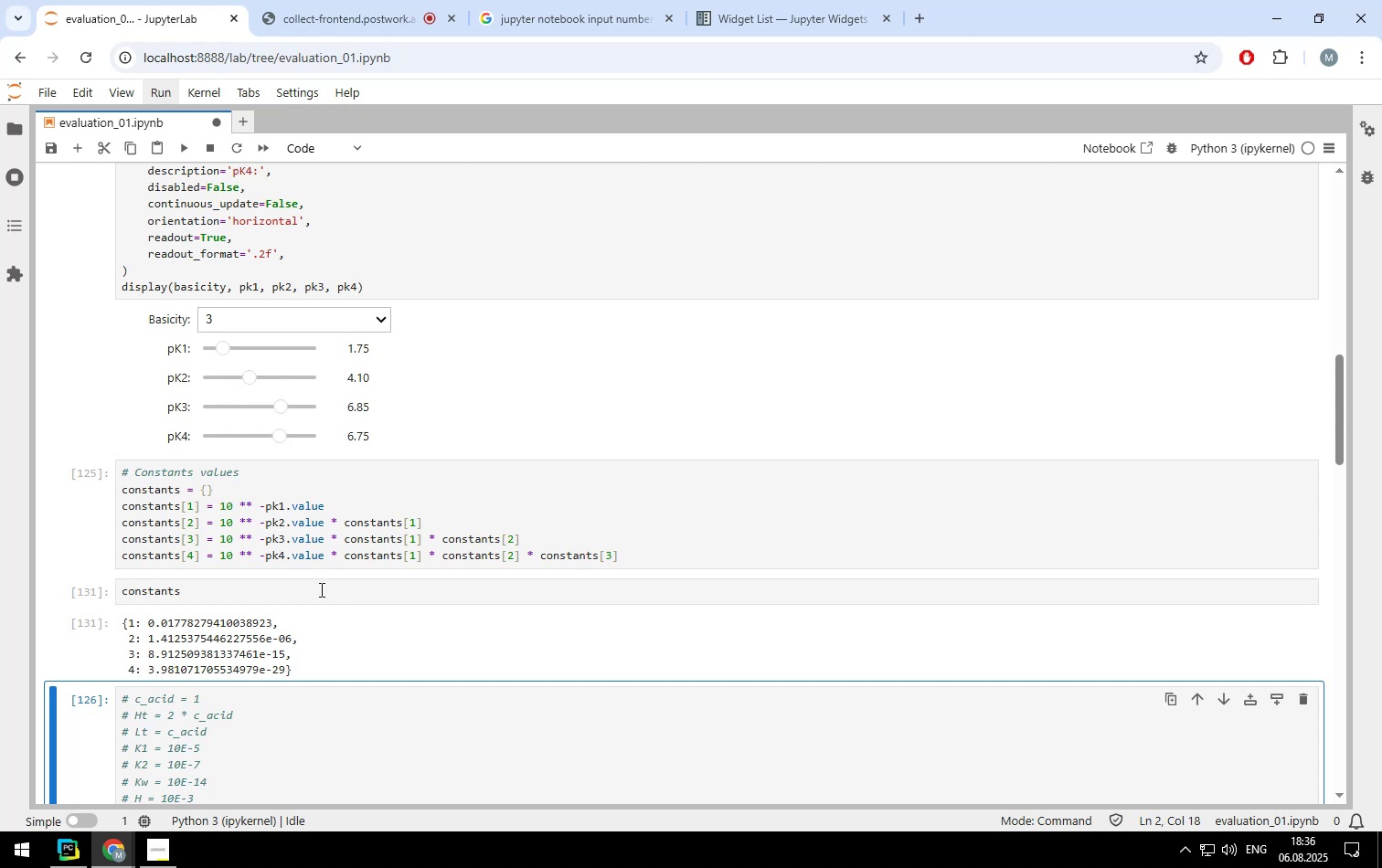 
wait(16.21)
 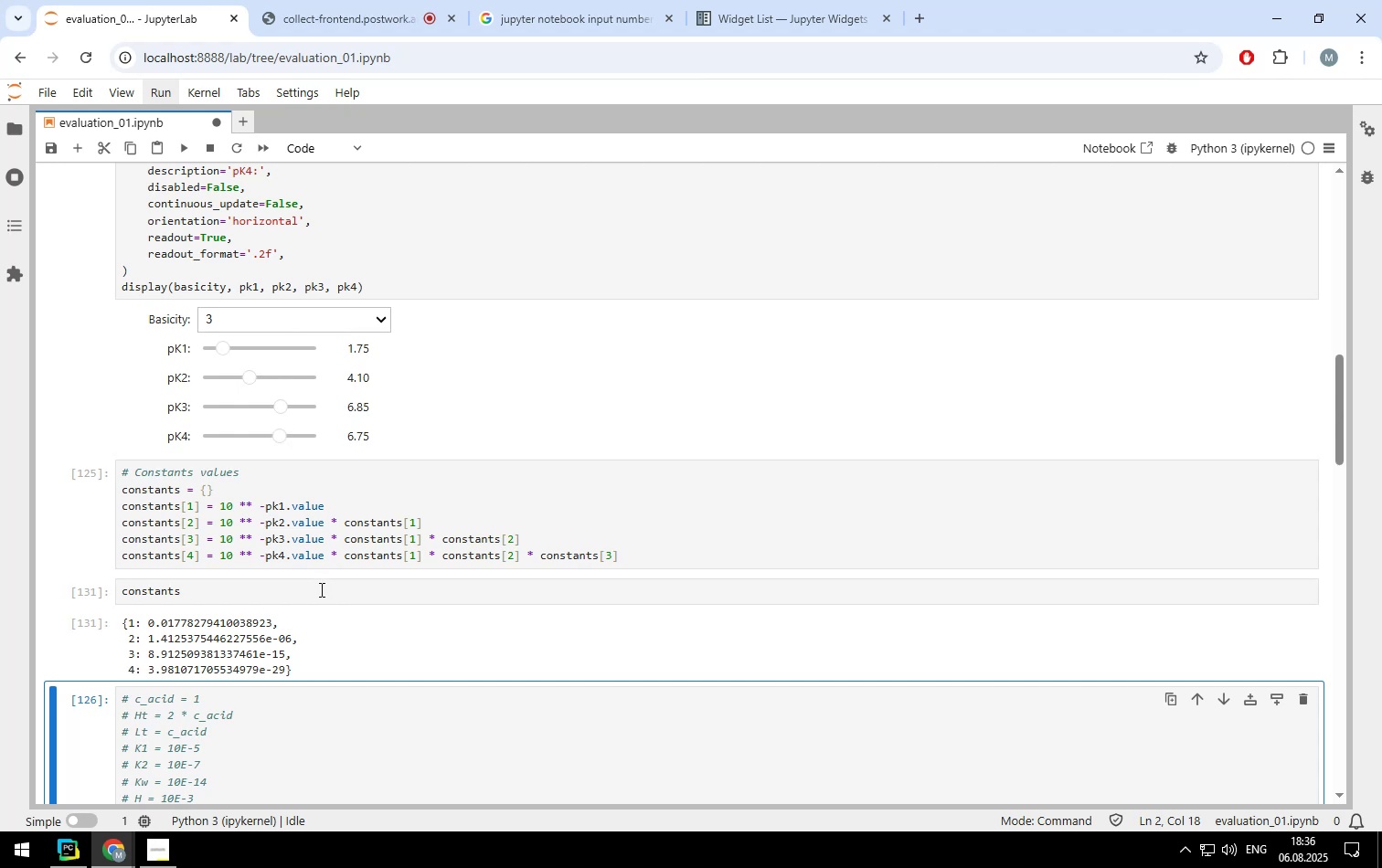 
left_click([260, 521])
 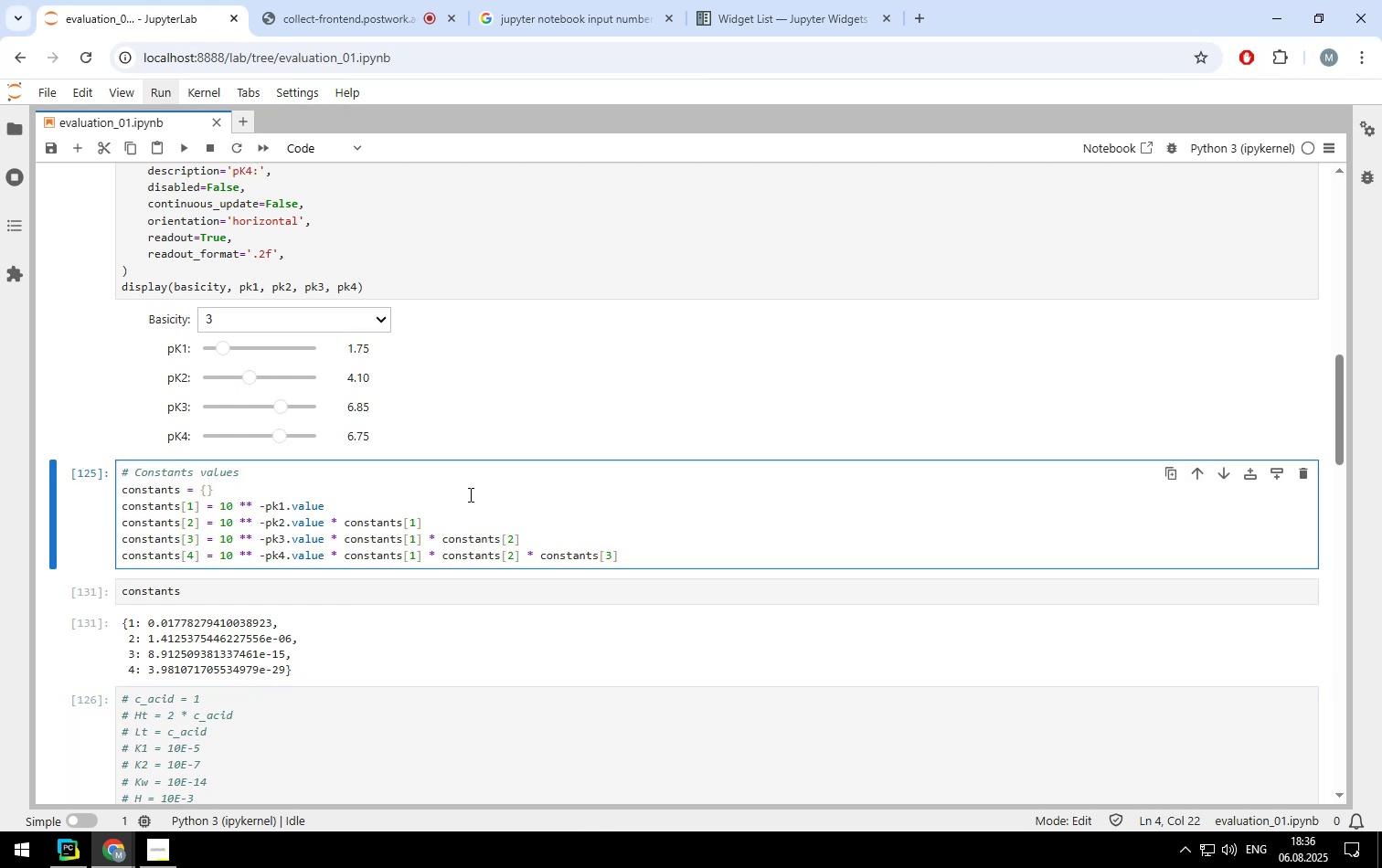 
key(Shift+ShiftLeft)
 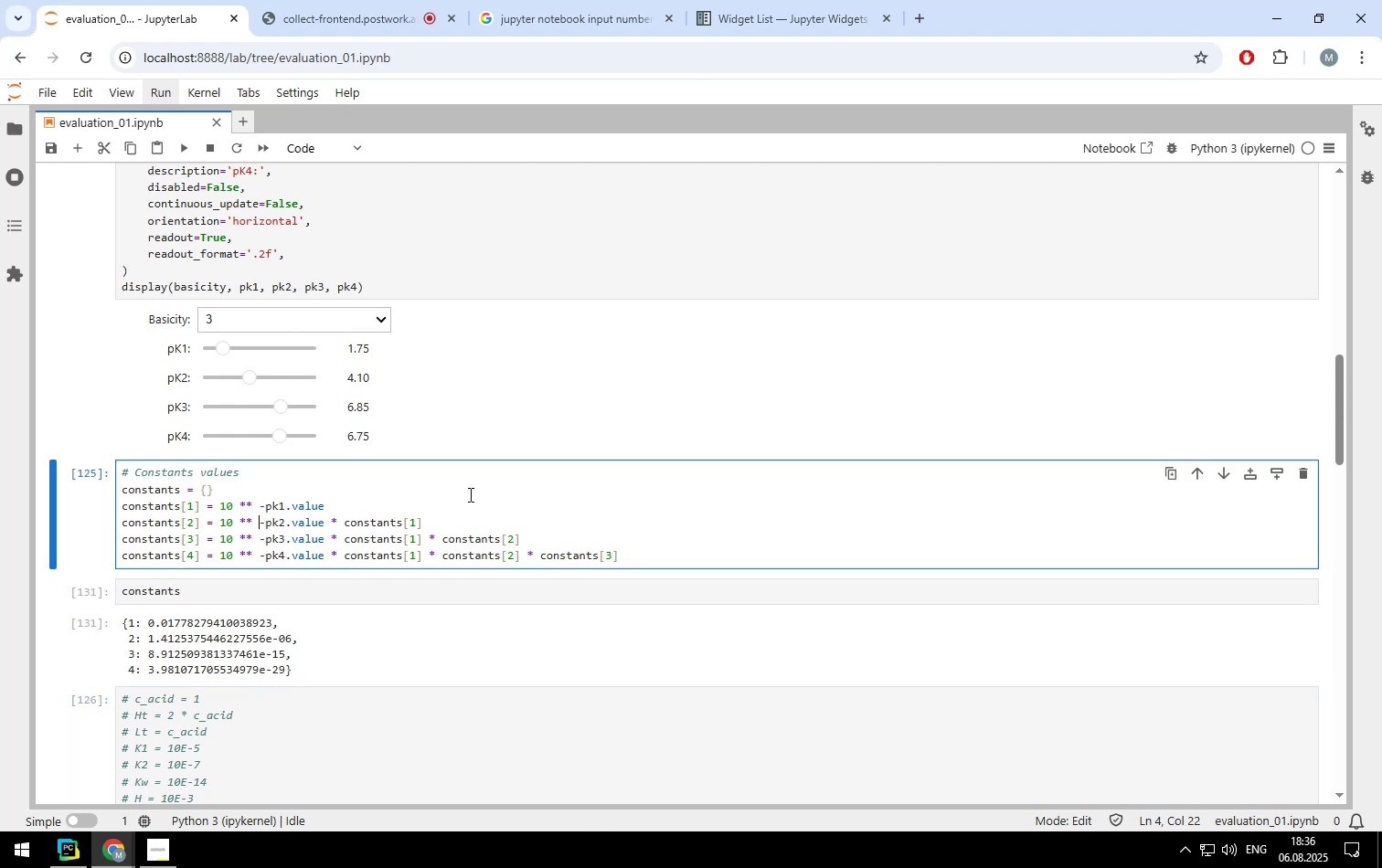 
key(Shift+9)
 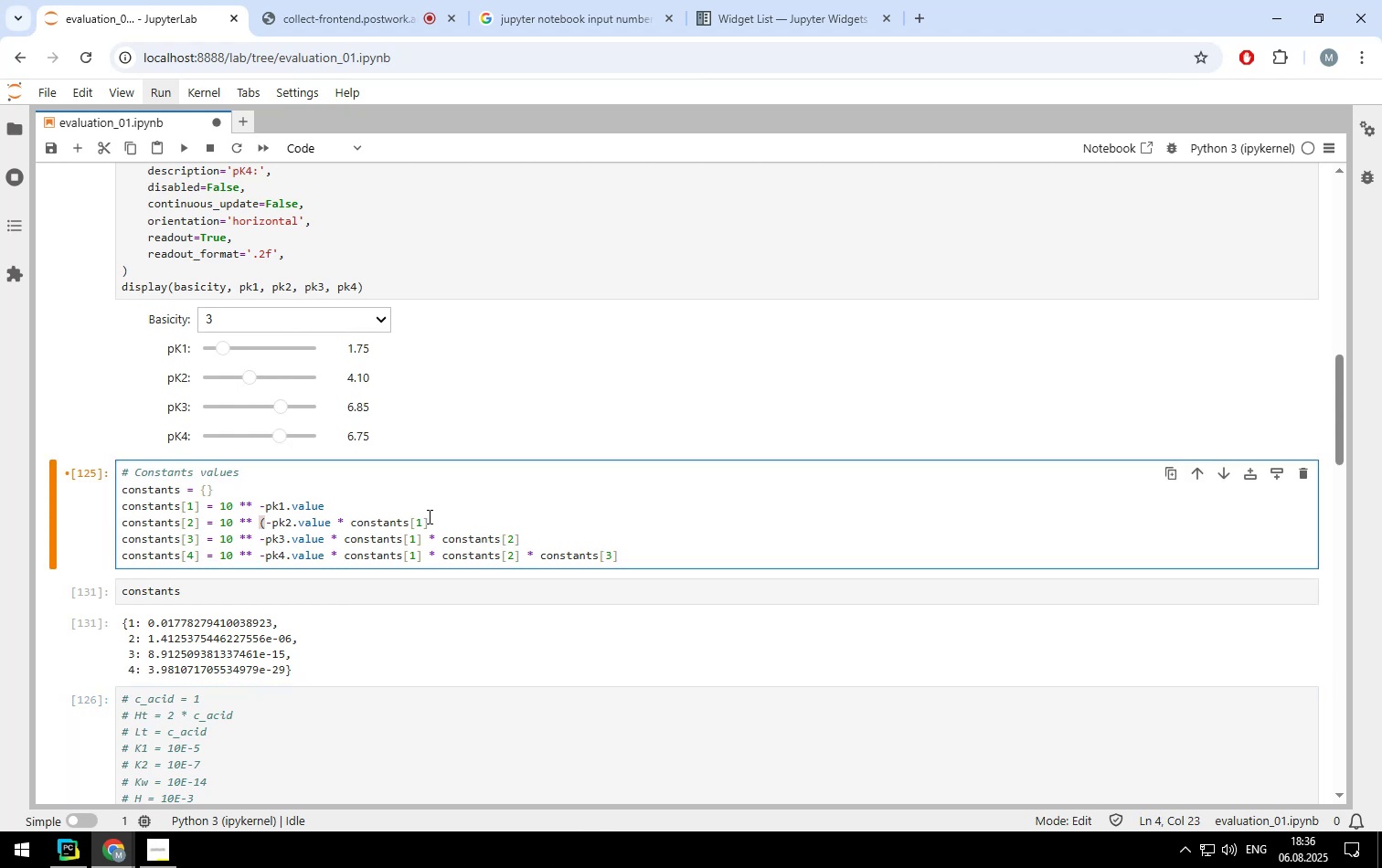 
left_click([428, 516])
 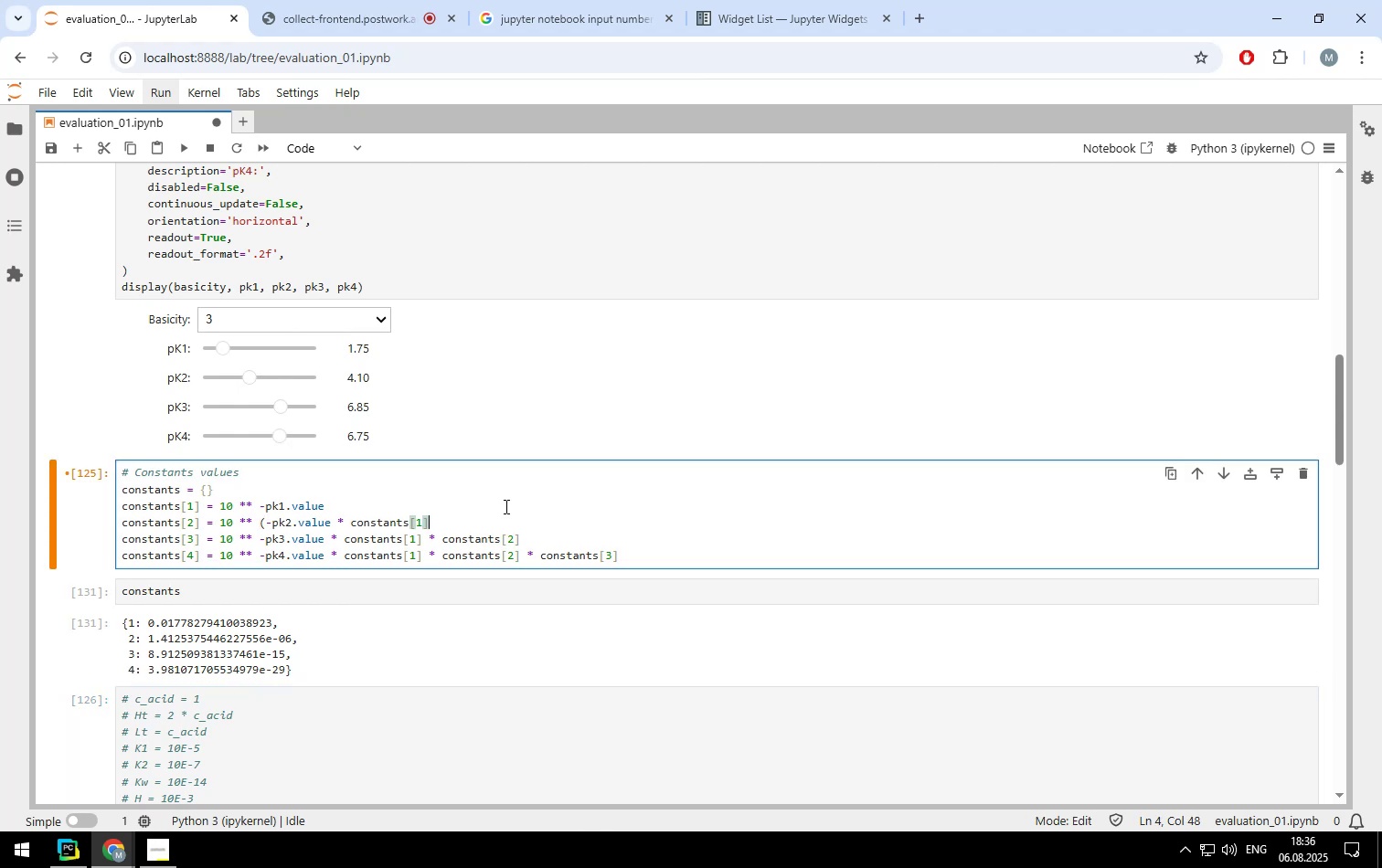 
key(Shift+ShiftLeft)
 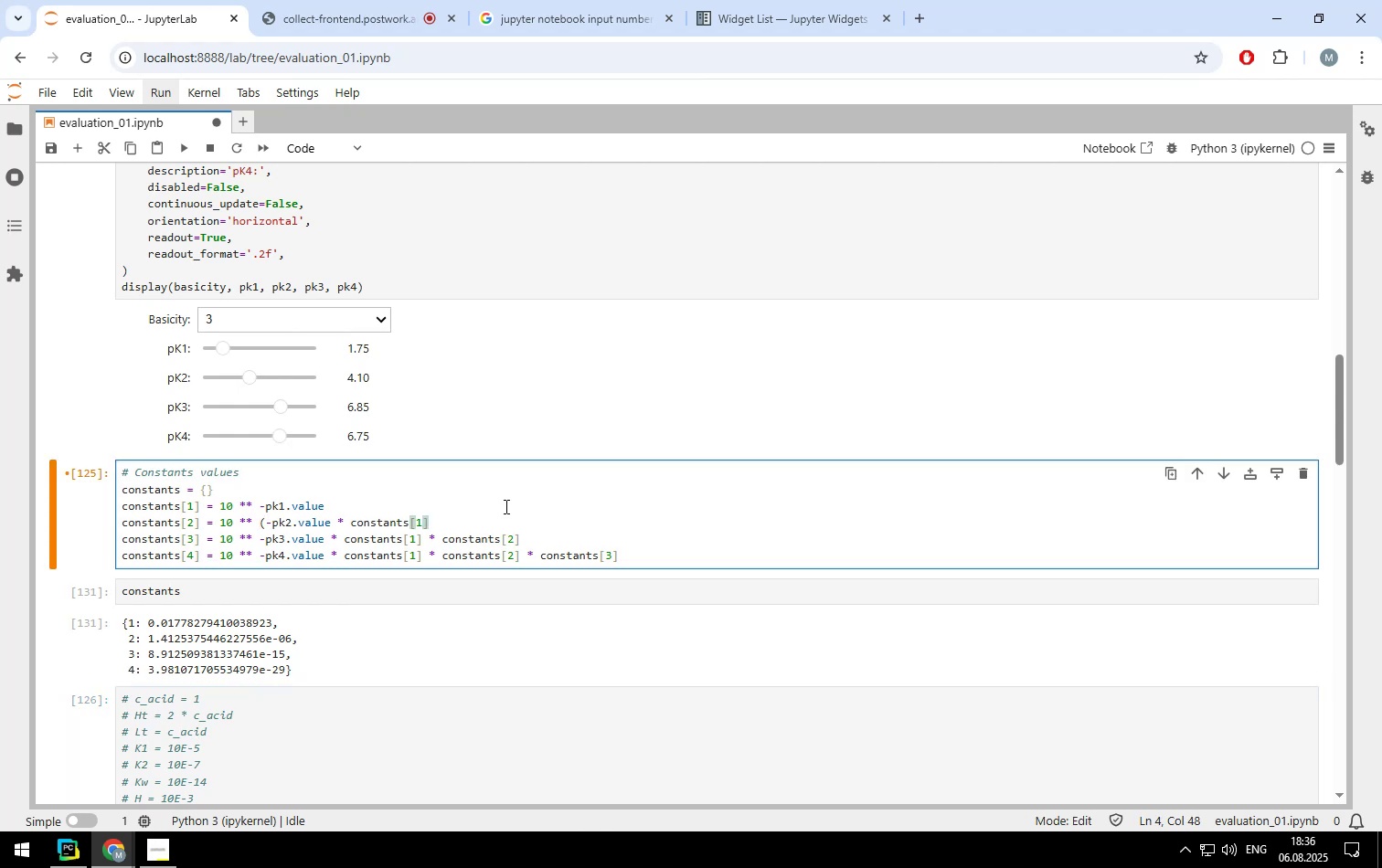 
key(Shift+0)
 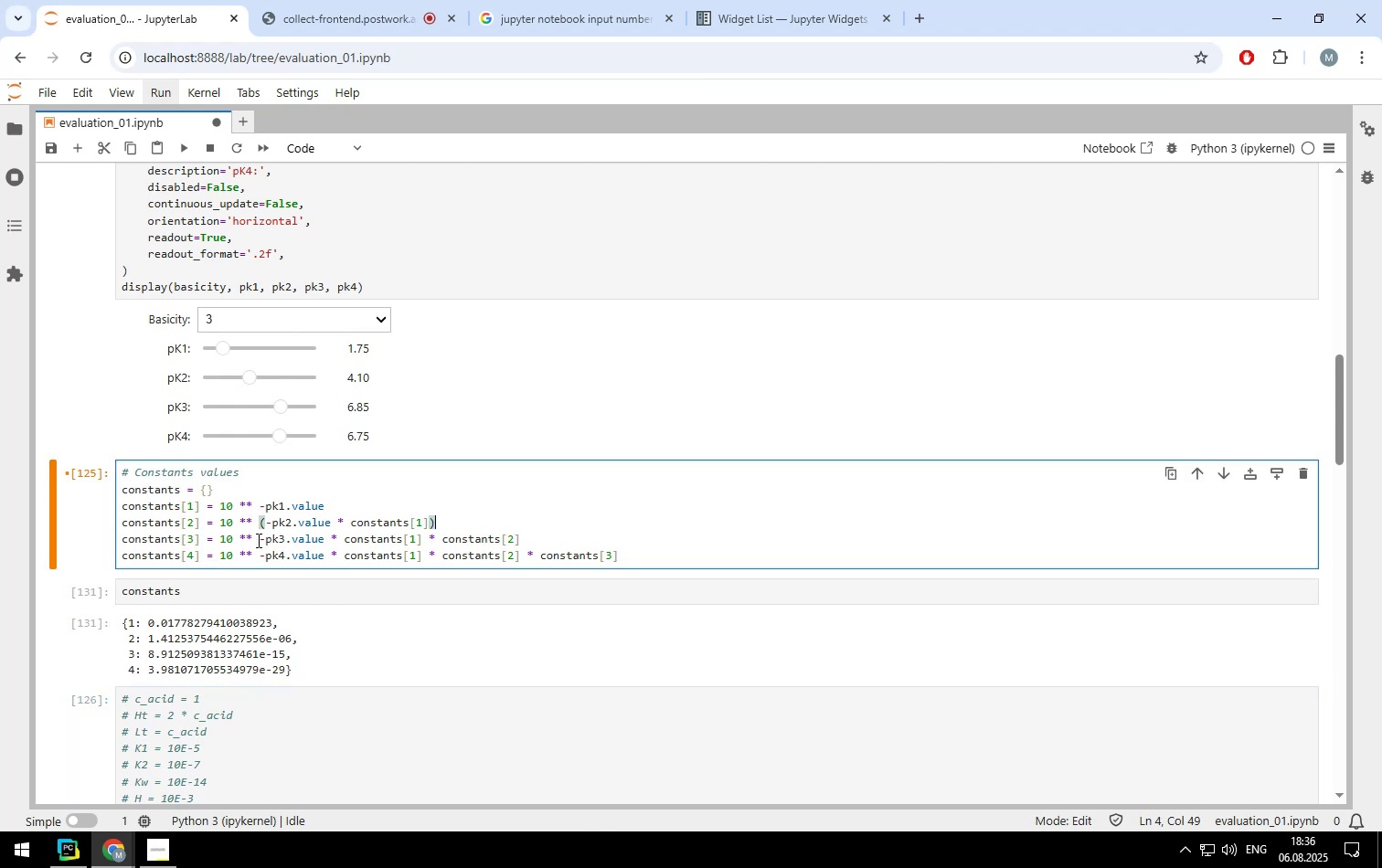 
left_click([257, 540])
 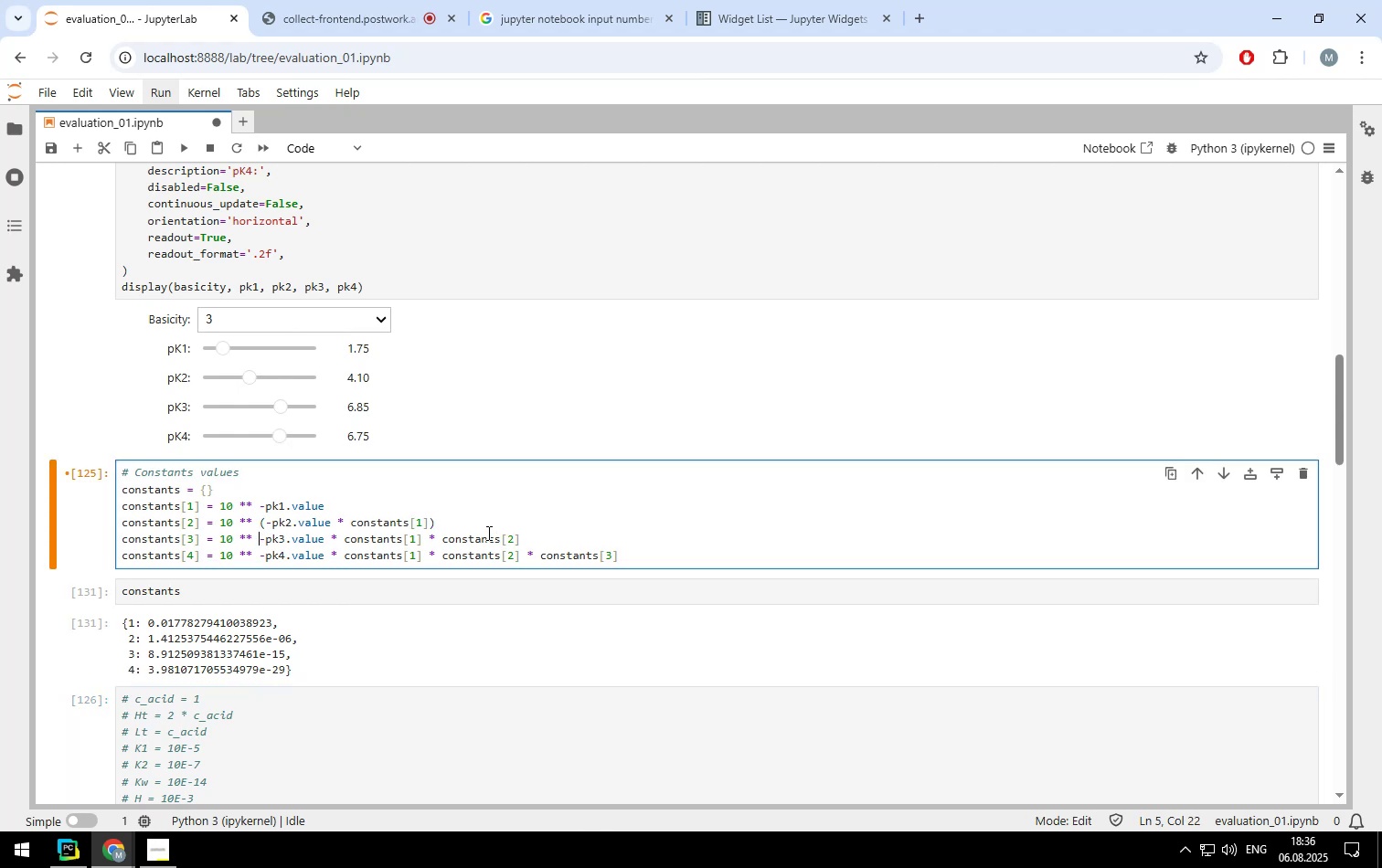 
key(Shift+ShiftLeft)
 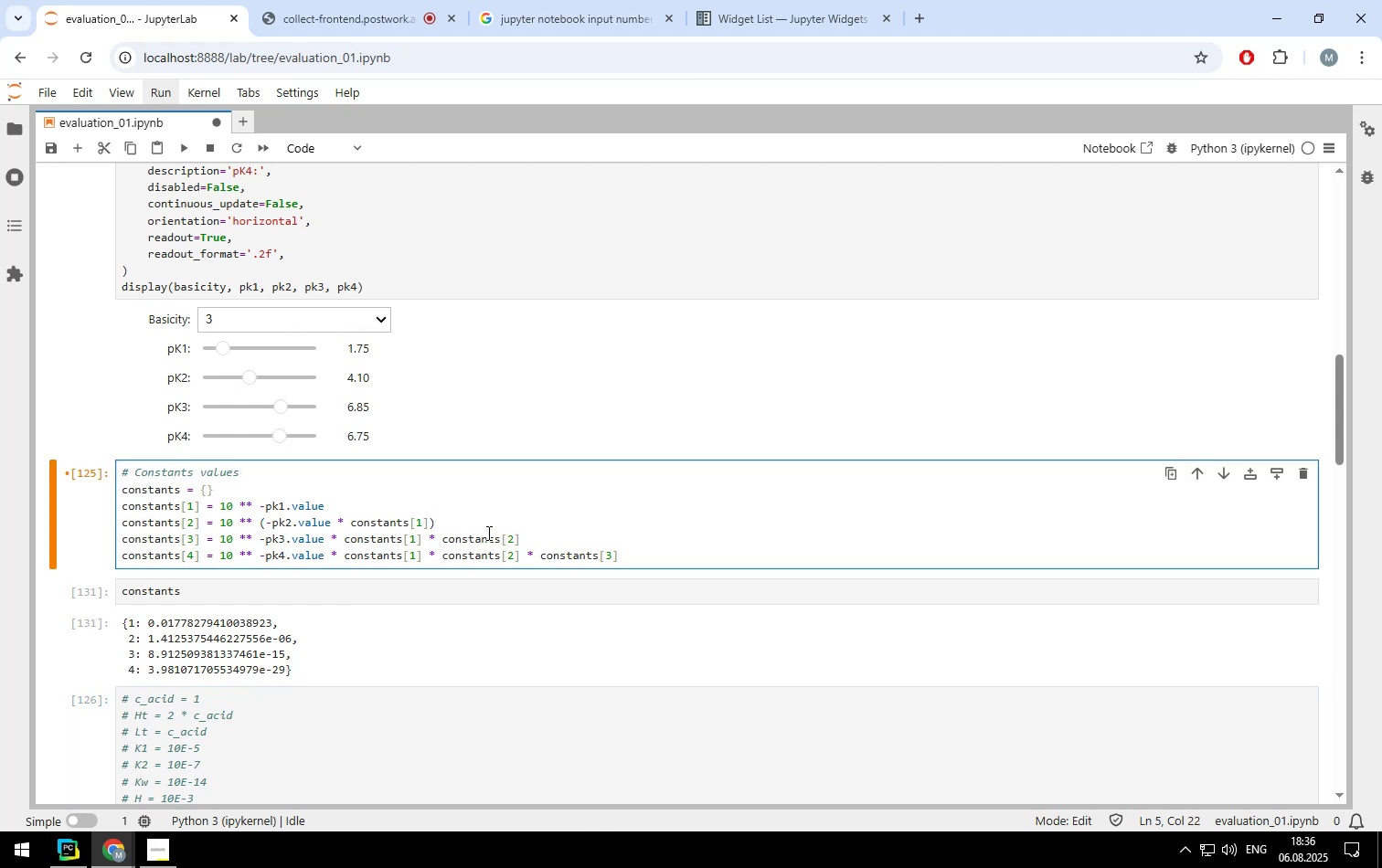 
key(Shift+9)
 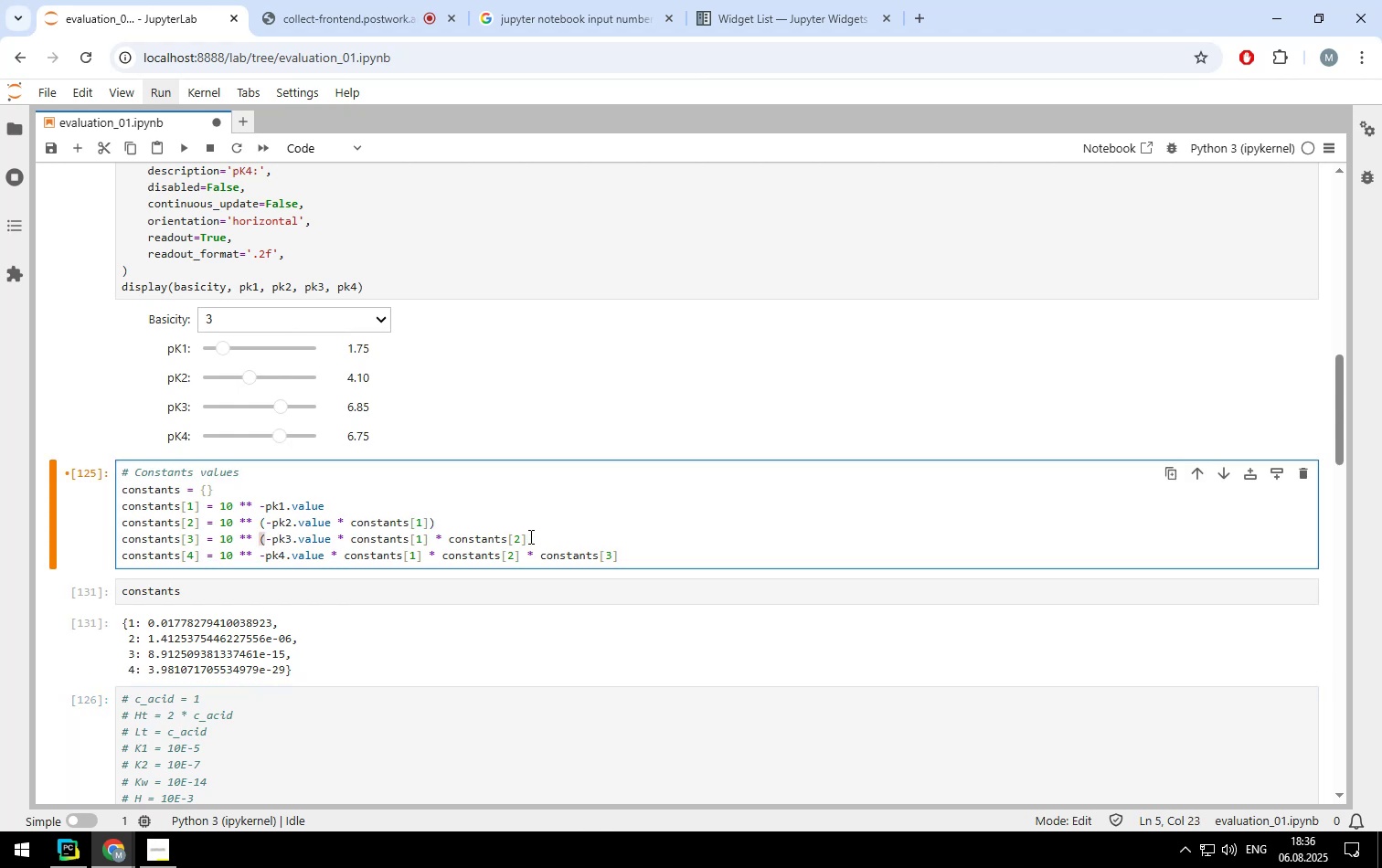 
left_click([533, 535])
 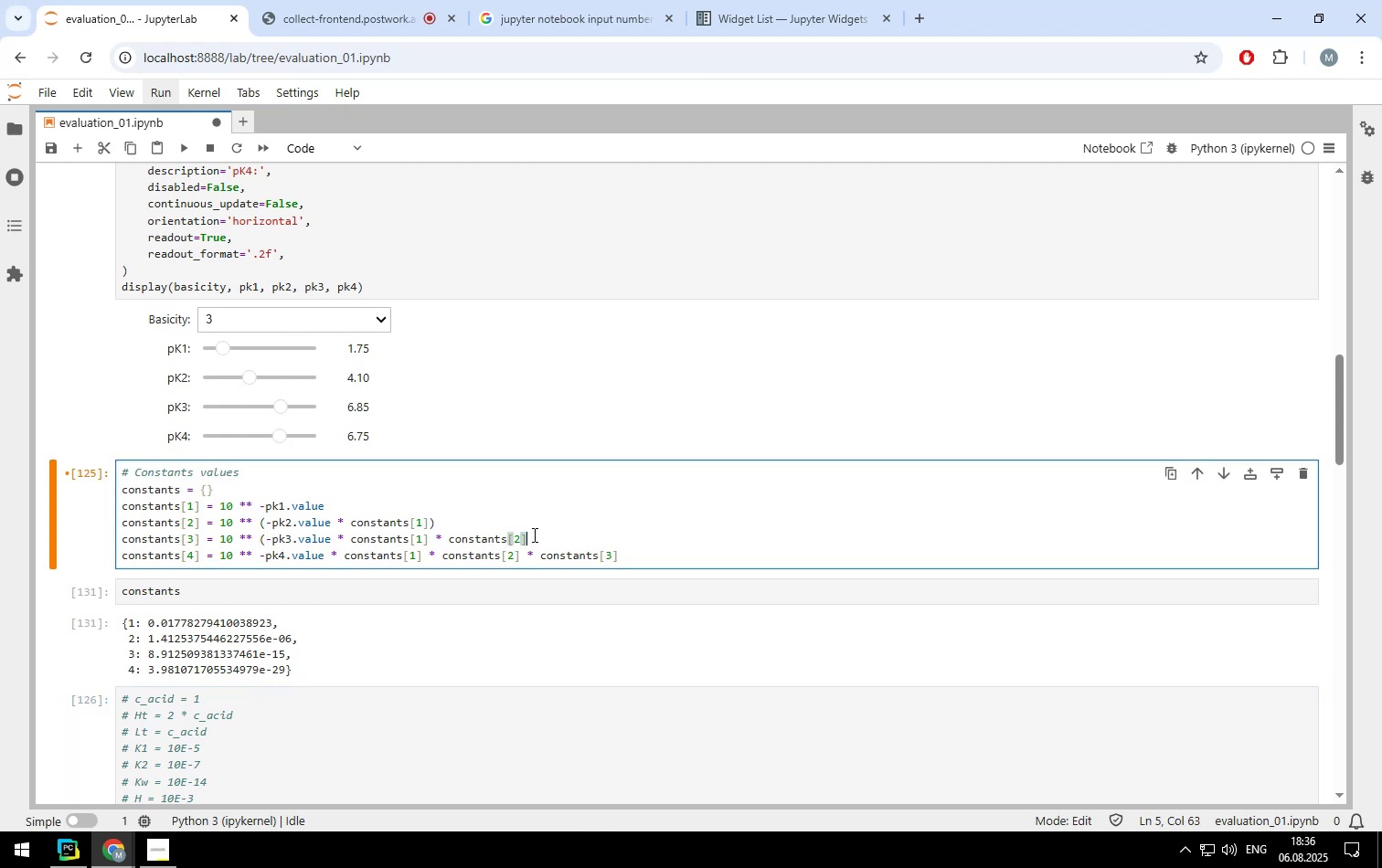 
key(Shift+0)
 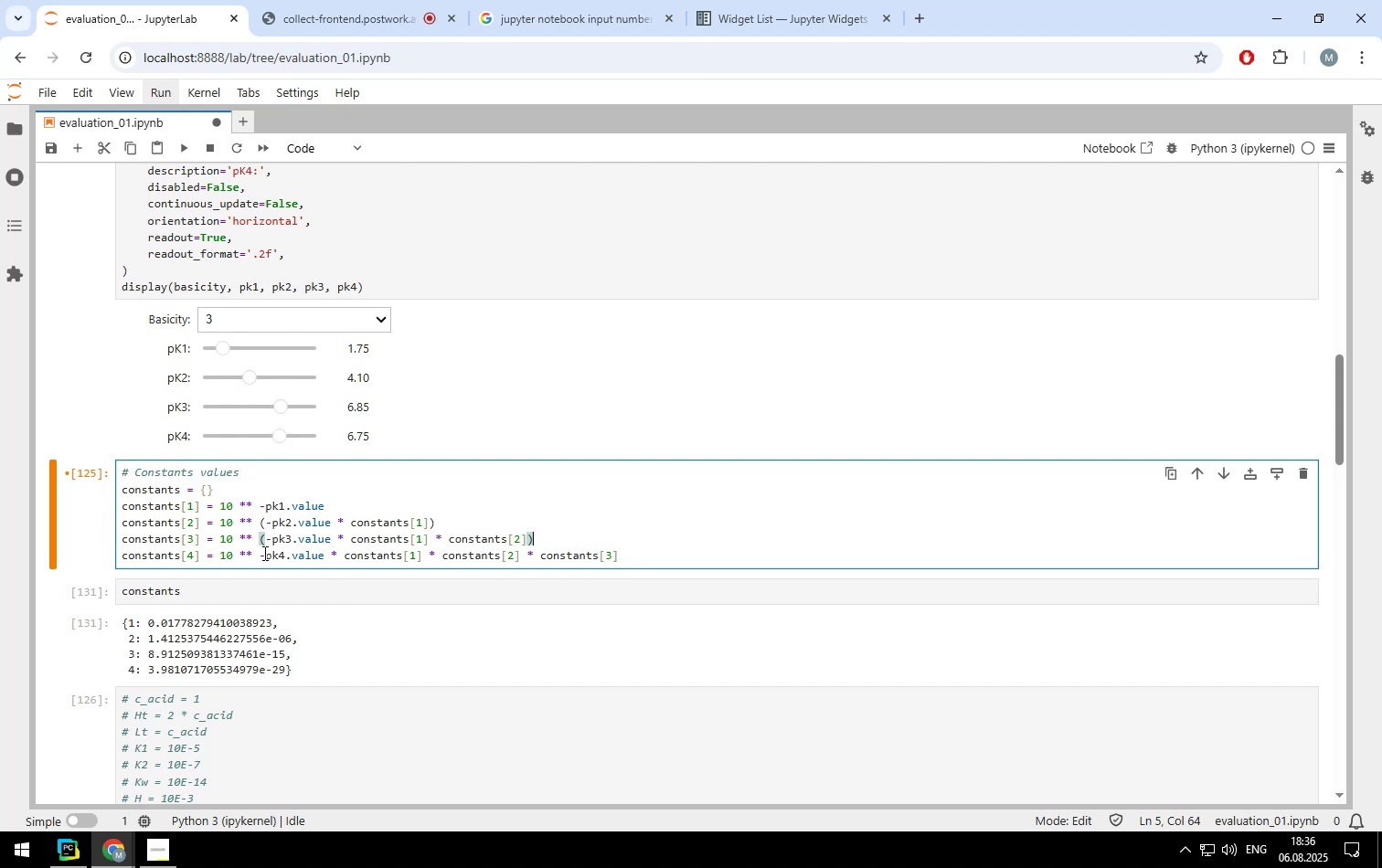 
left_click([260, 556])
 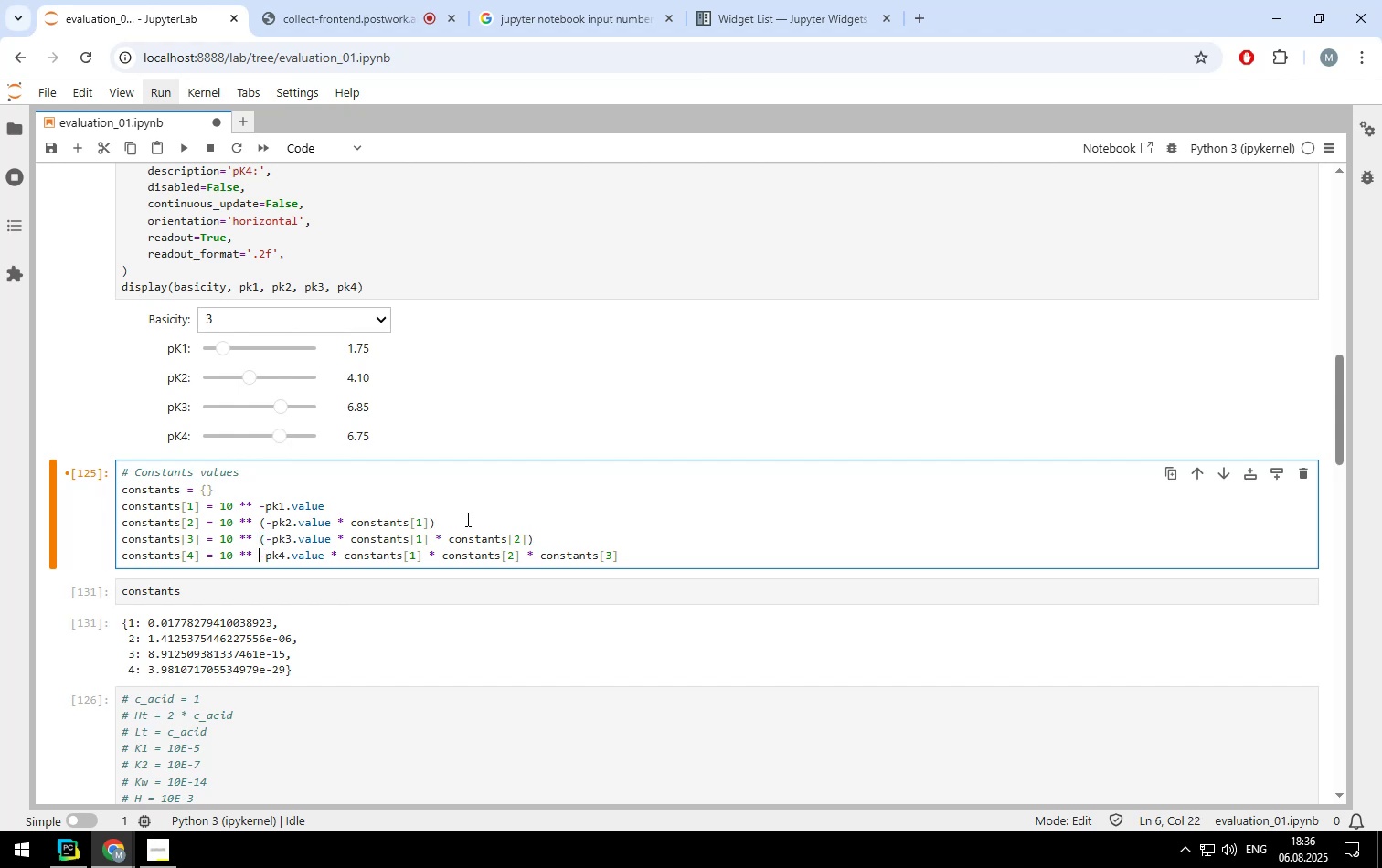 
key(Shift+9)
 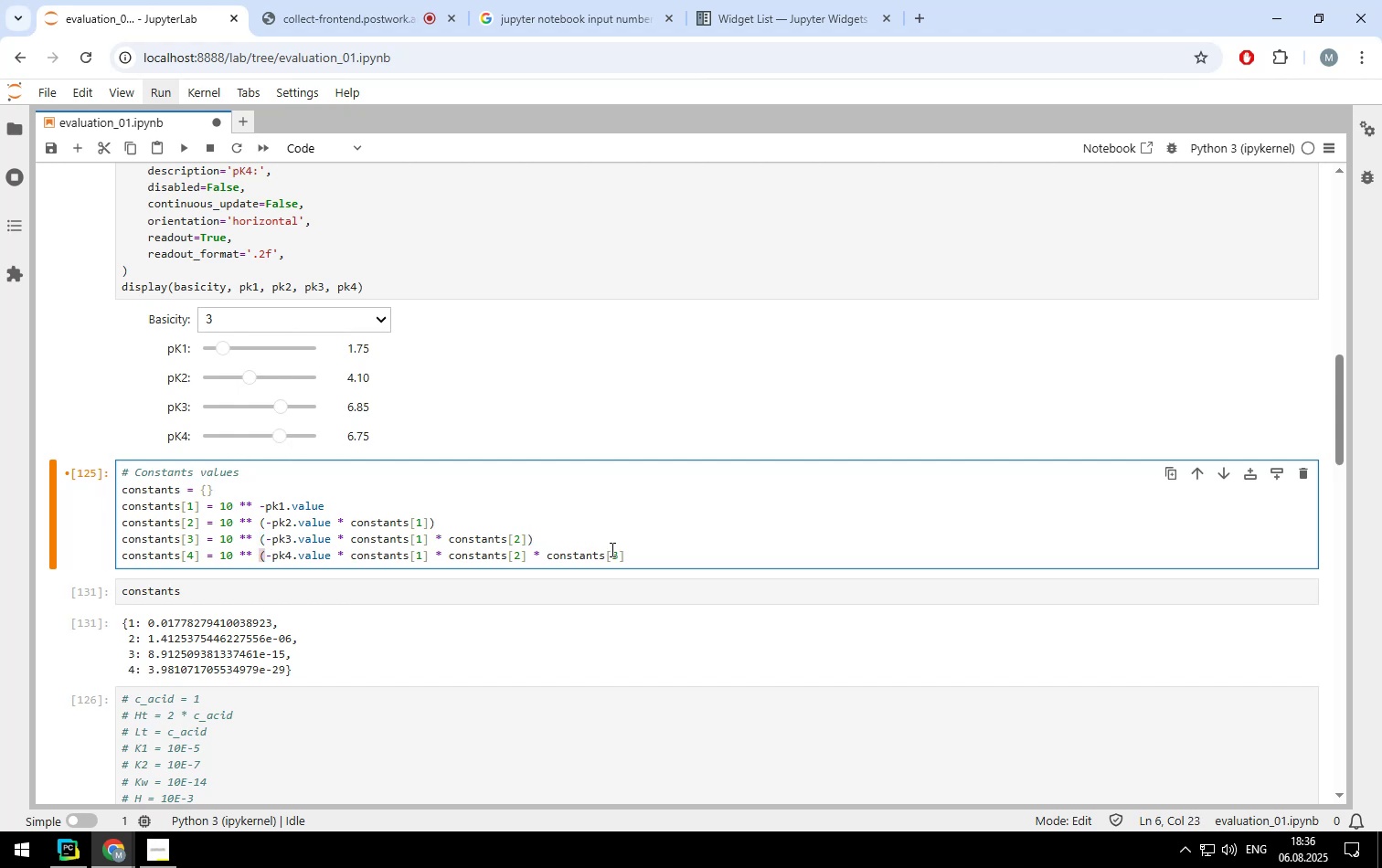 
left_click([628, 552])
 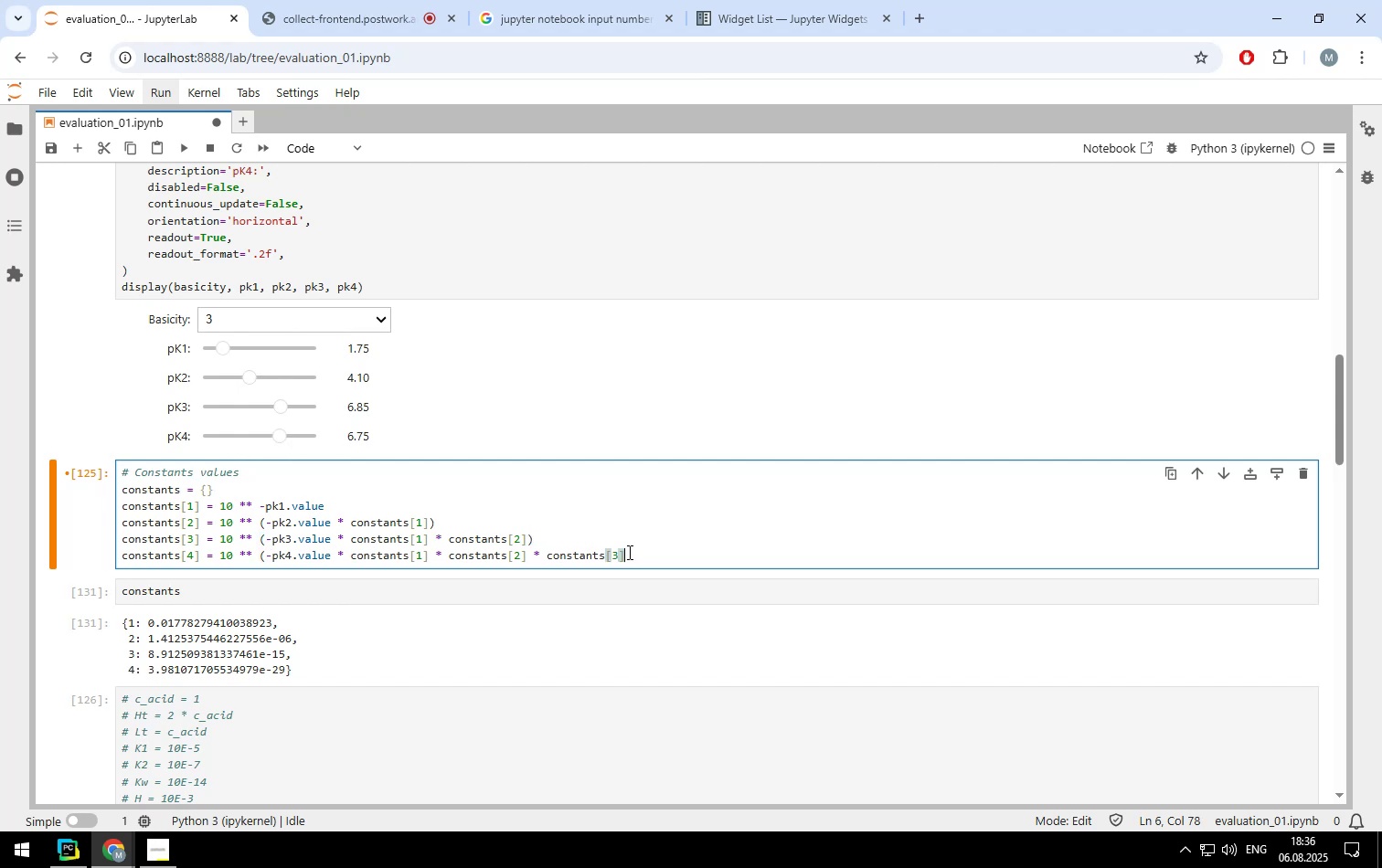 
key(Shift+ShiftLeft)
 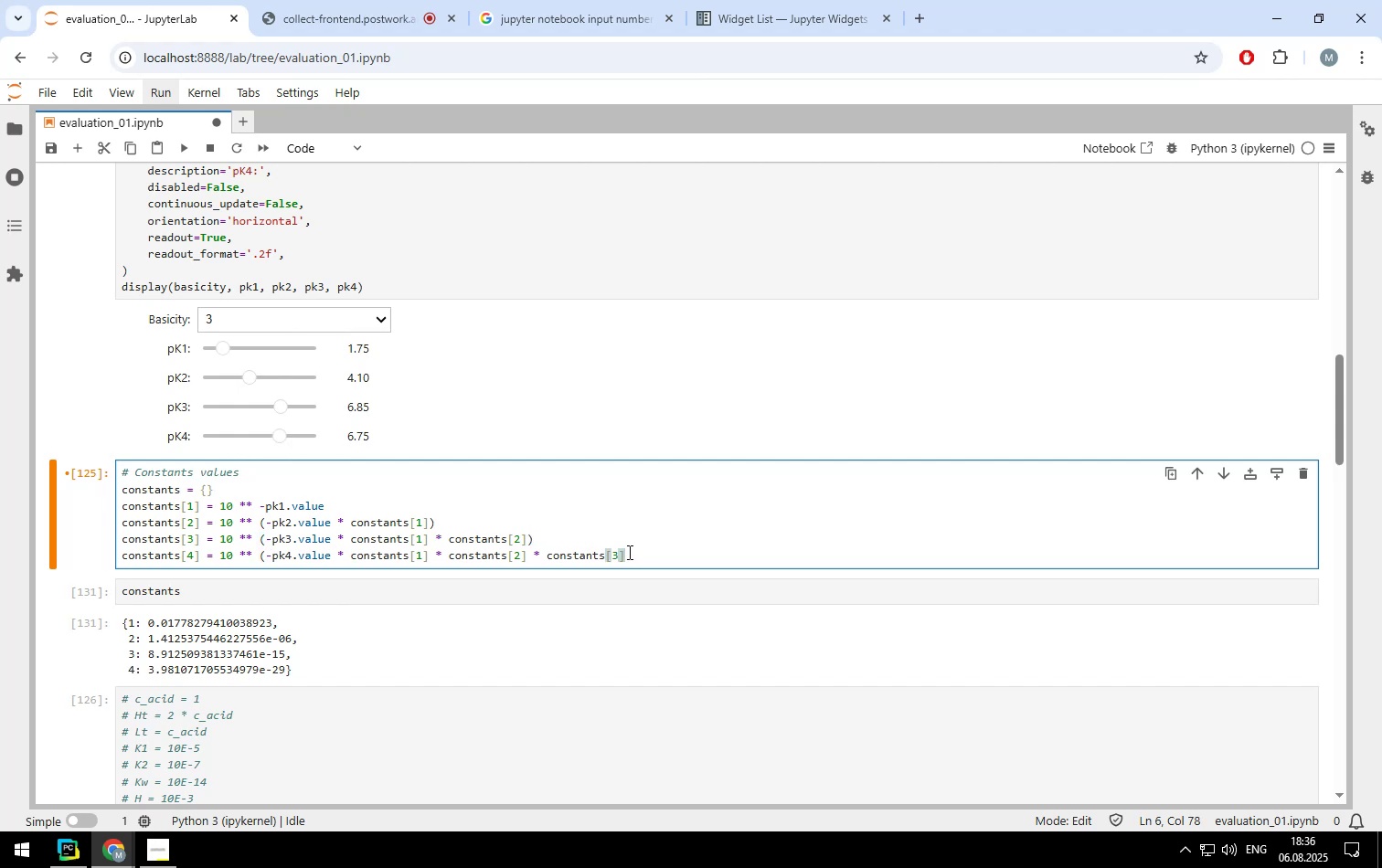 
key(Shift+0)
 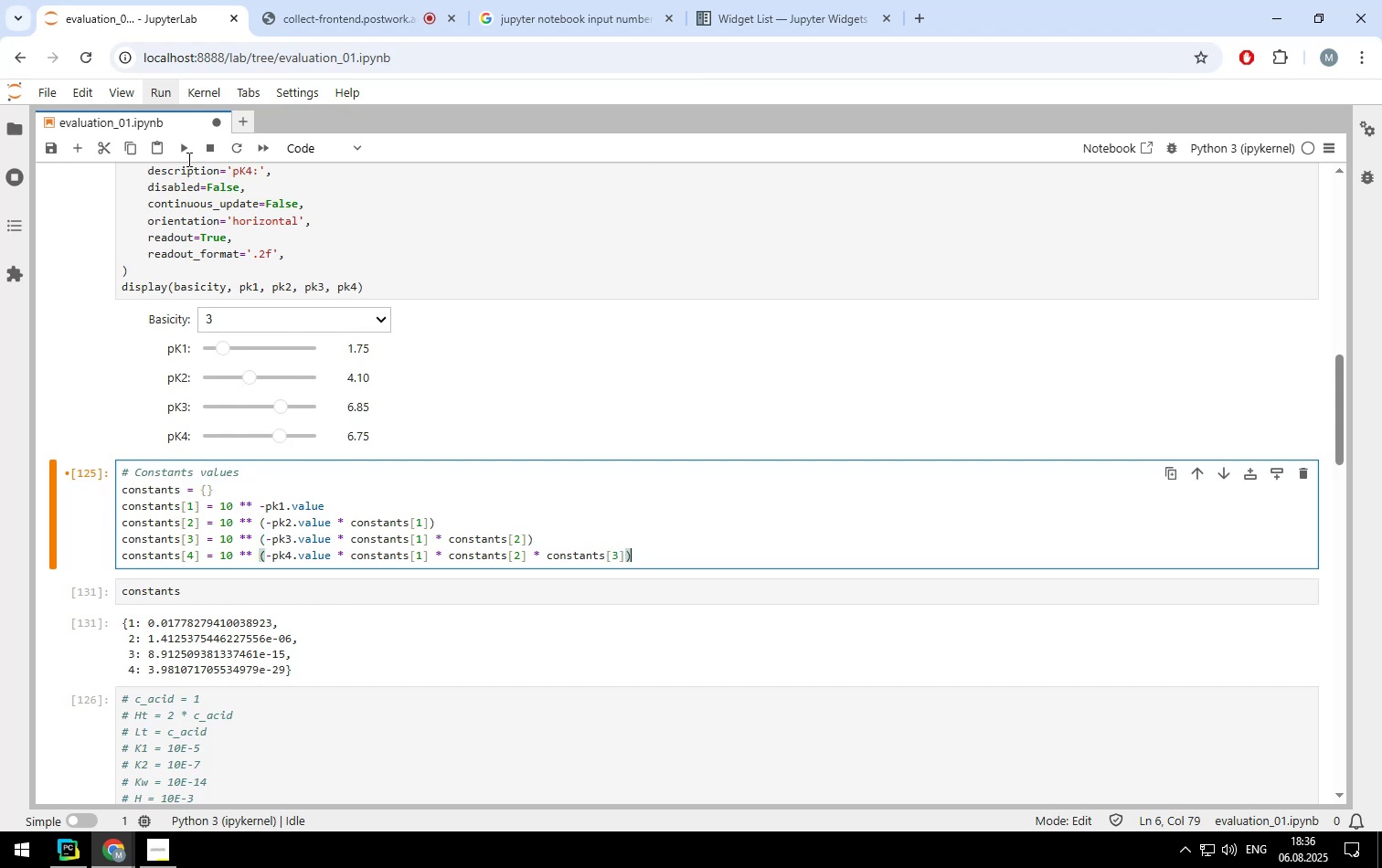 
left_click([183, 147])
 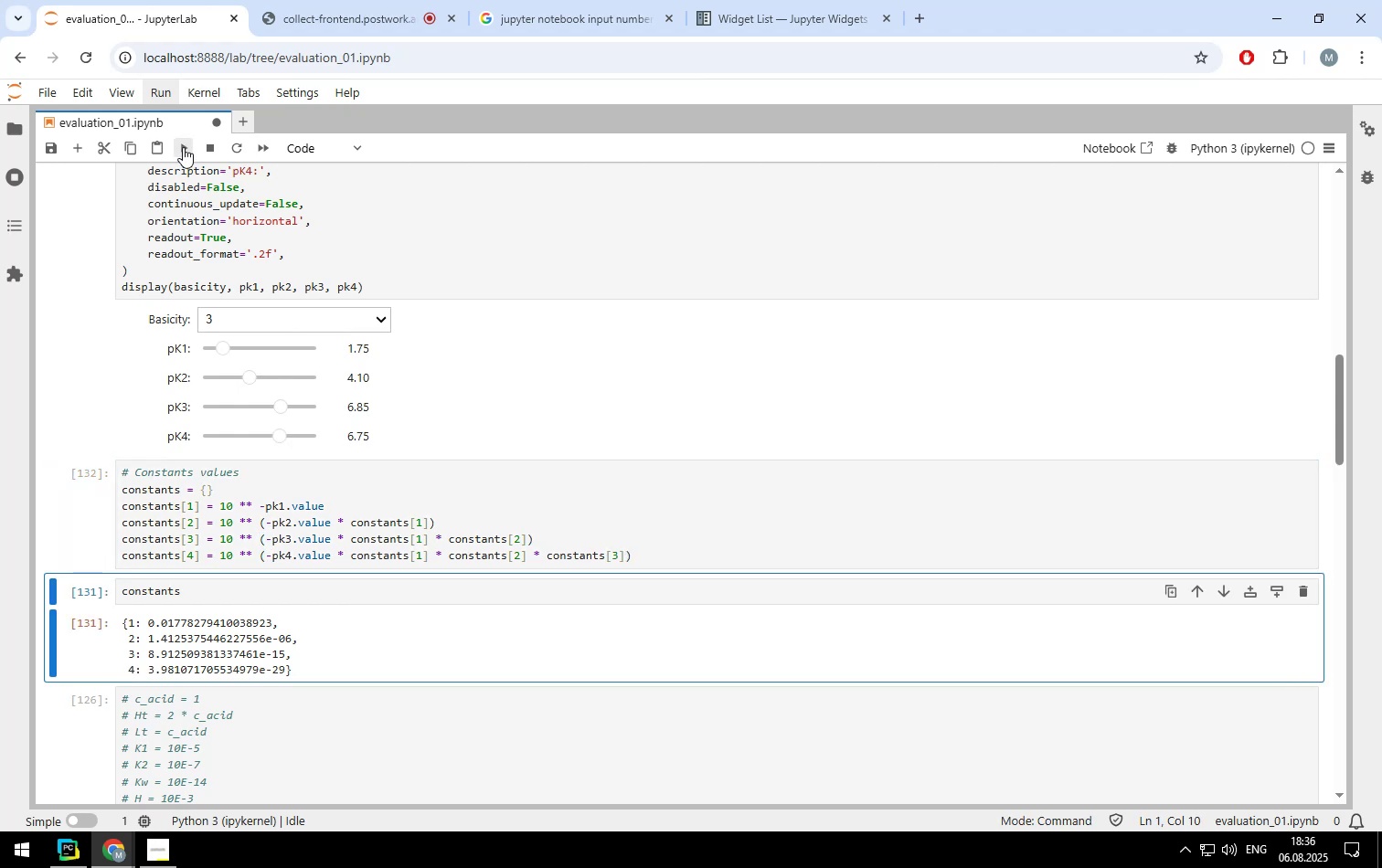 
left_click([183, 147])
 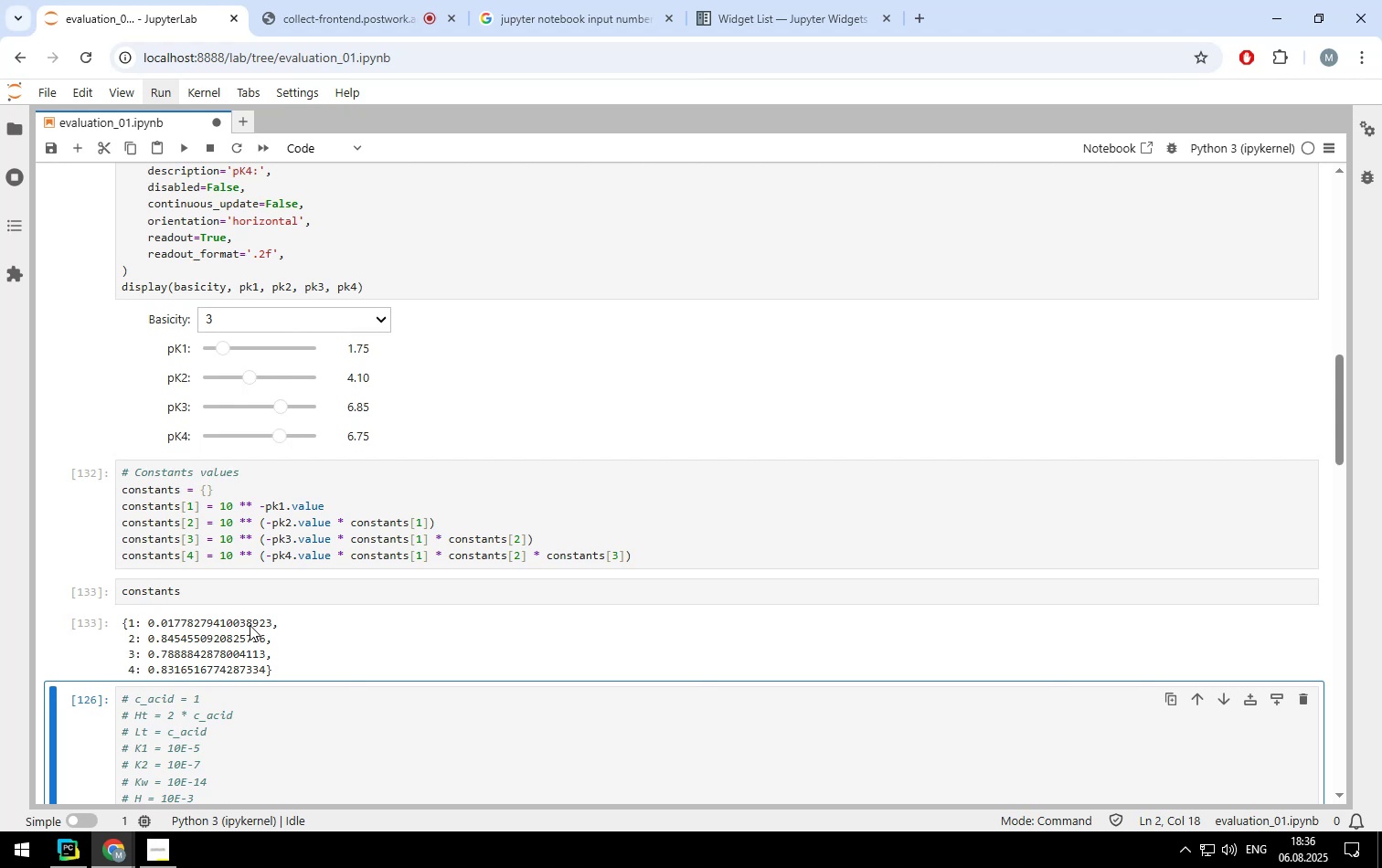 
wait(9.13)
 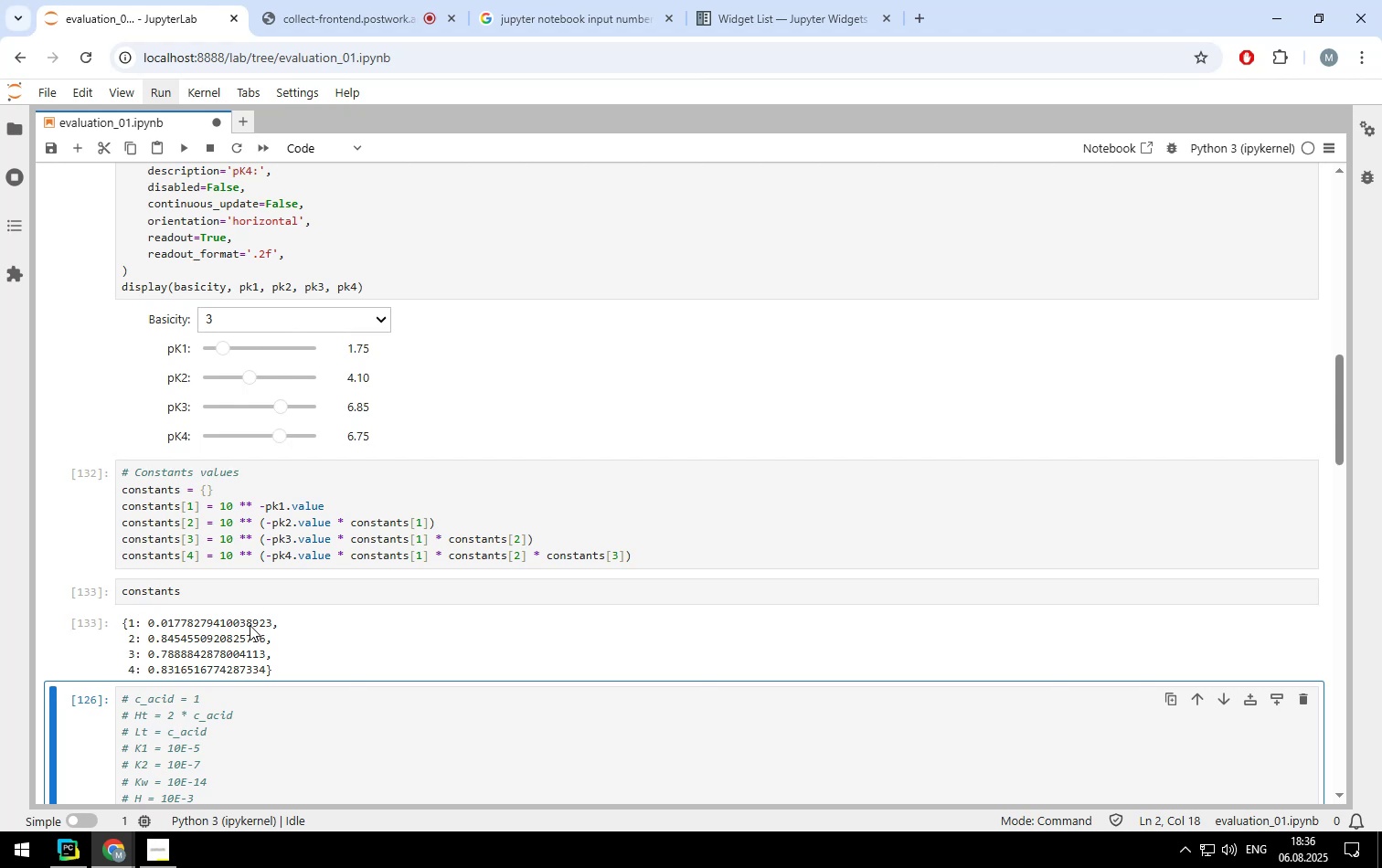 
left_click([347, 517])
 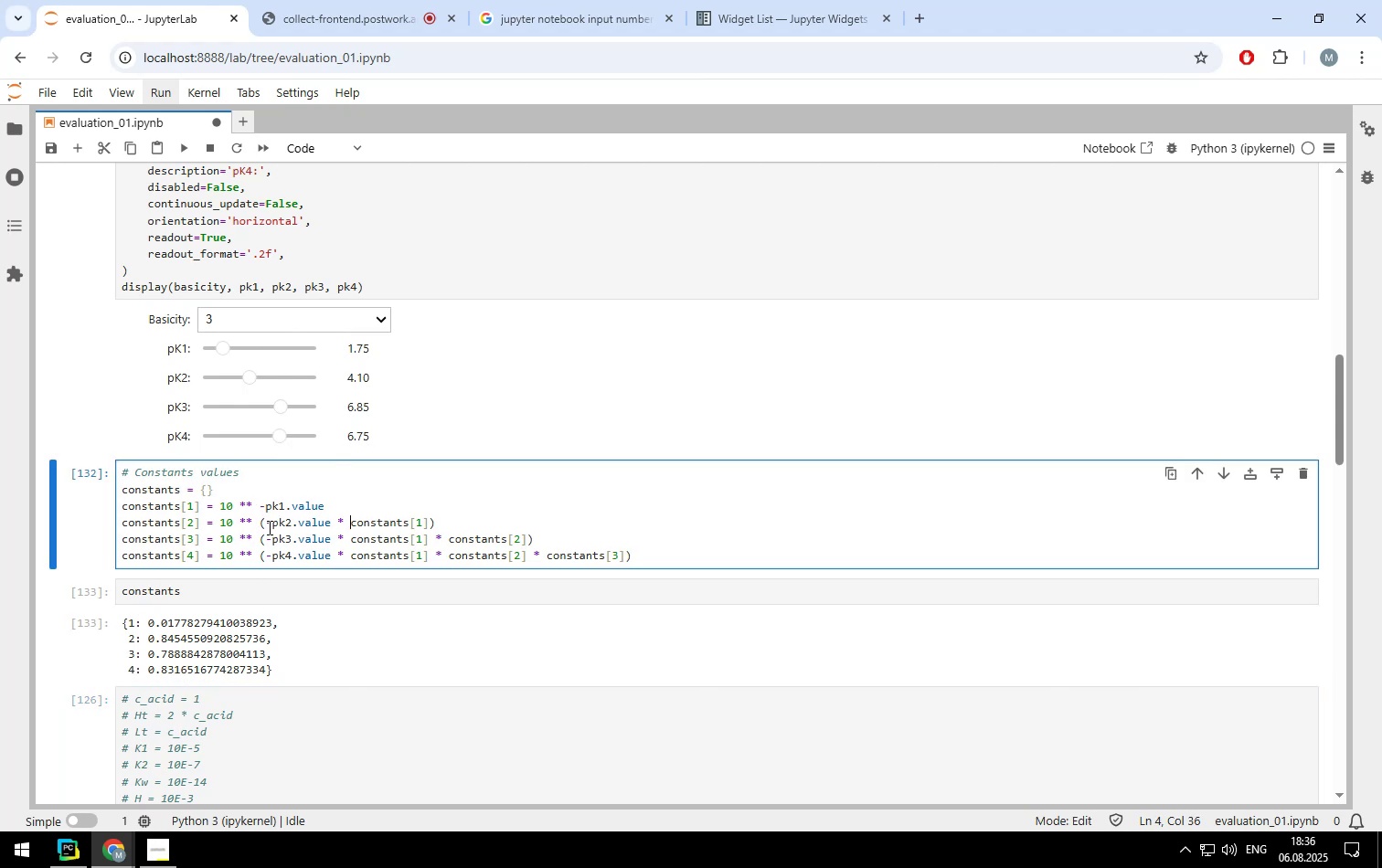 
left_click([265, 524])
 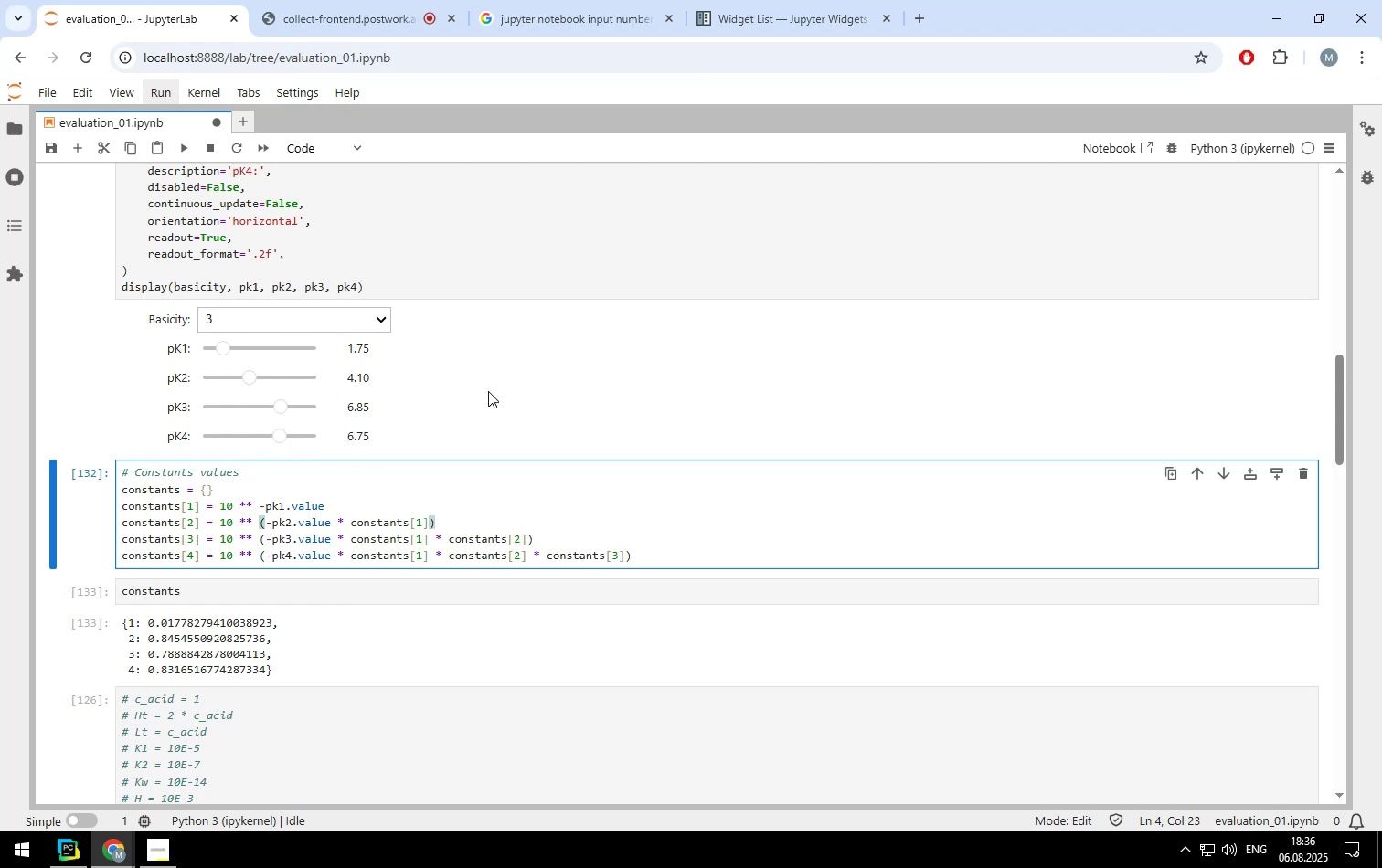 
wait(5.58)
 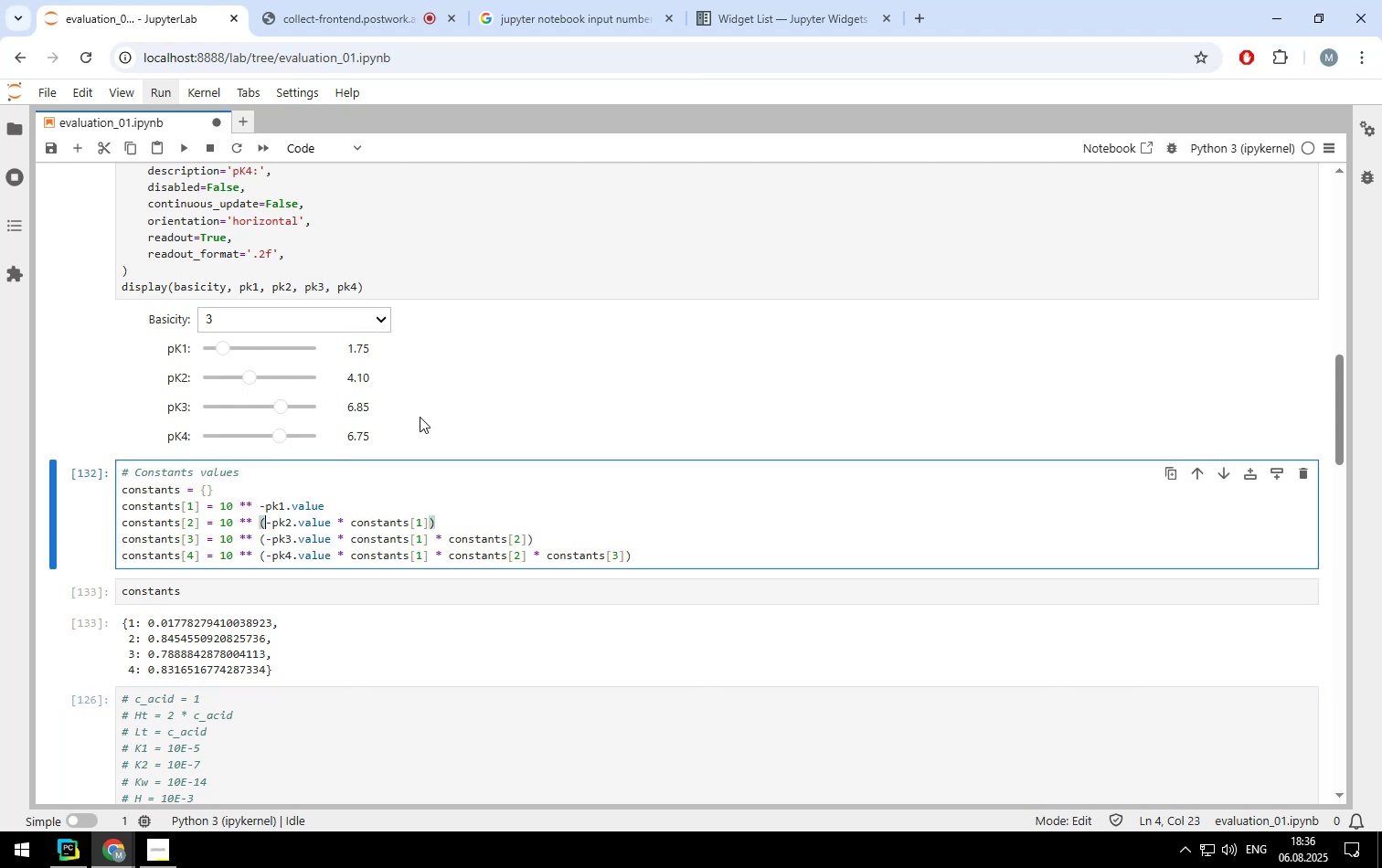 
key(Backspace)
 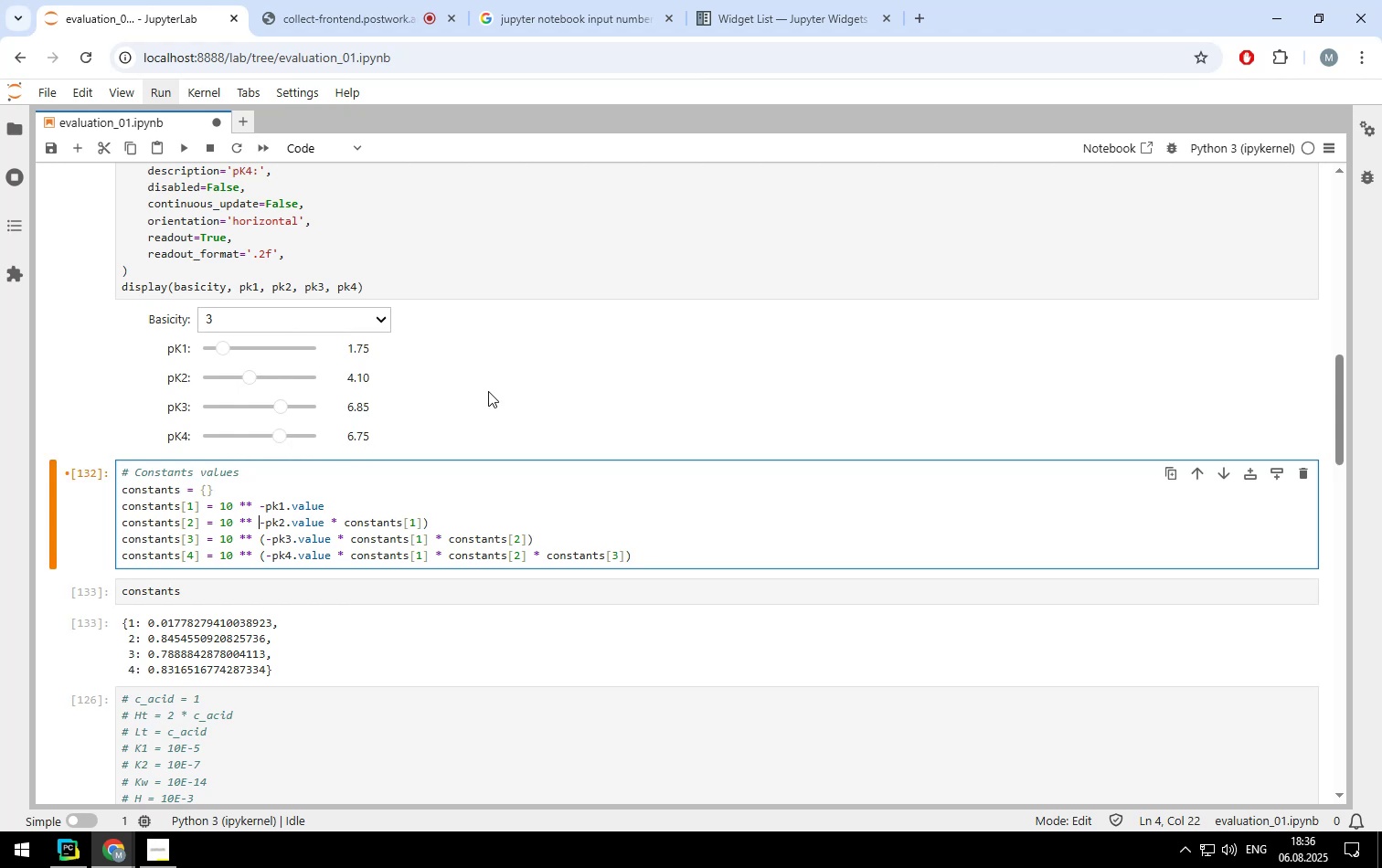 
key(ArrowDown)
 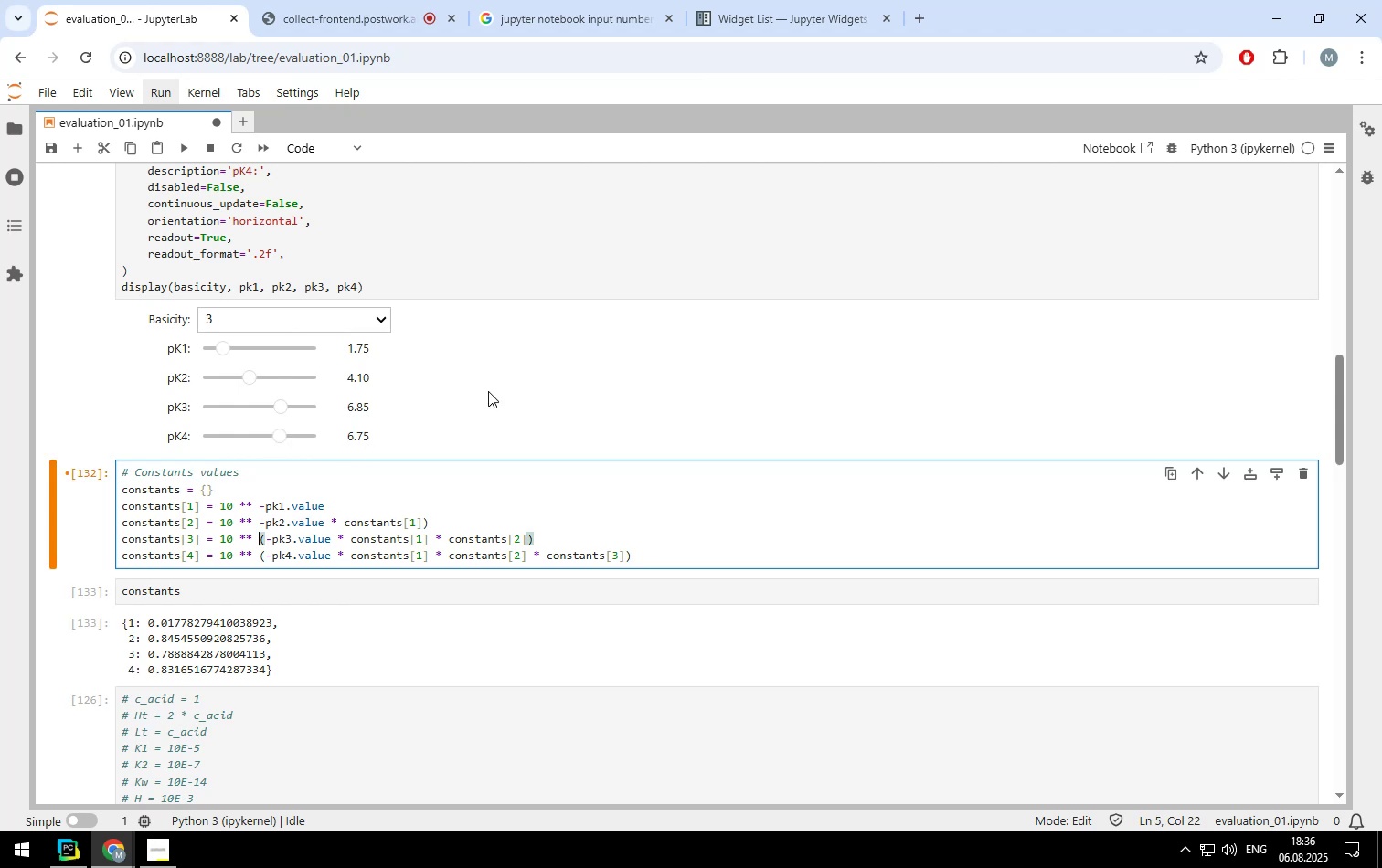 
key(ArrowRight)
 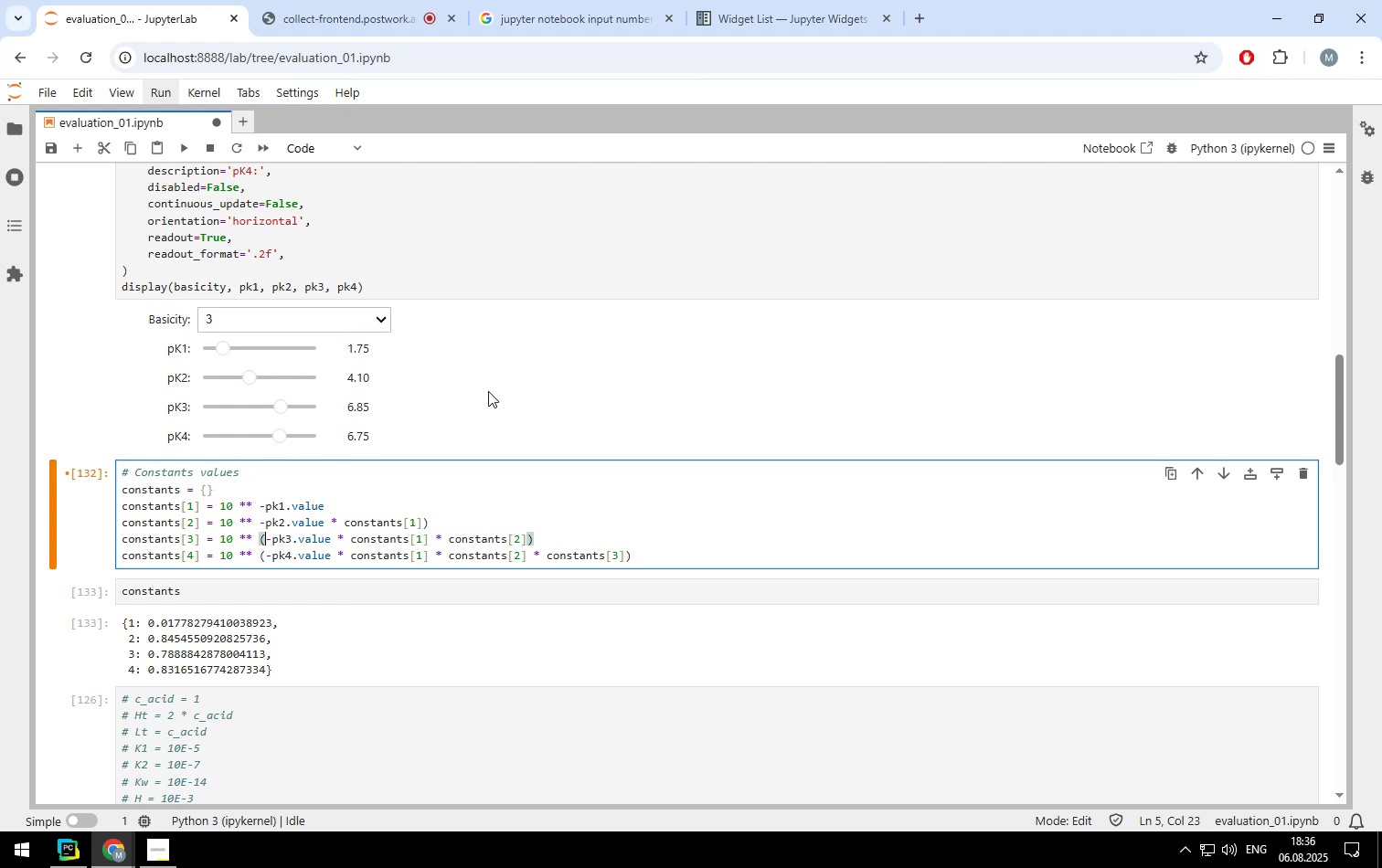 
key(Backspace)
 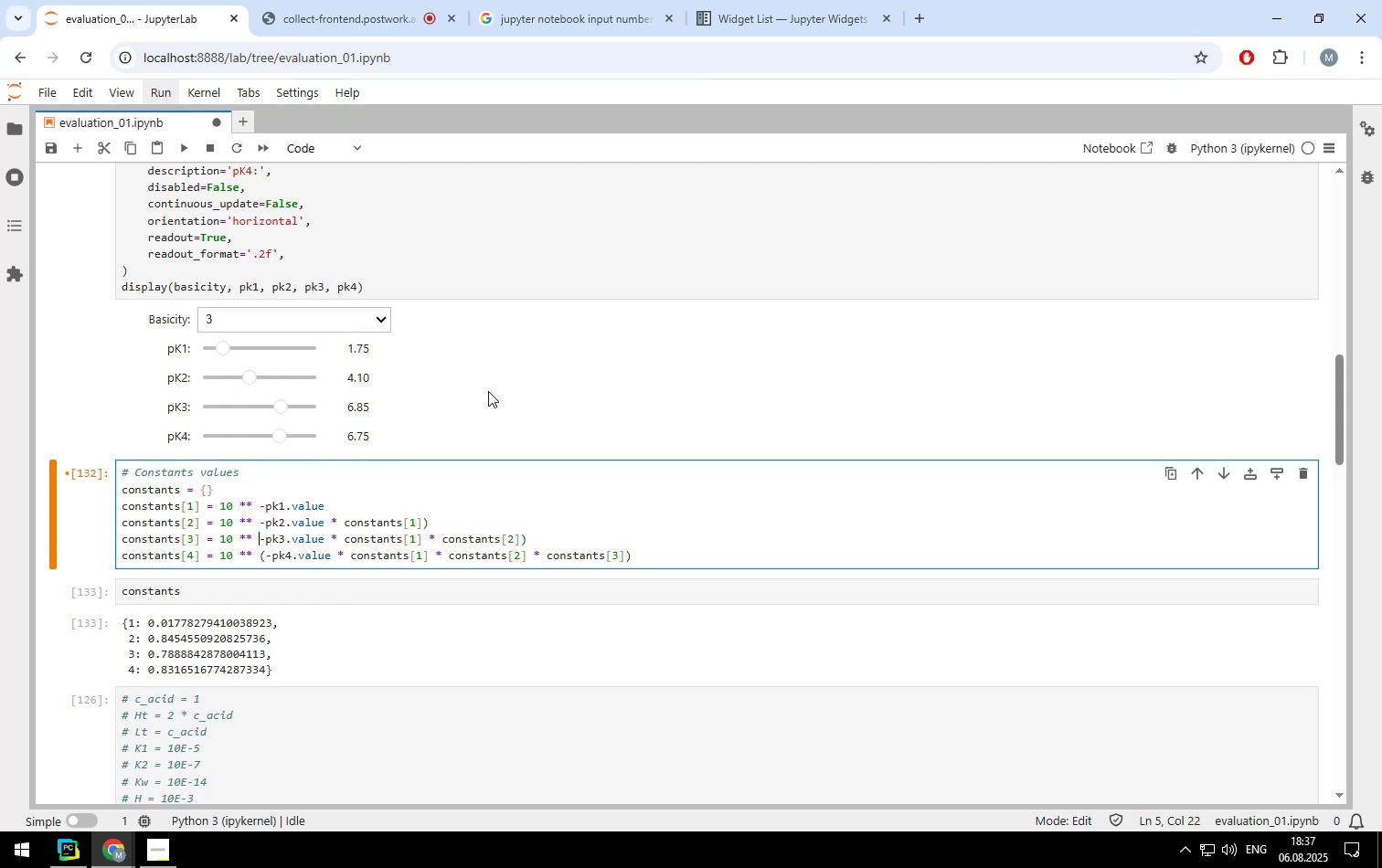 
key(ArrowDown)
 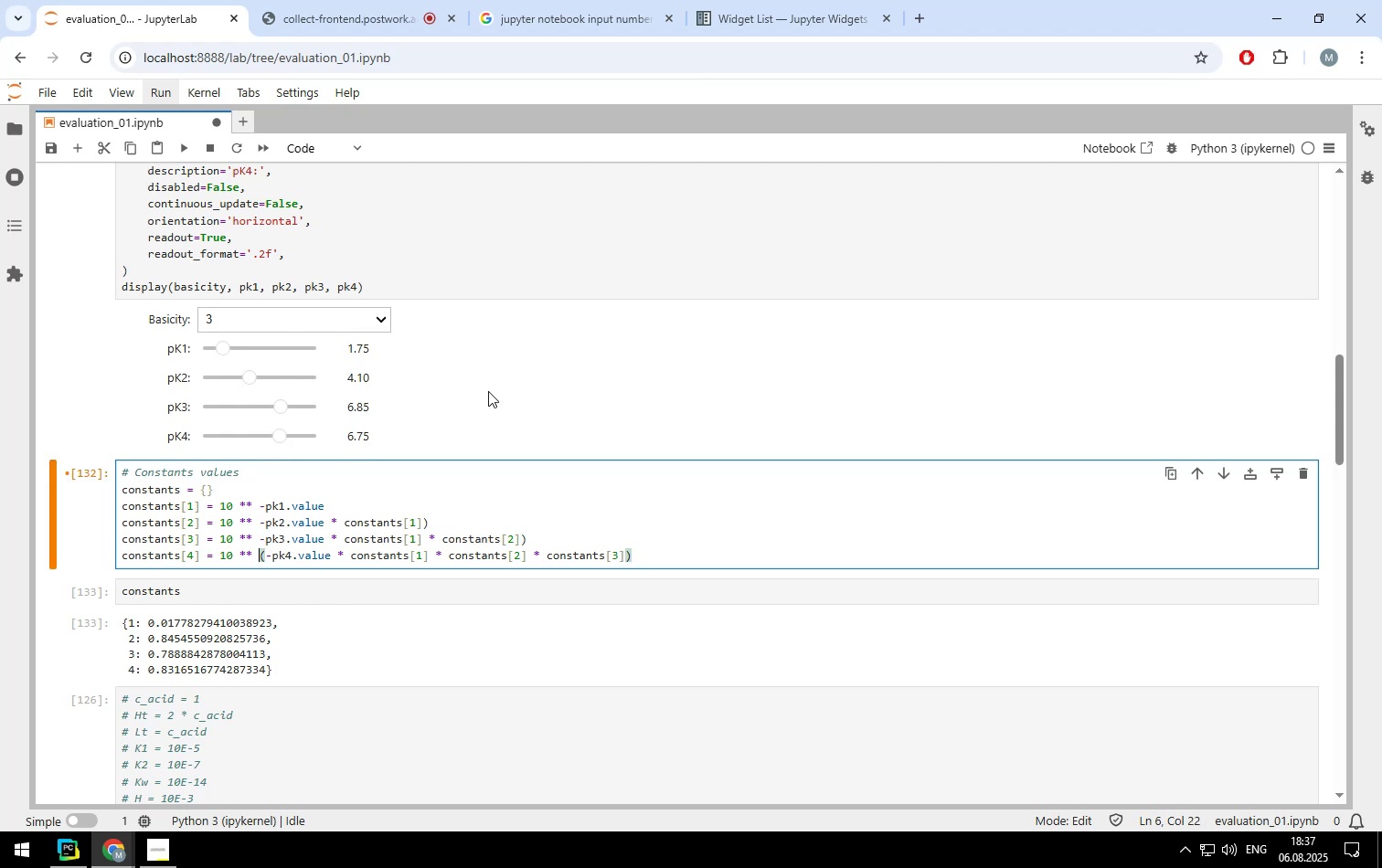 
key(ArrowRight)
 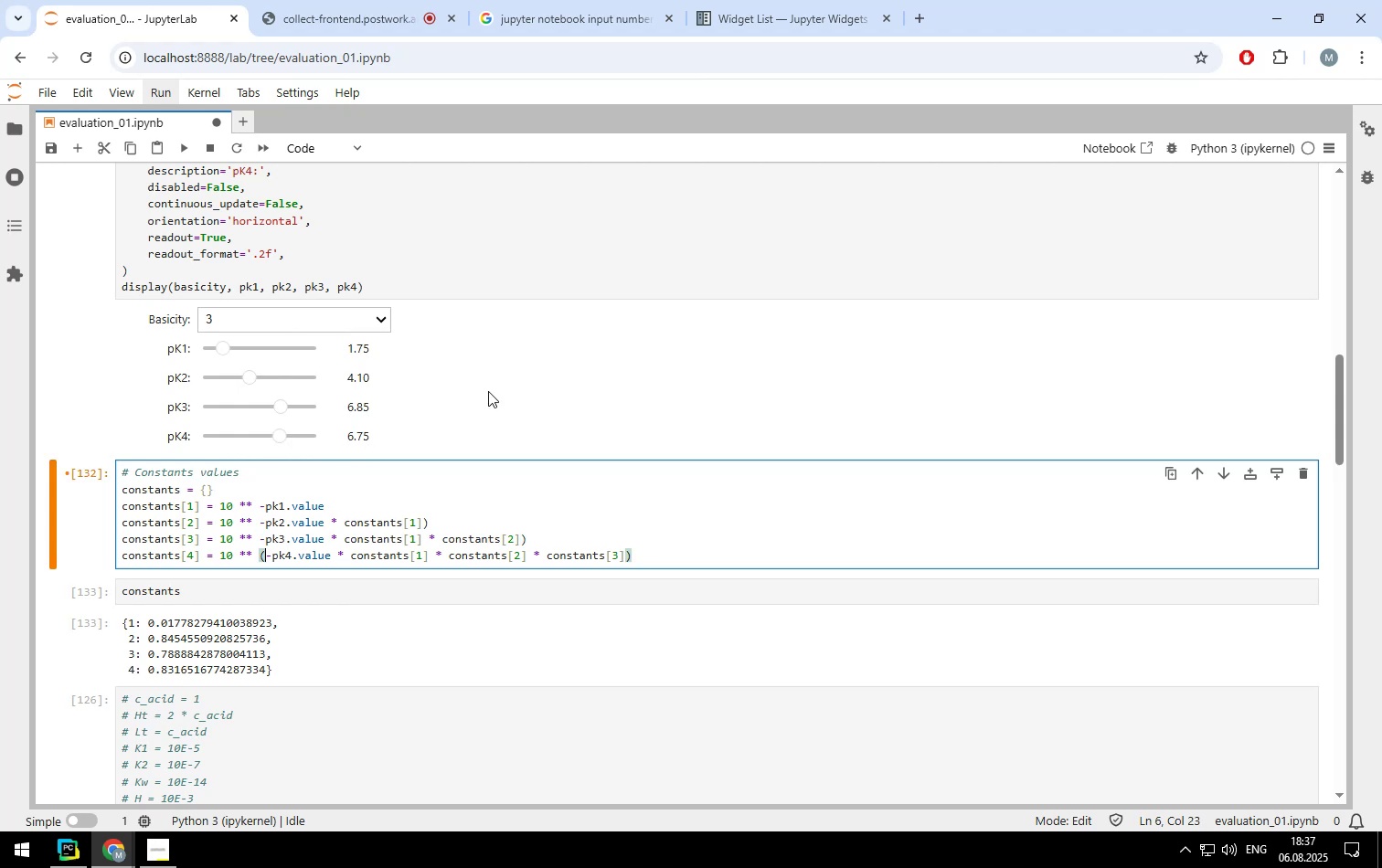 
key(Backspace)
 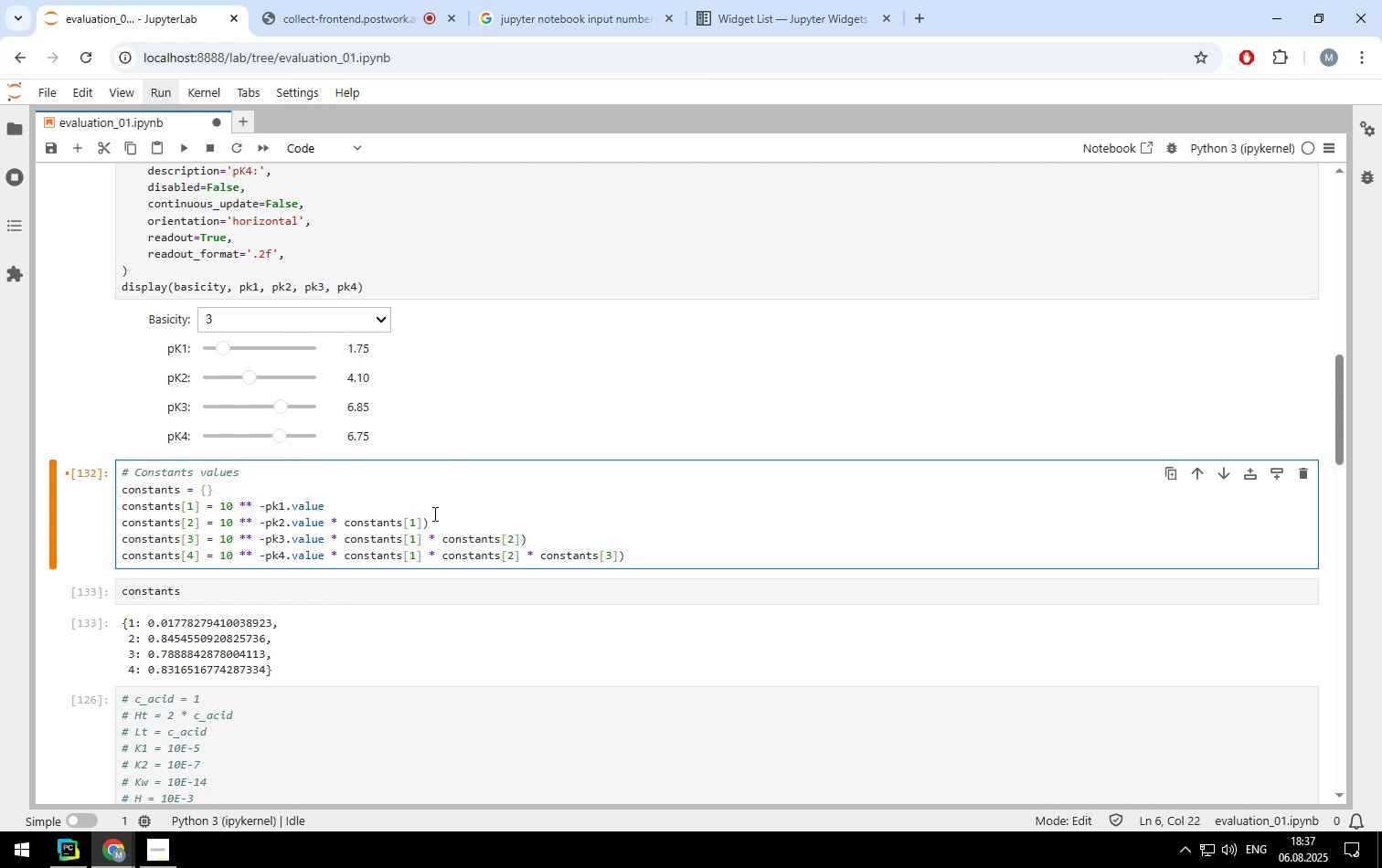 
left_click([431, 518])
 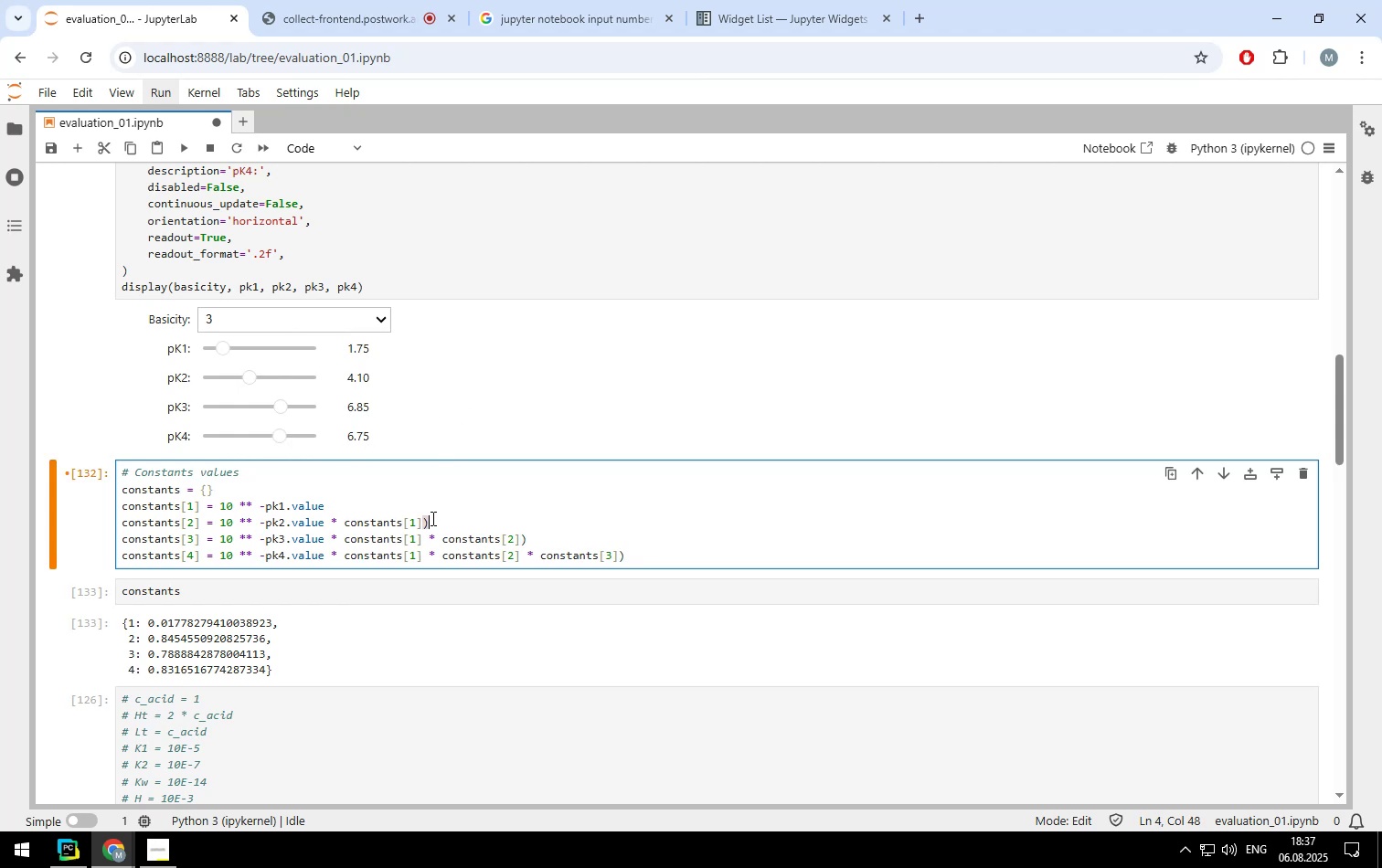 
hold_key(key=Backspace, duration=1.27)
 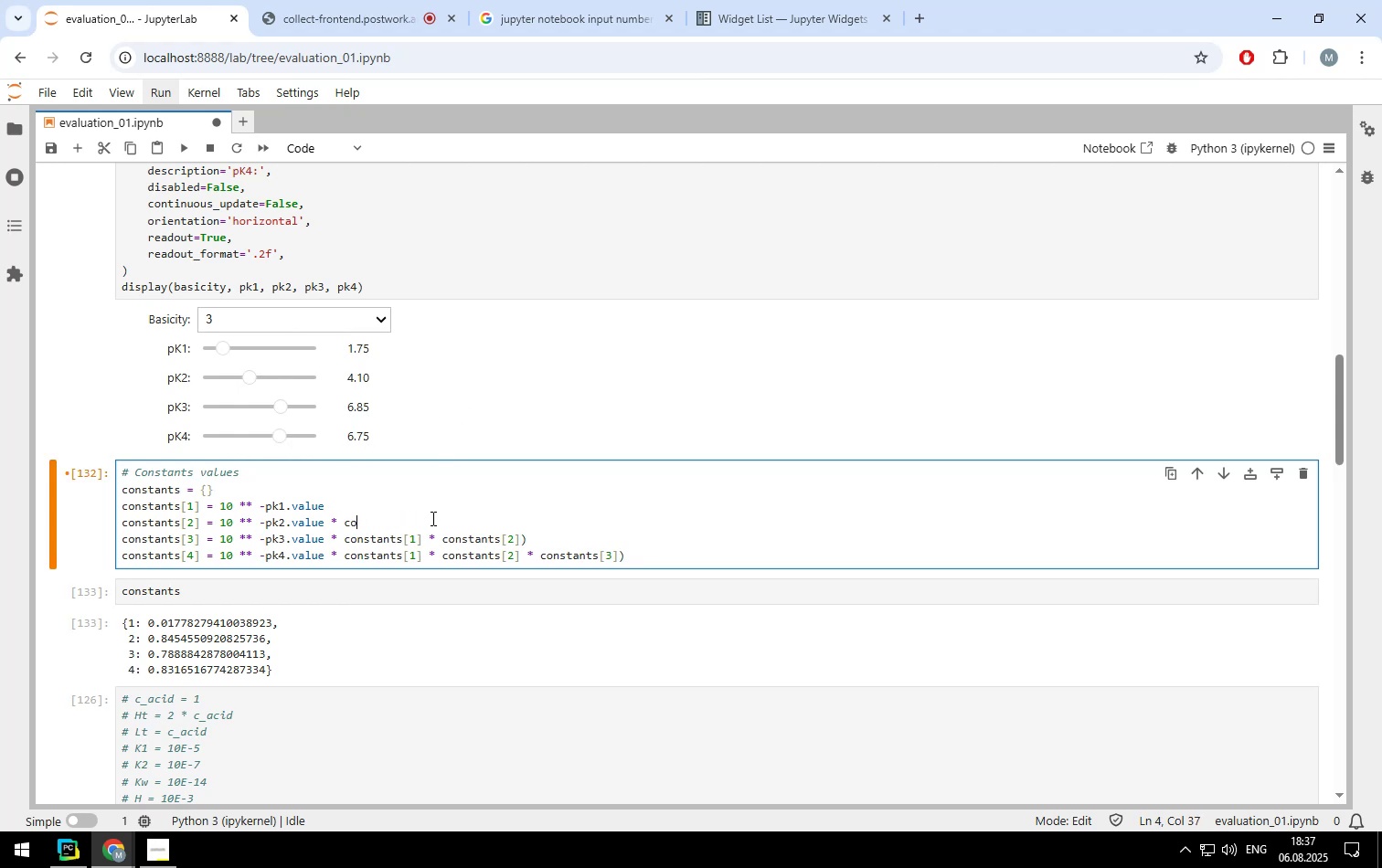 
key(Backspace)
 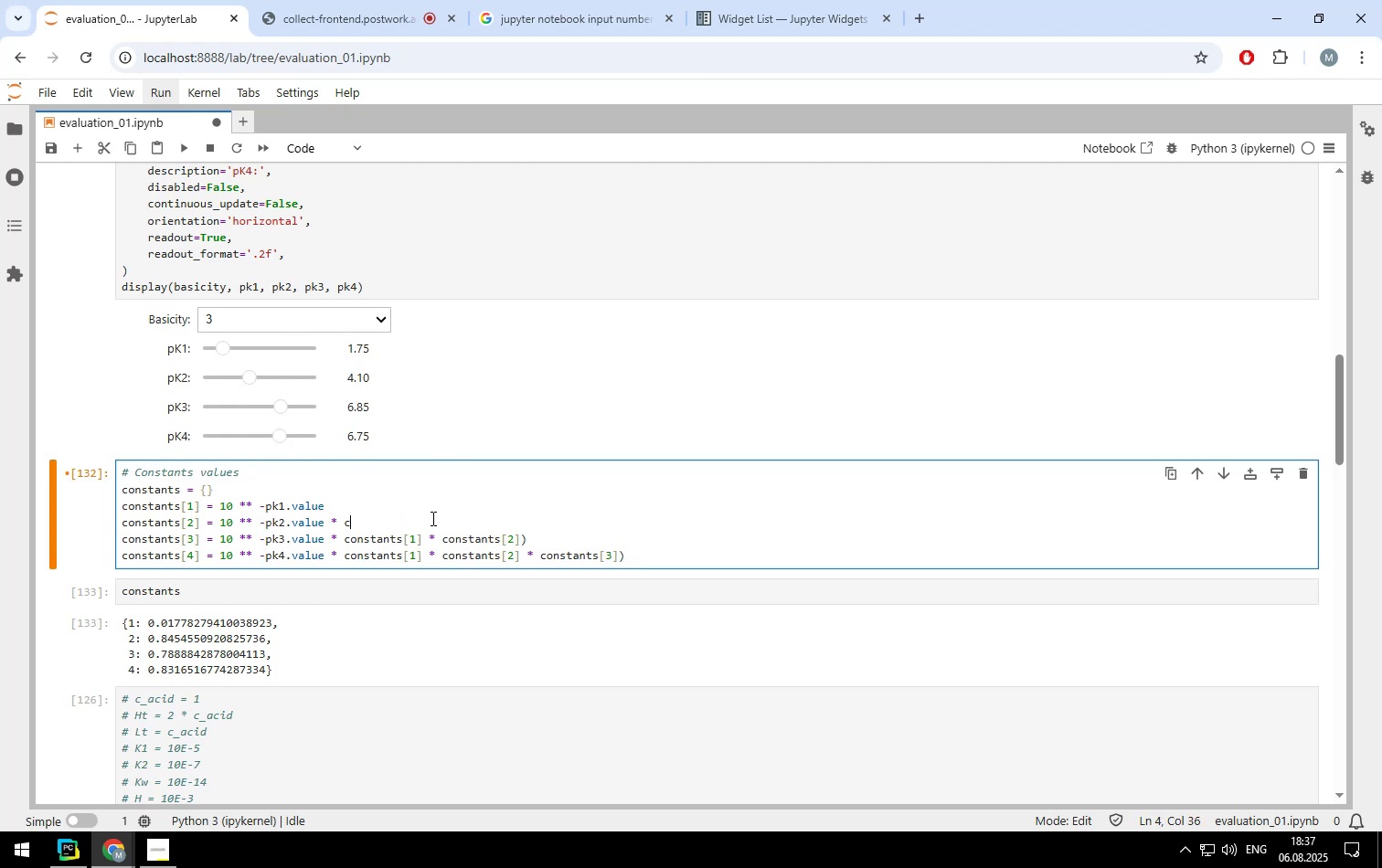 
key(Backspace)
 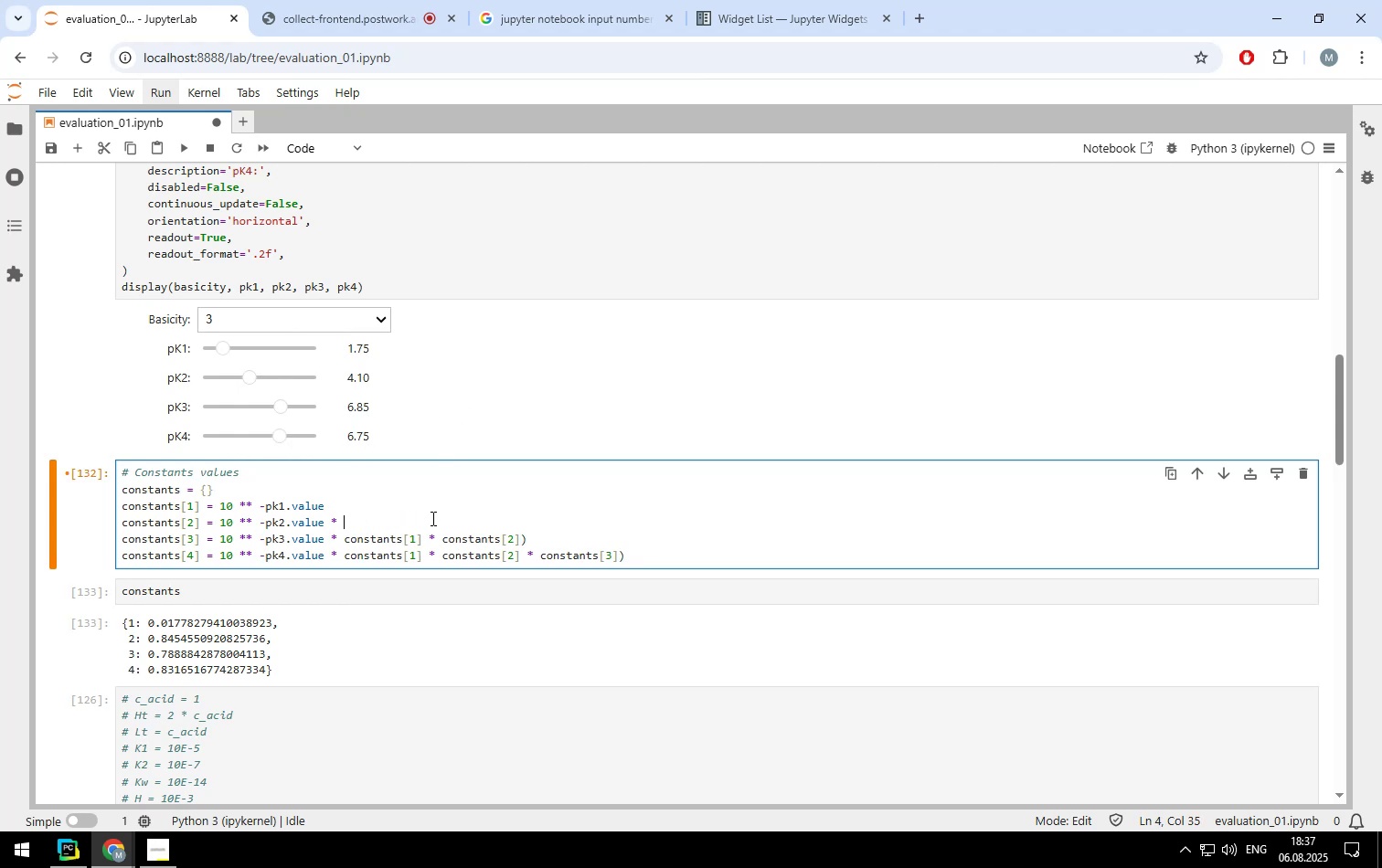 
key(Backspace)
 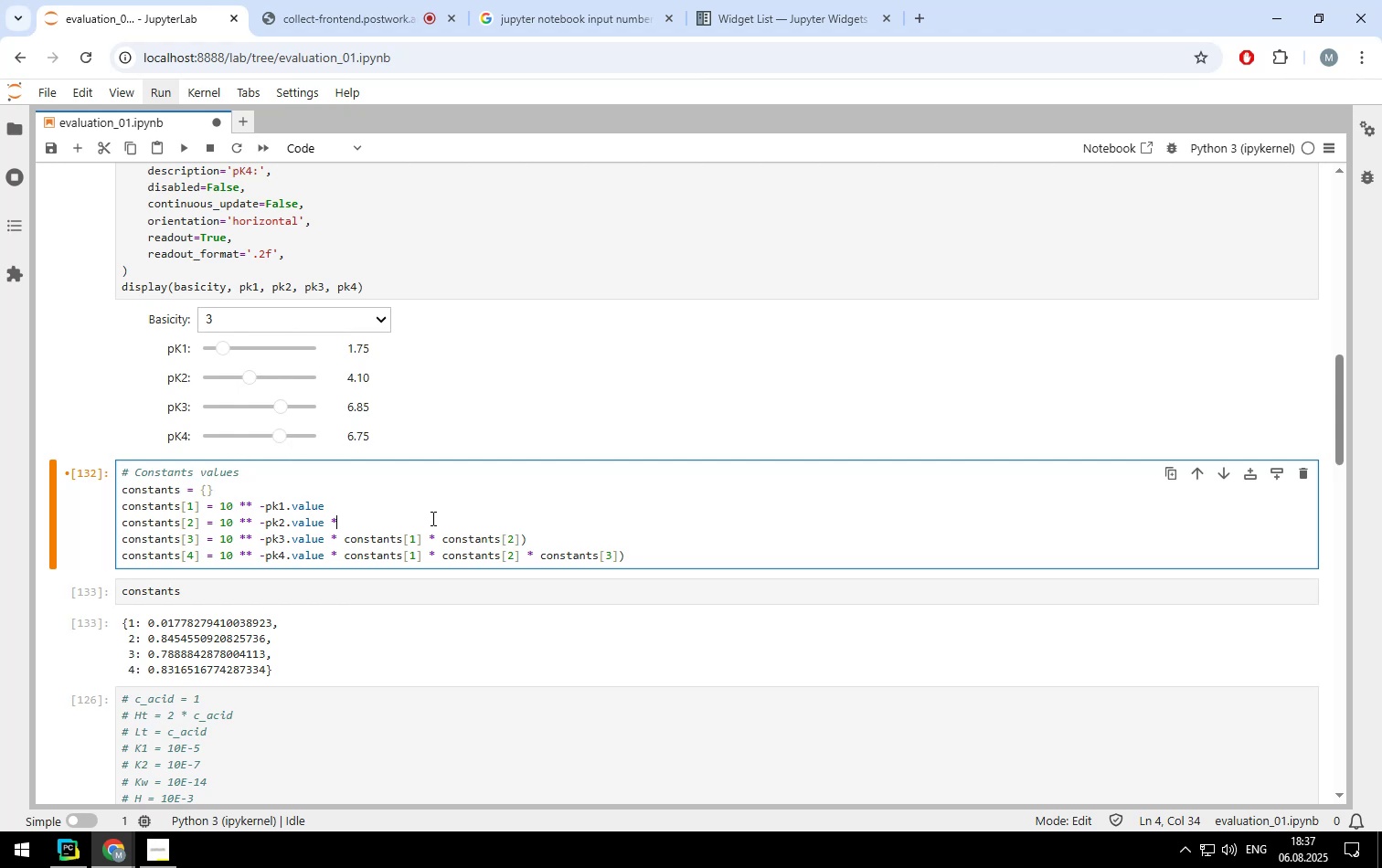 
key(Space)
 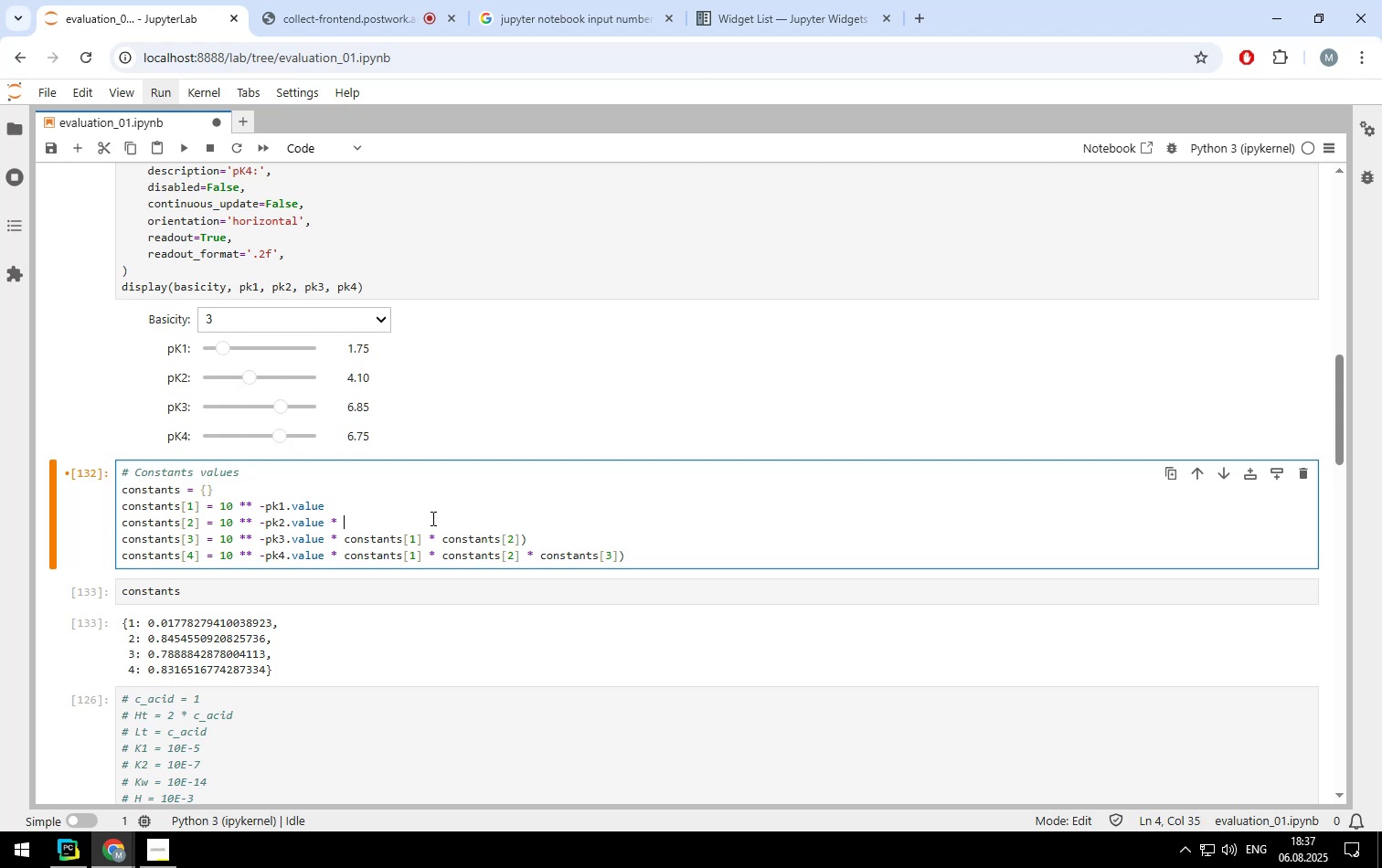 
key(ArrowLeft)
 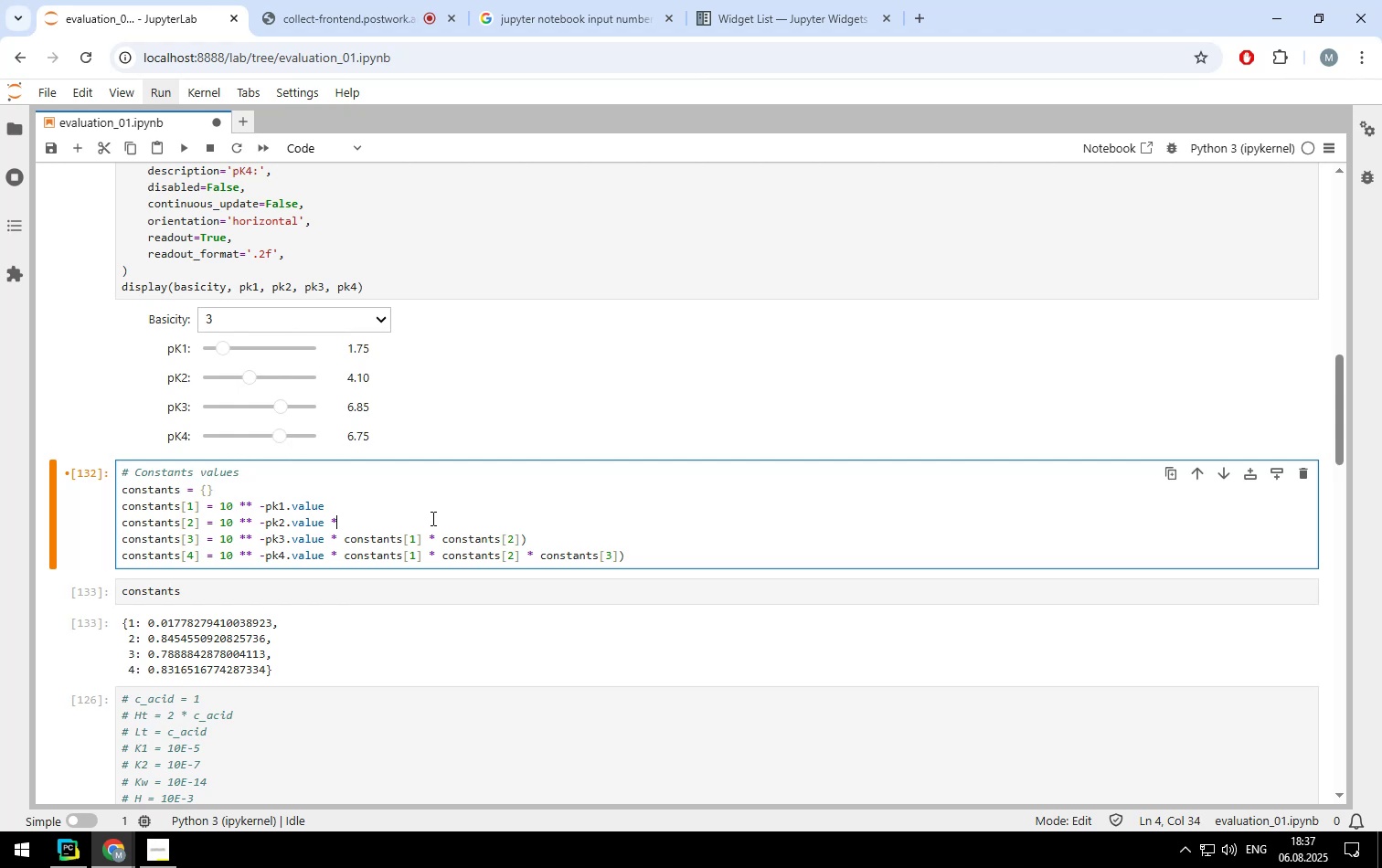 
key(ArrowLeft)
 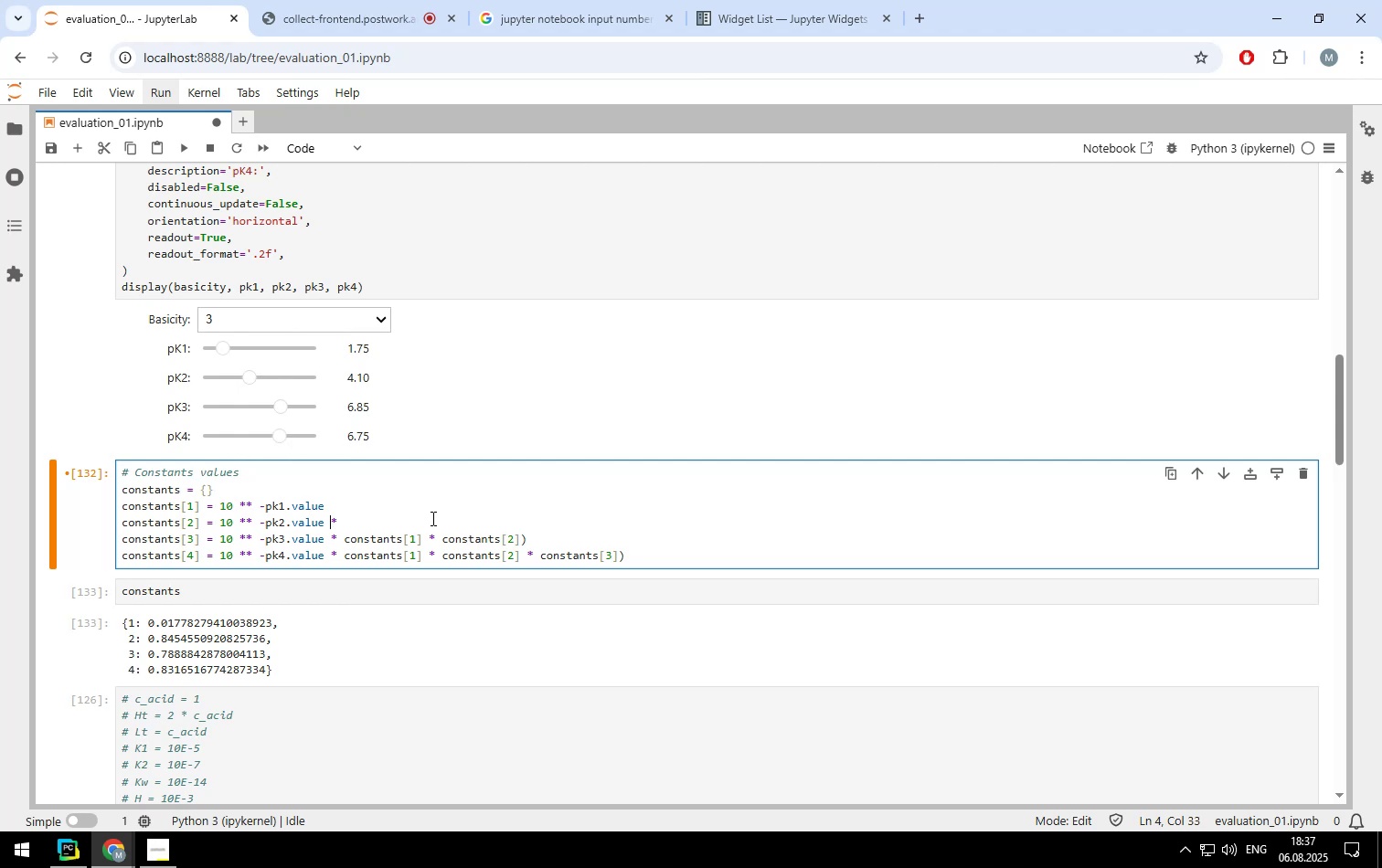 
key(ArrowLeft)
 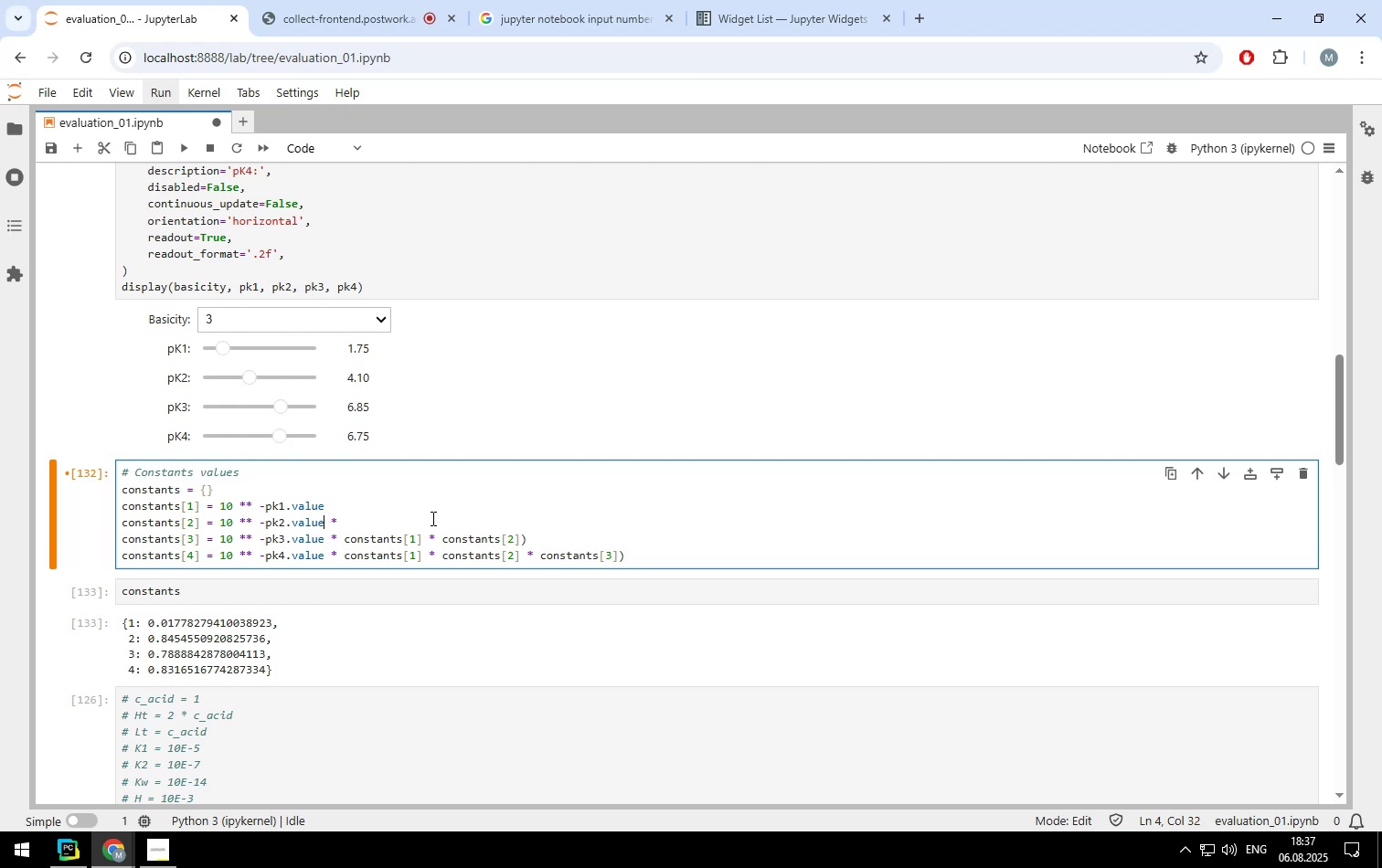 
key(ArrowLeft)
 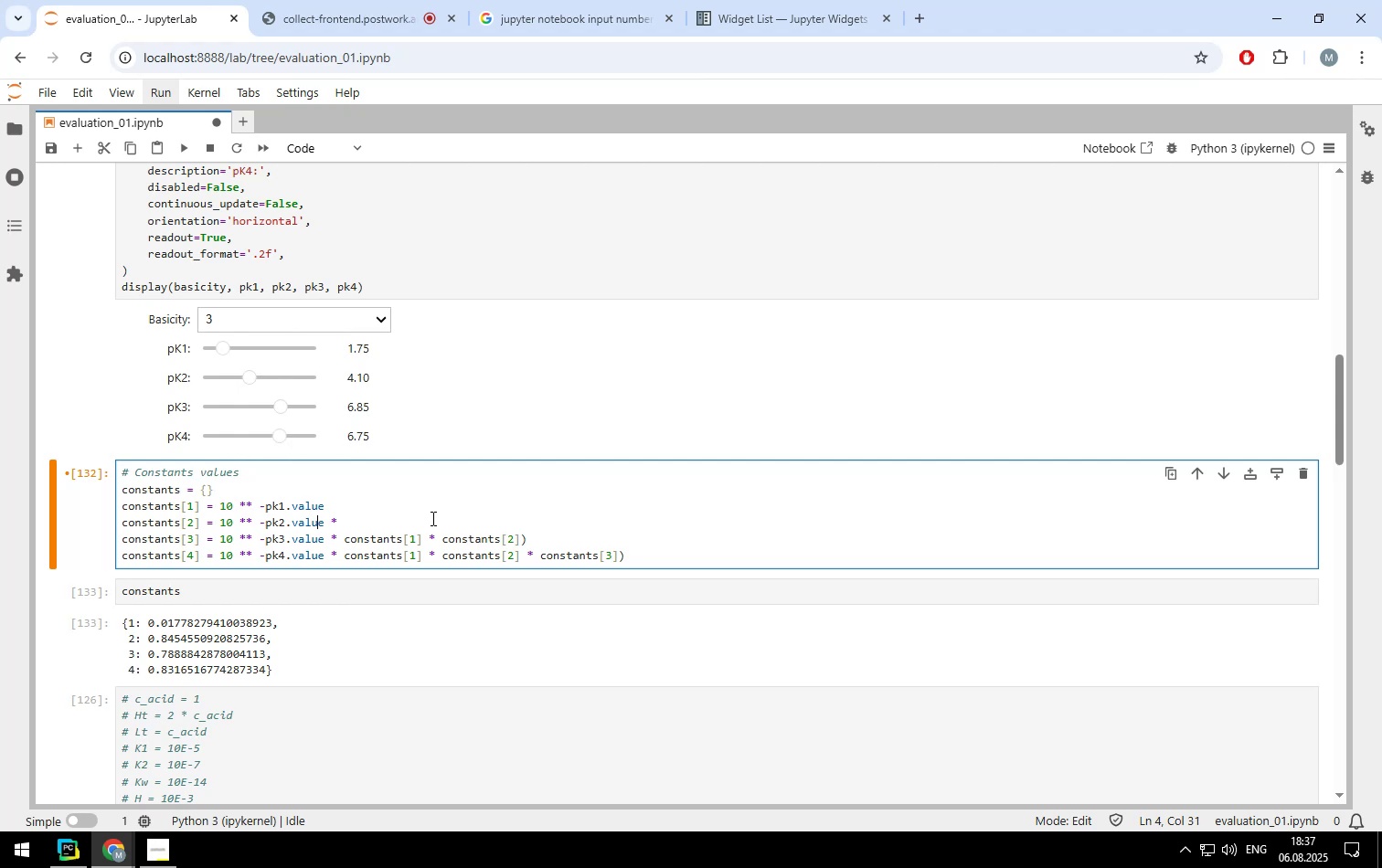 
hold_key(key=ArrowLeft, duration=0.98)
 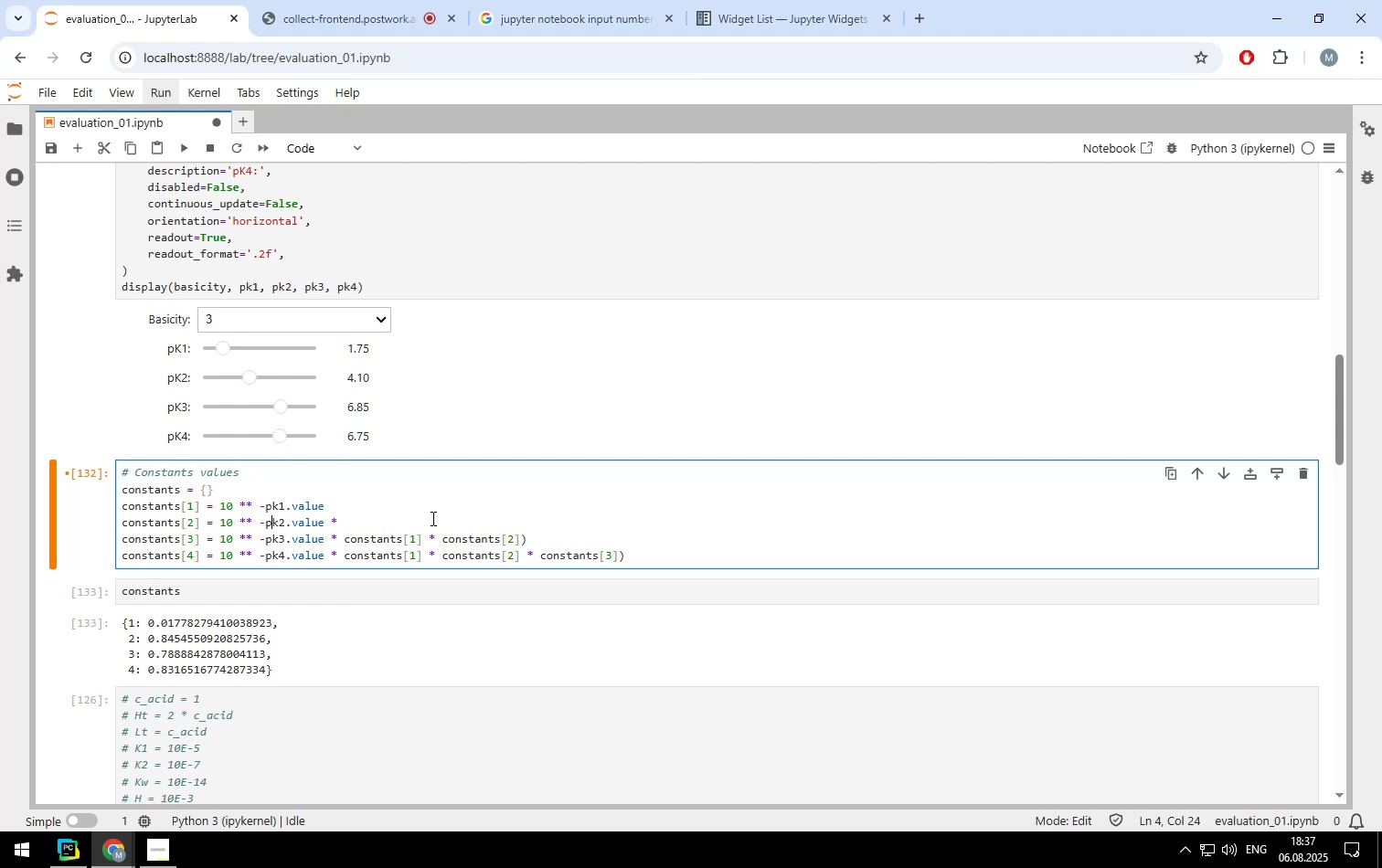 
key(ArrowLeft)
 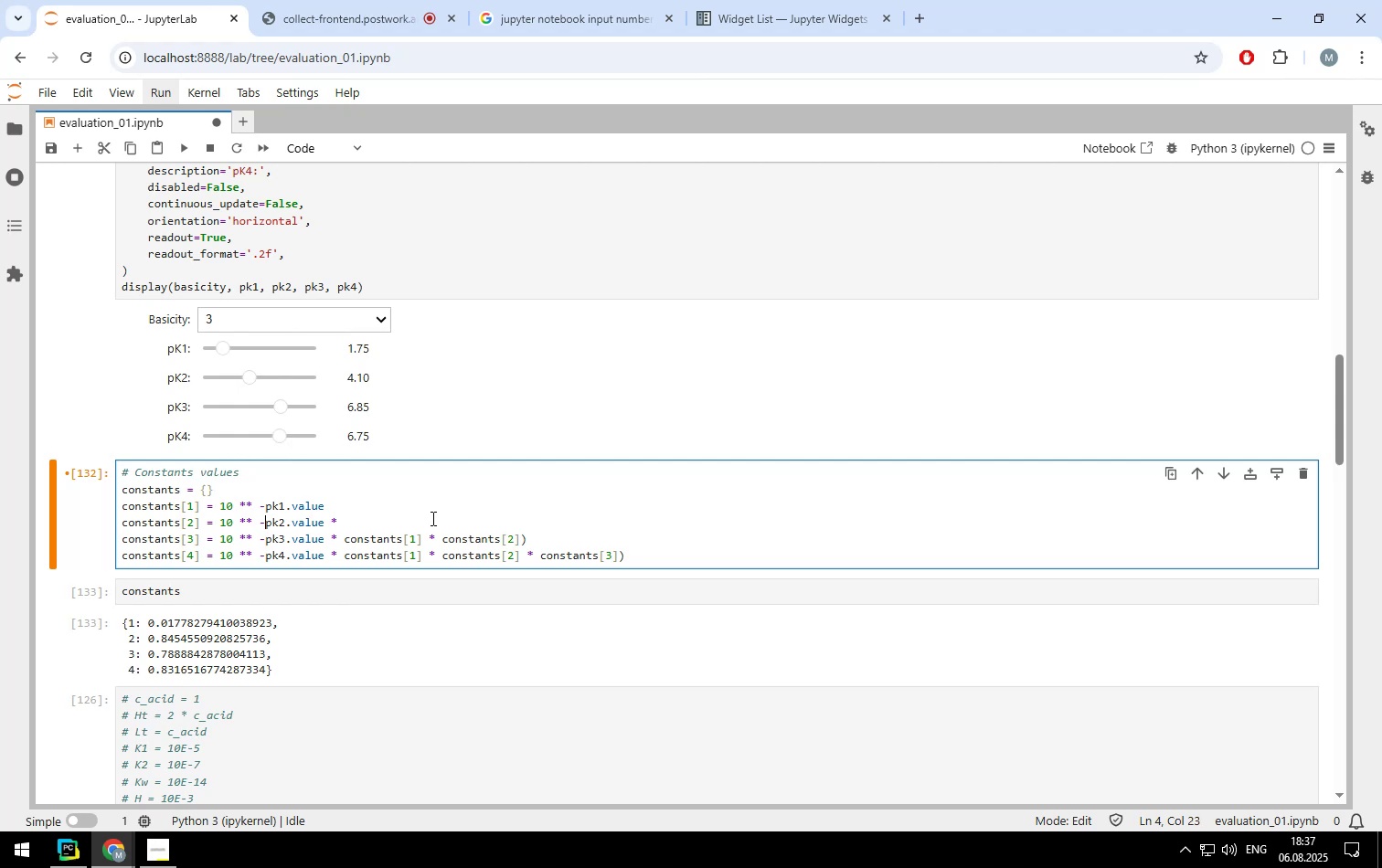 
key(Shift+ShiftLeft)
 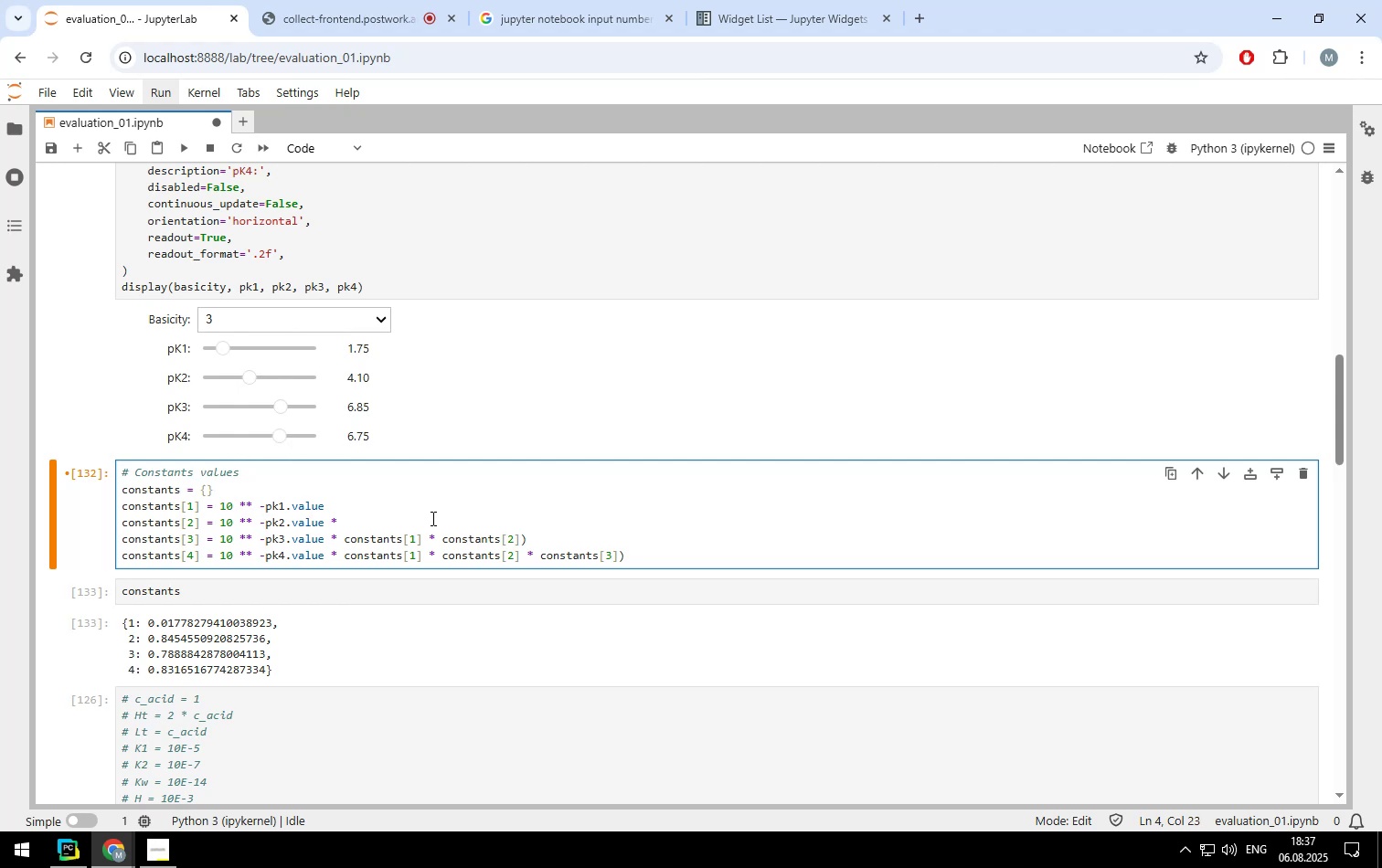 
key(Shift+9)
 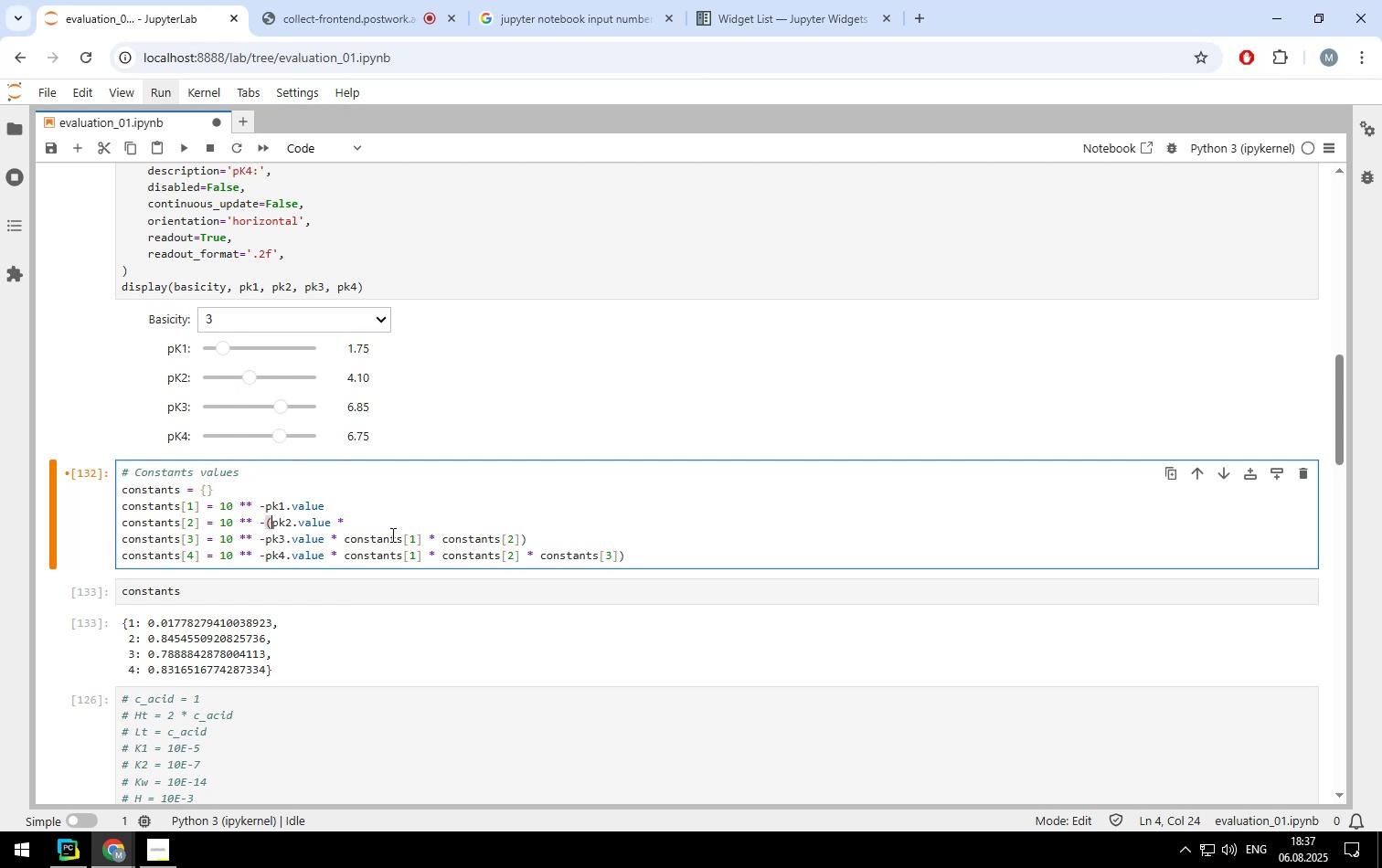 
left_click([383, 519])
 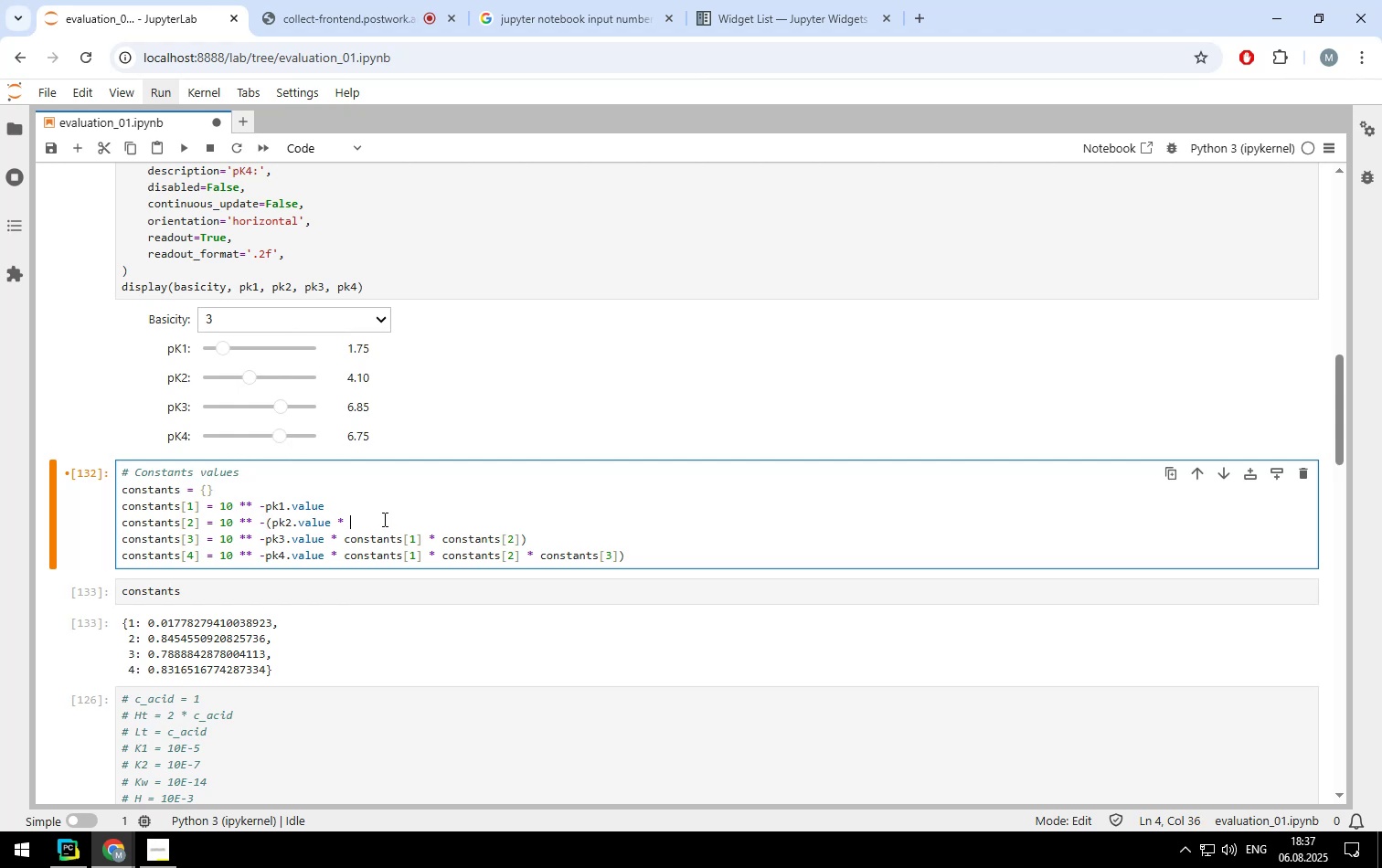 
key(Shift+ShiftLeft)
 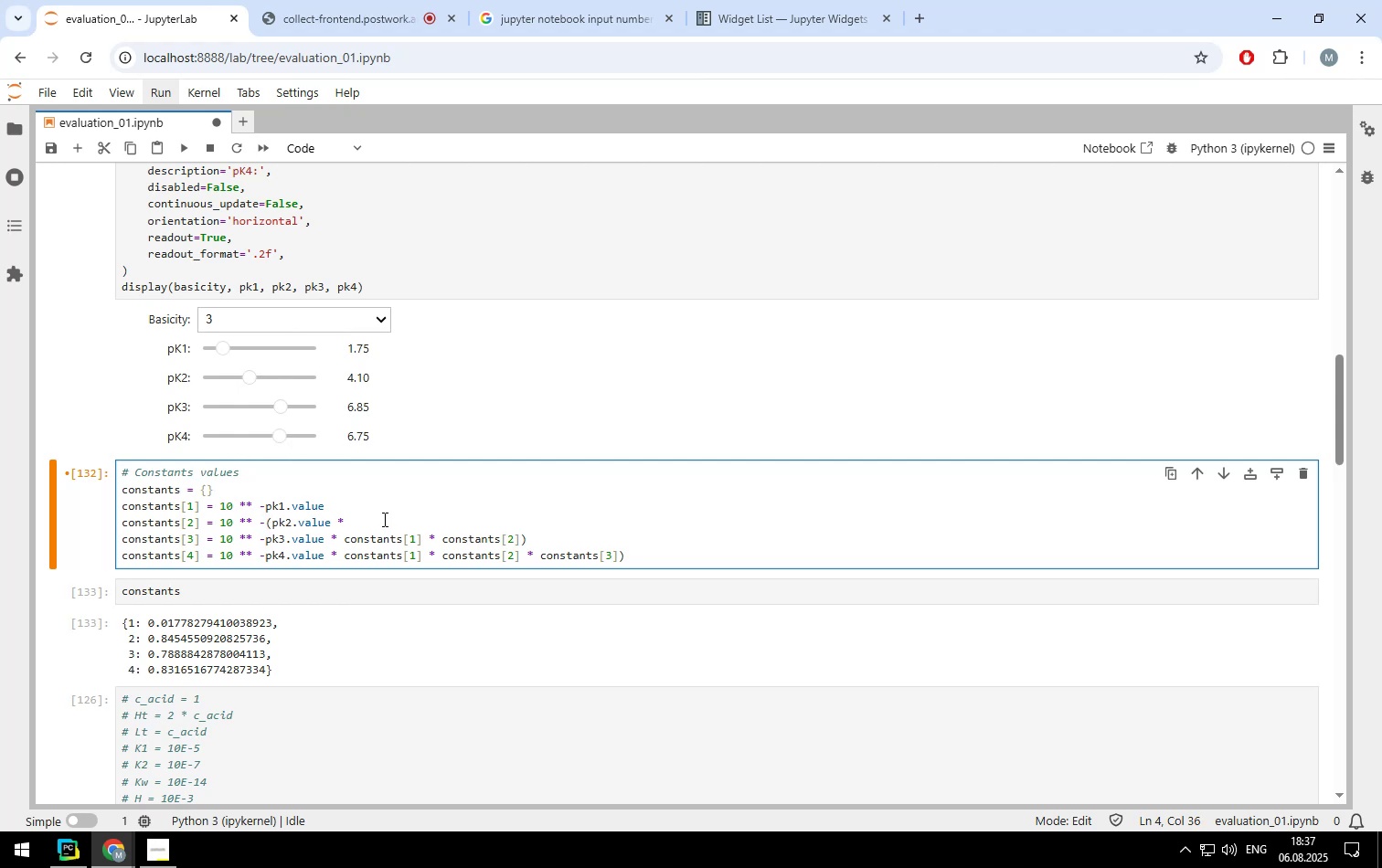 
key(Shift+0)
 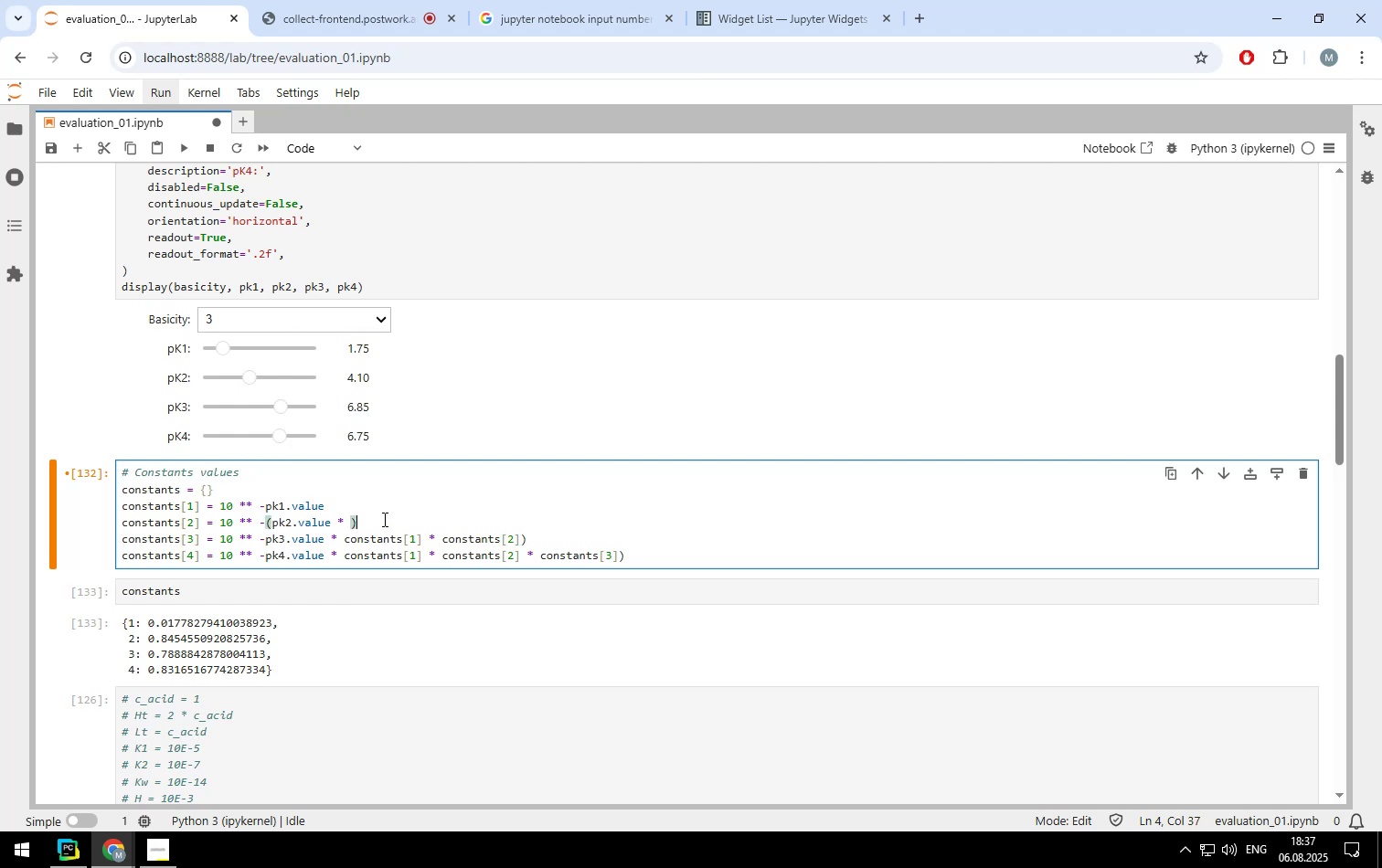 
key(ArrowLeft)
 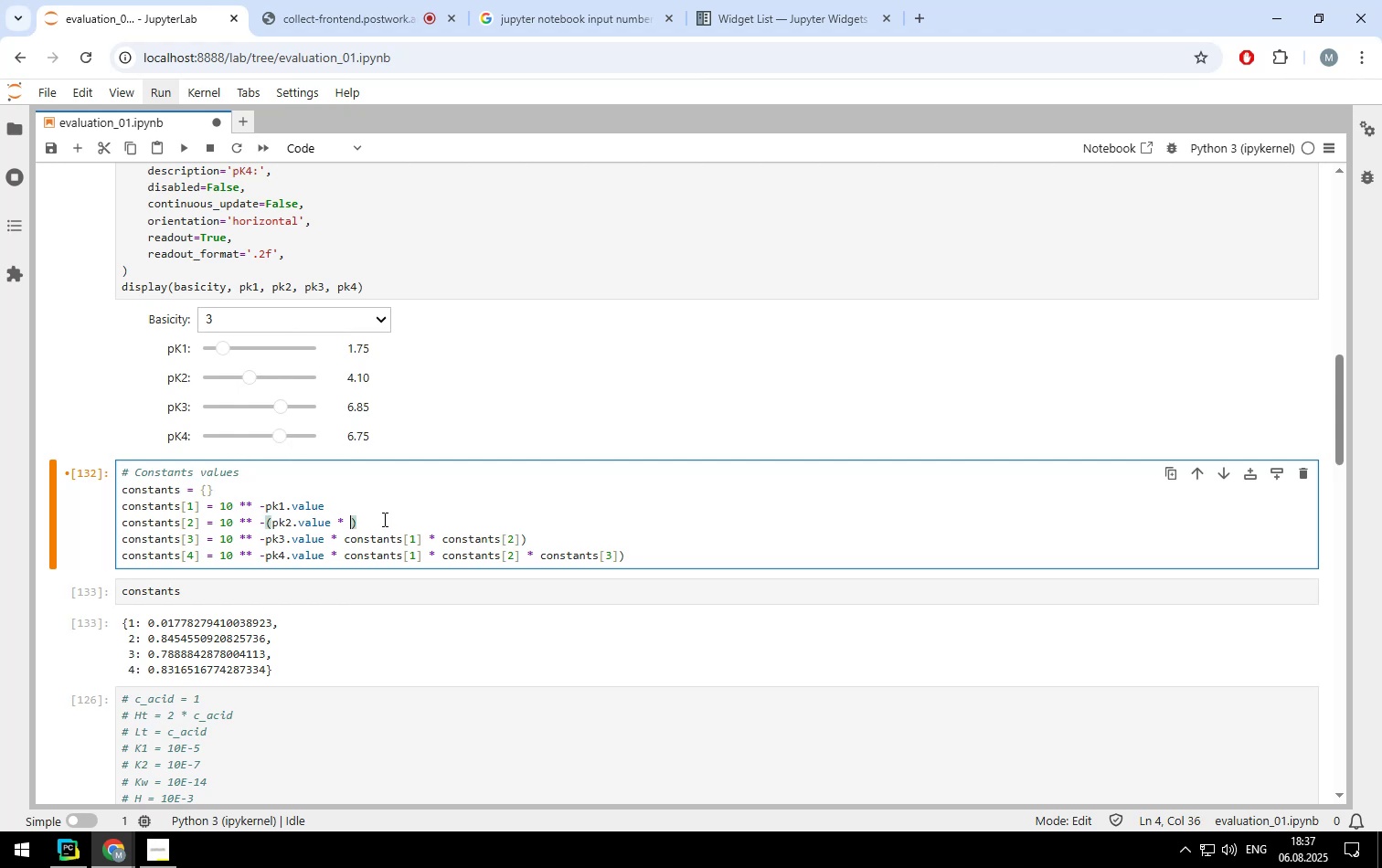 
key(ArrowLeft)
 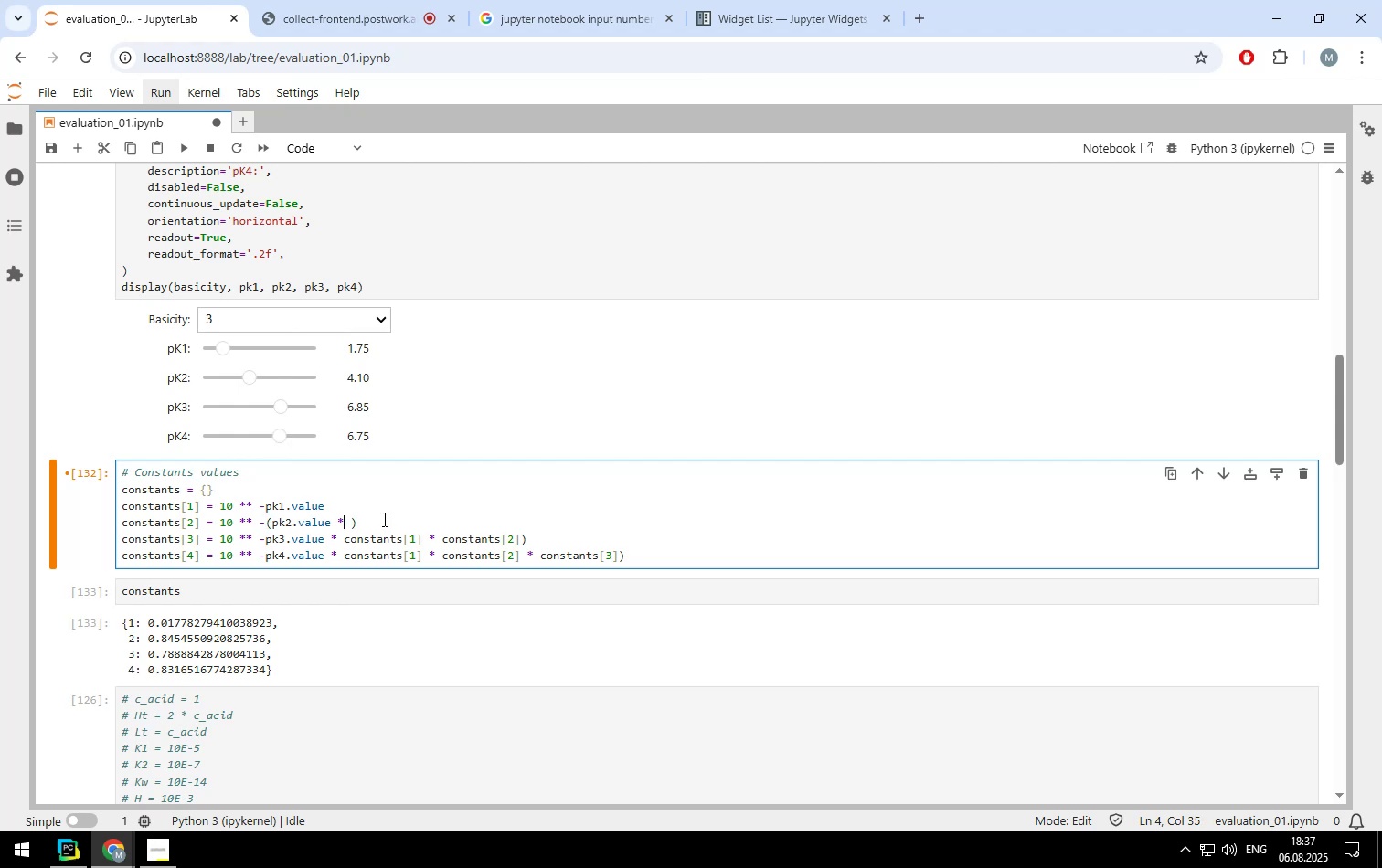 
key(ArrowLeft)
 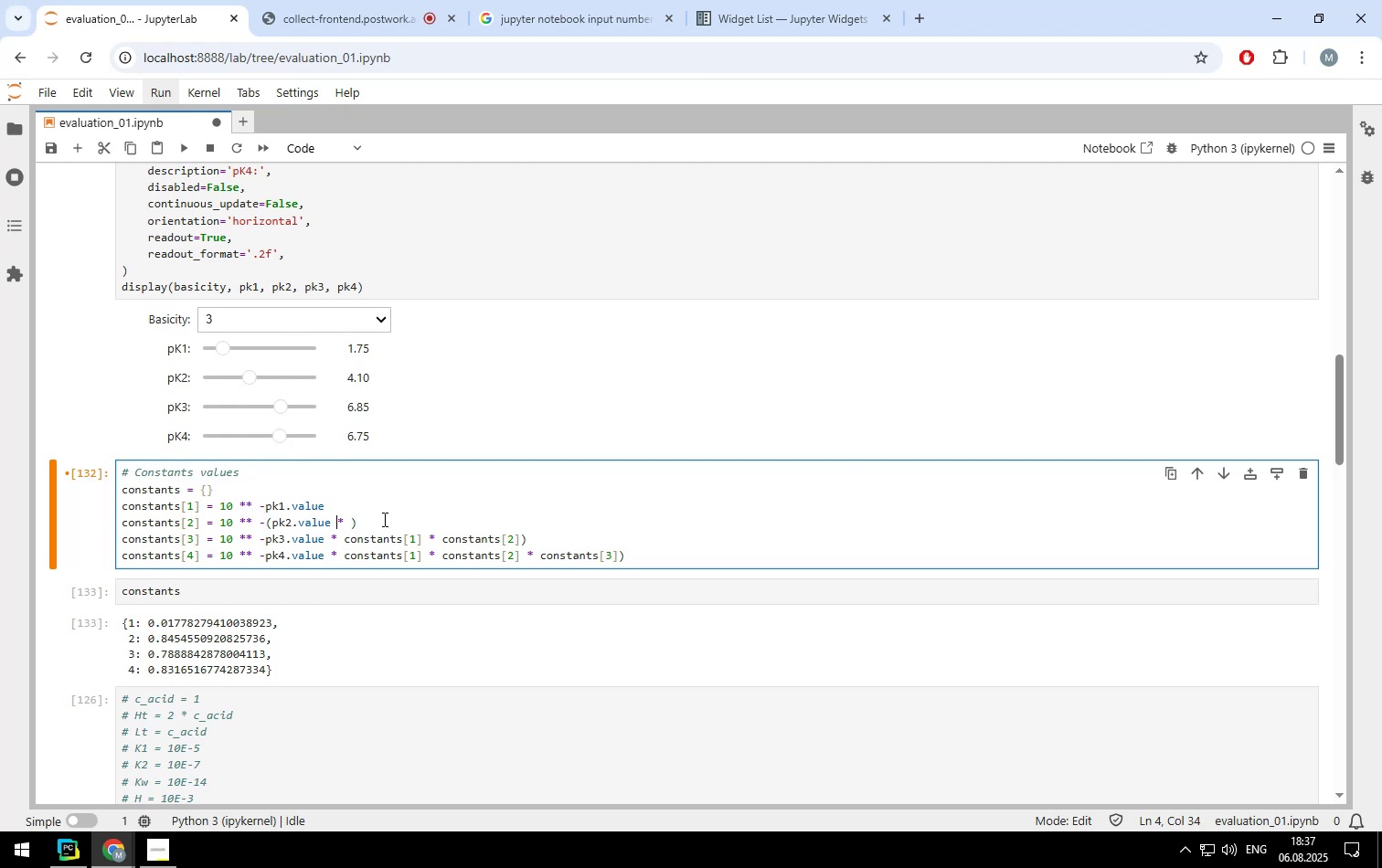 
key(ArrowLeft)
 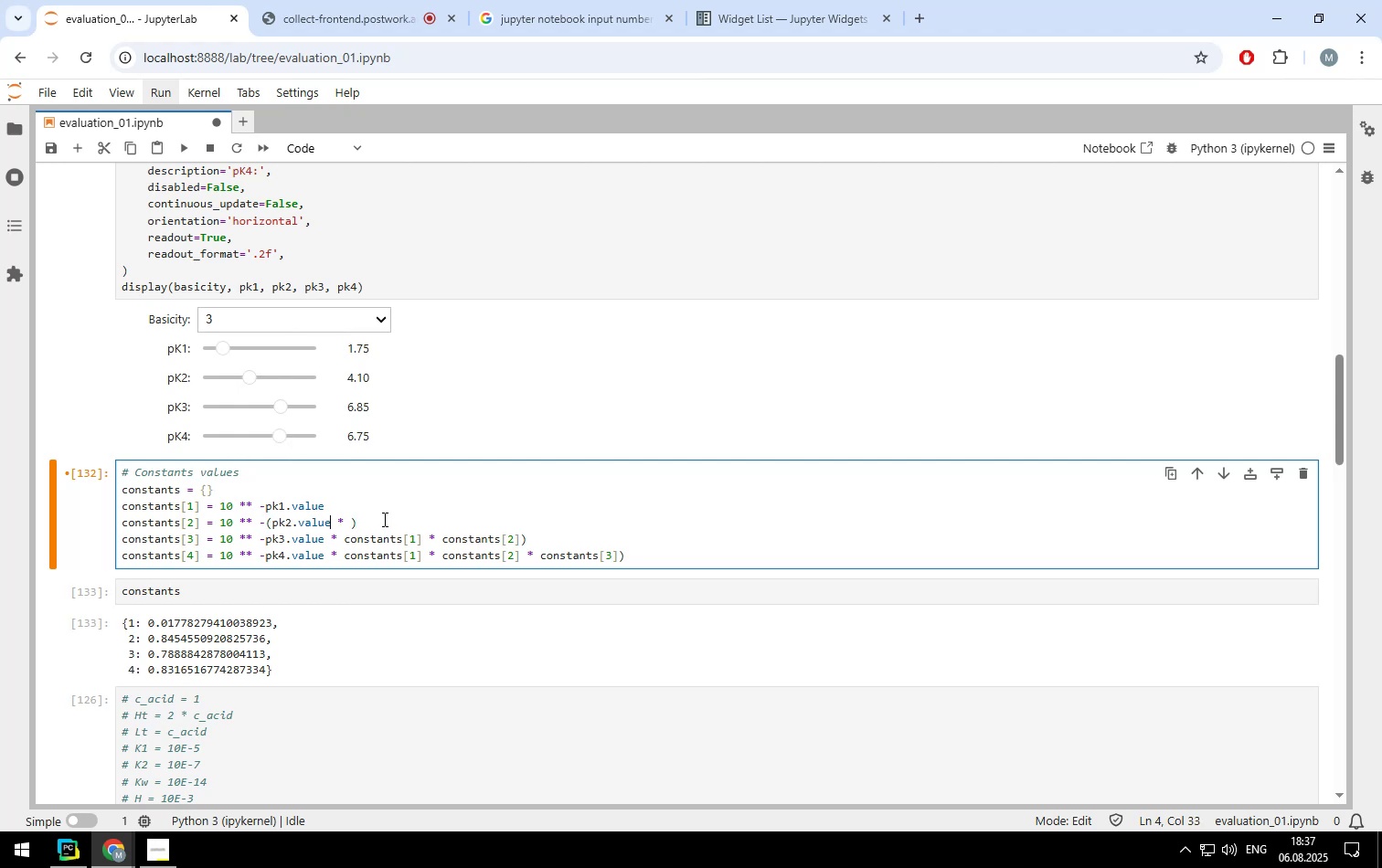 
key(ArrowLeft)
 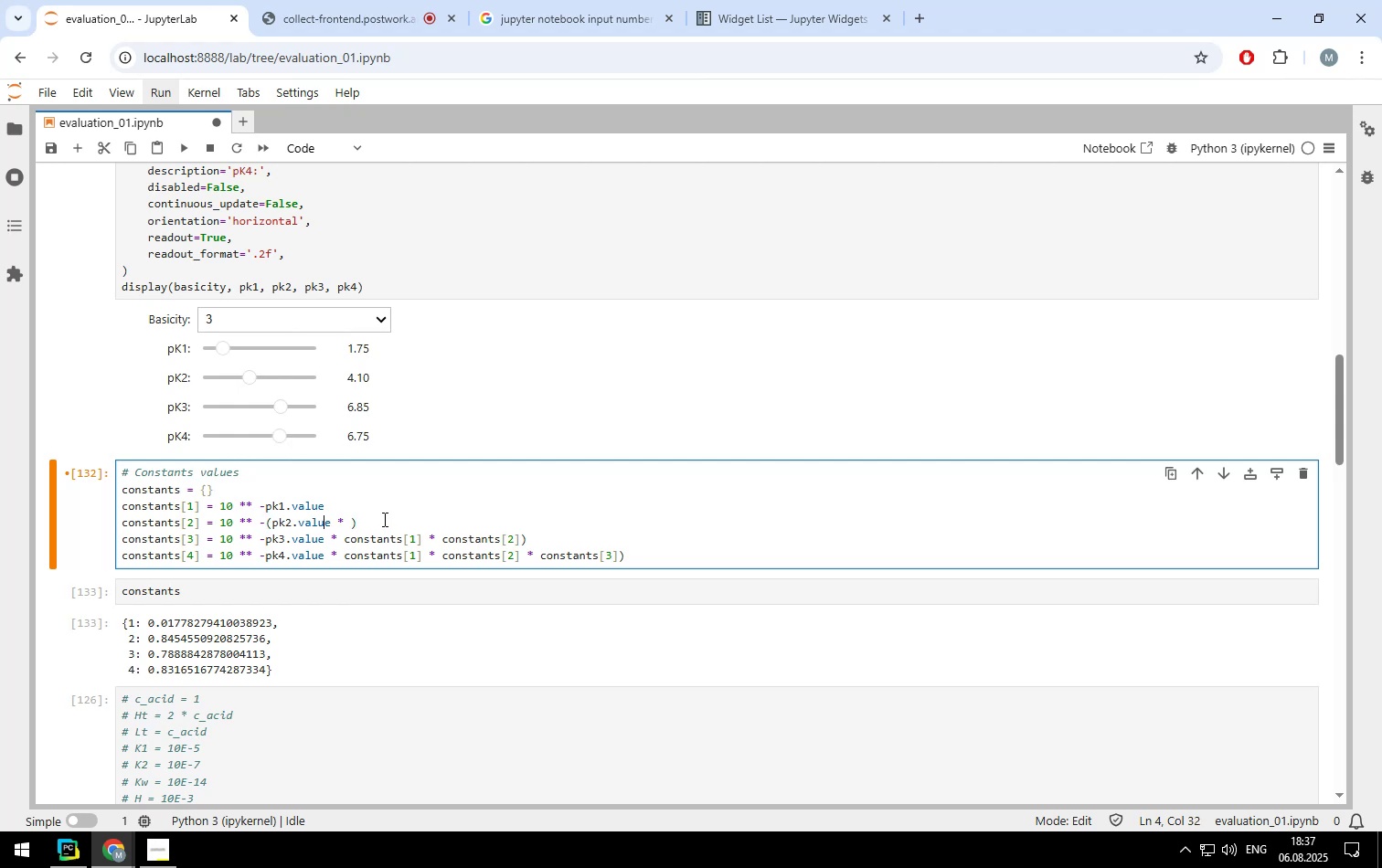 
key(ArrowLeft)
 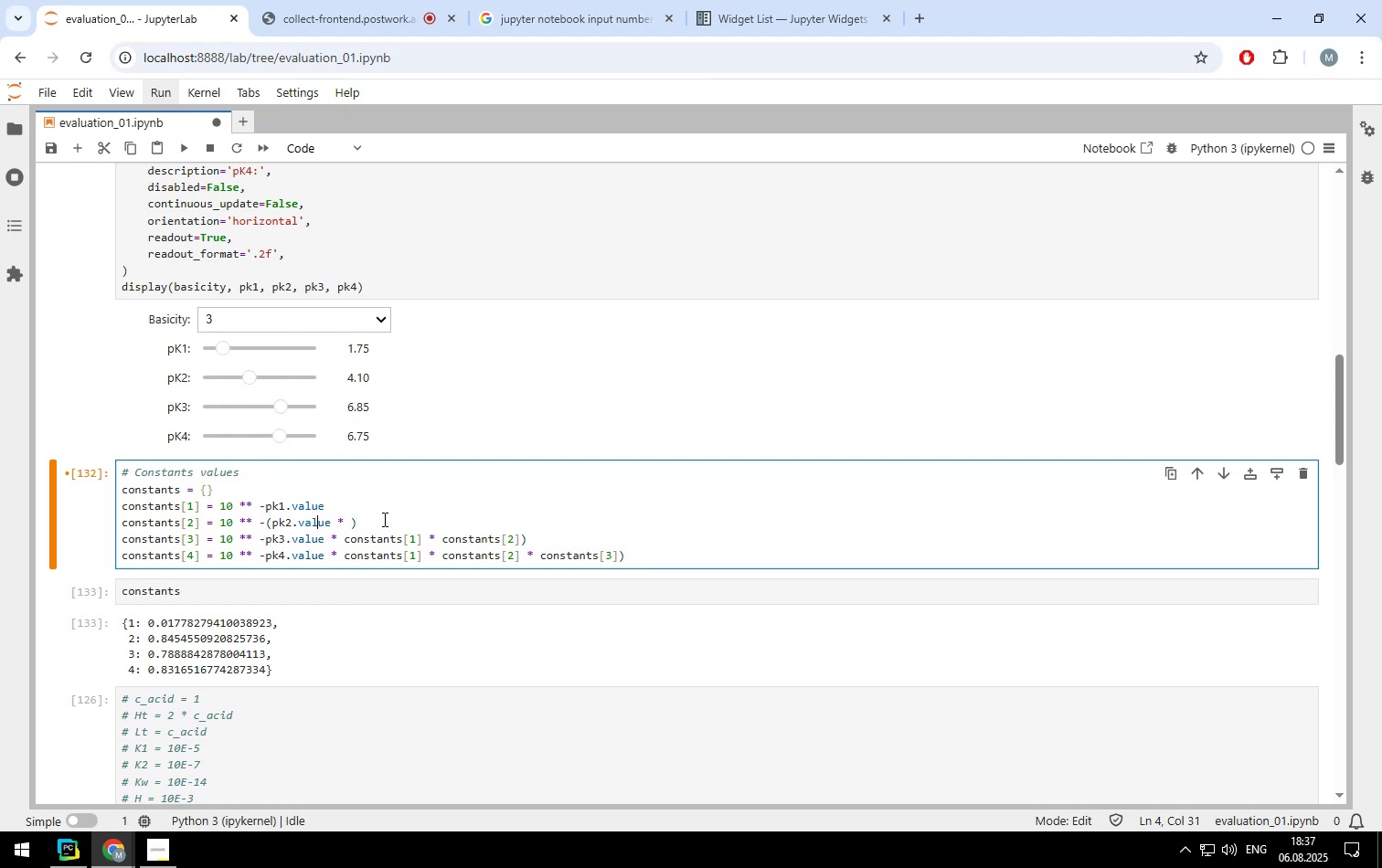 
key(ArrowLeft)
 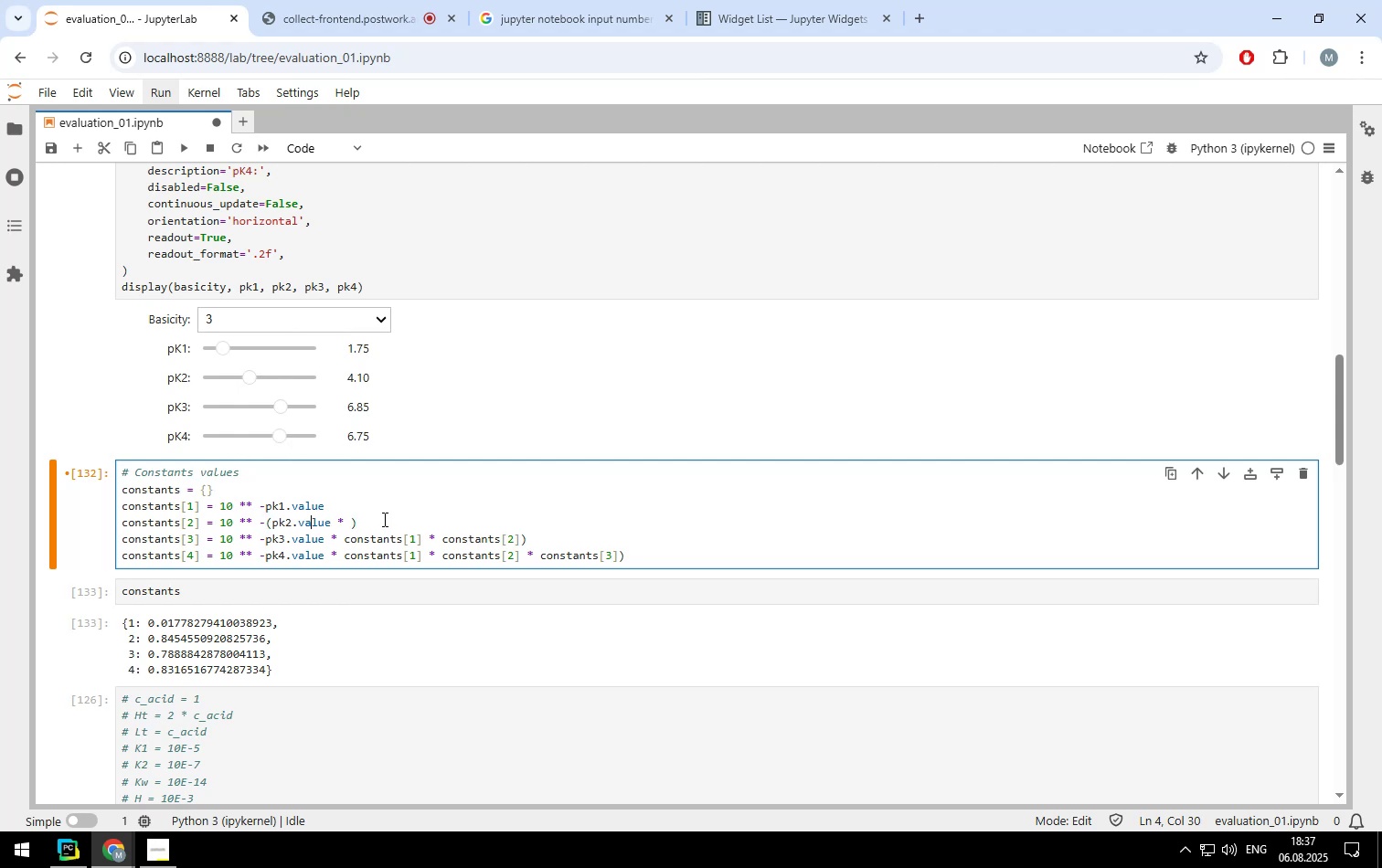 
key(ArrowLeft)
 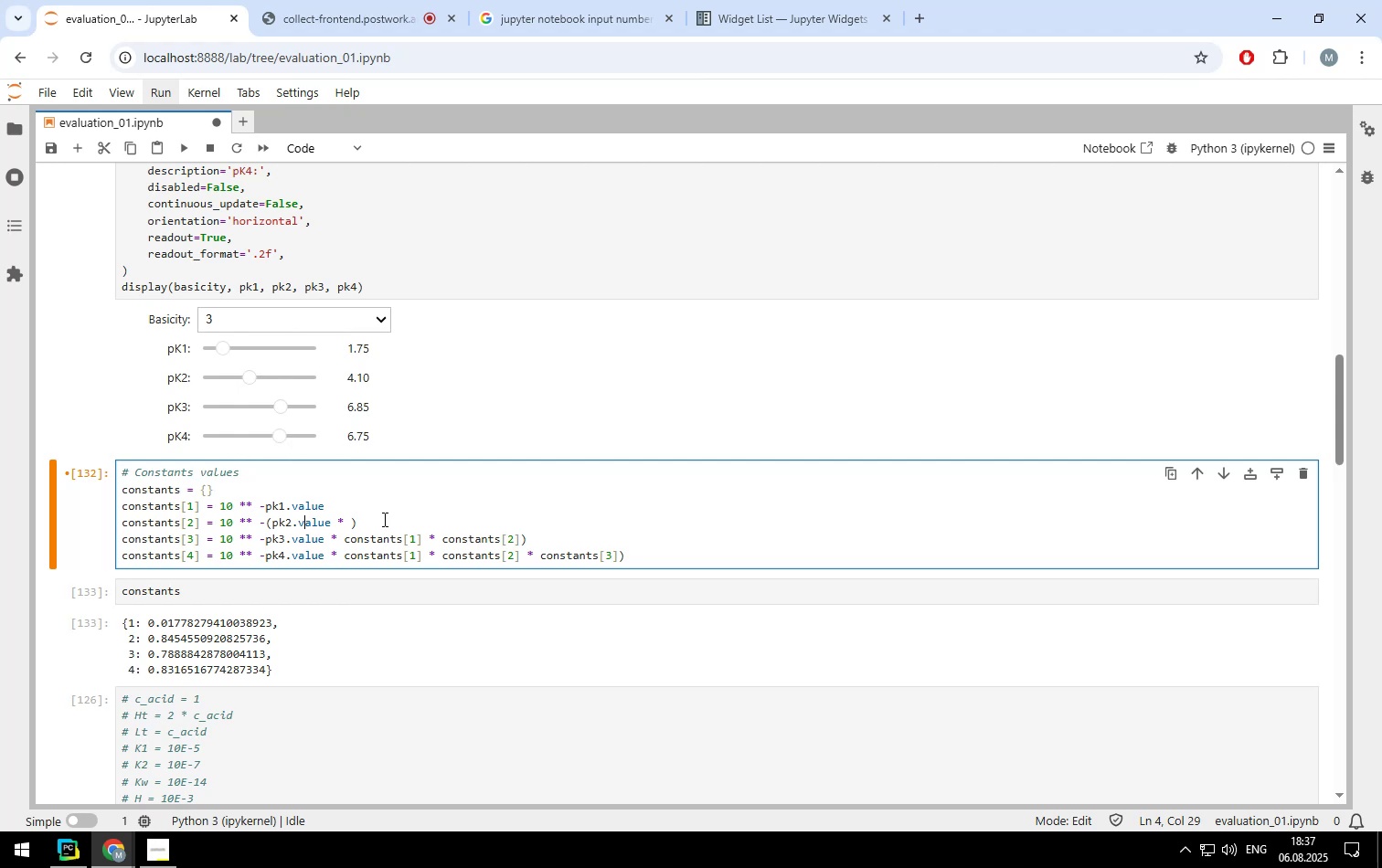 
key(ArrowLeft)
 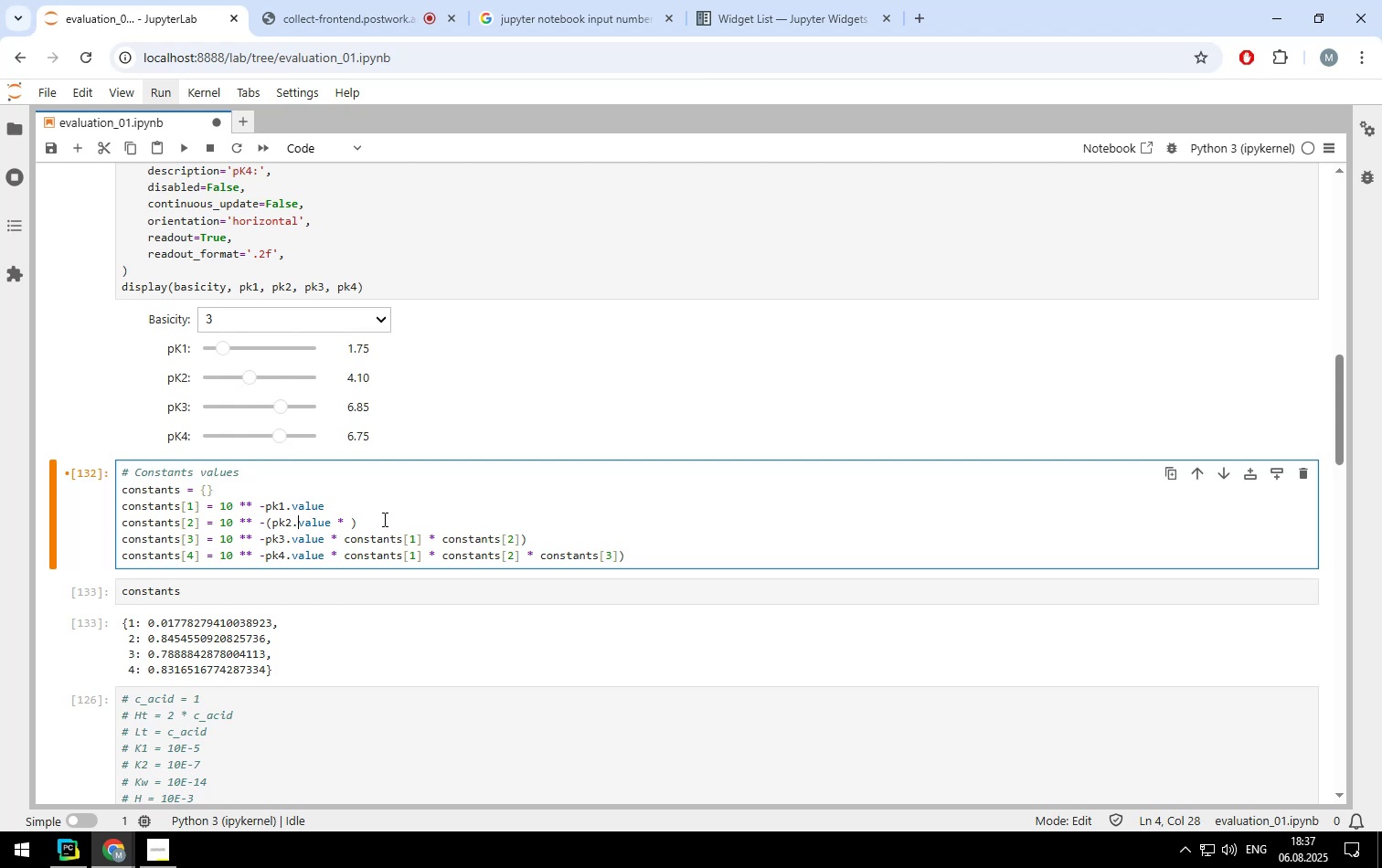 
key(ArrowLeft)
 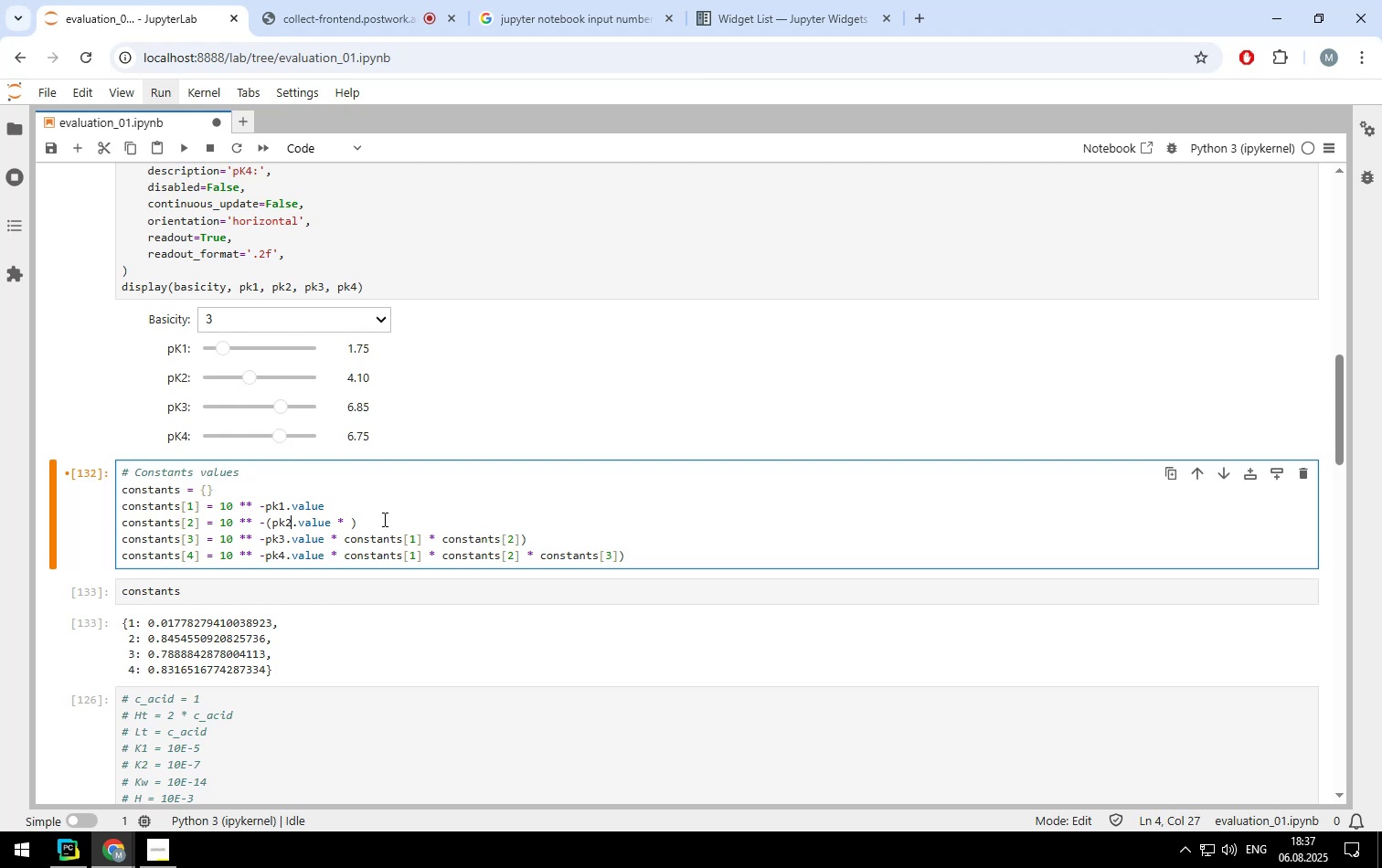 
key(ArrowLeft)
 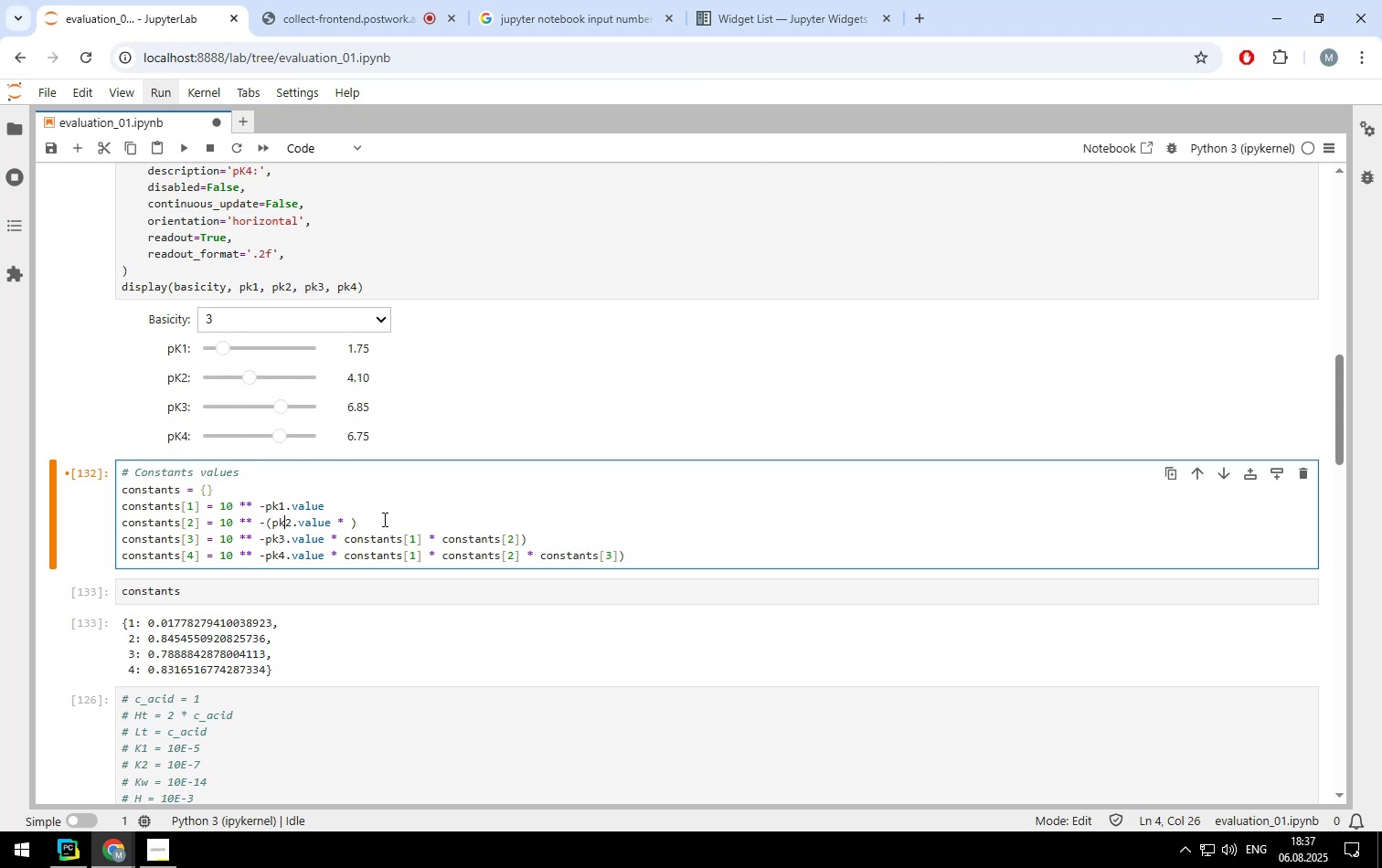 
key(ArrowRight)
 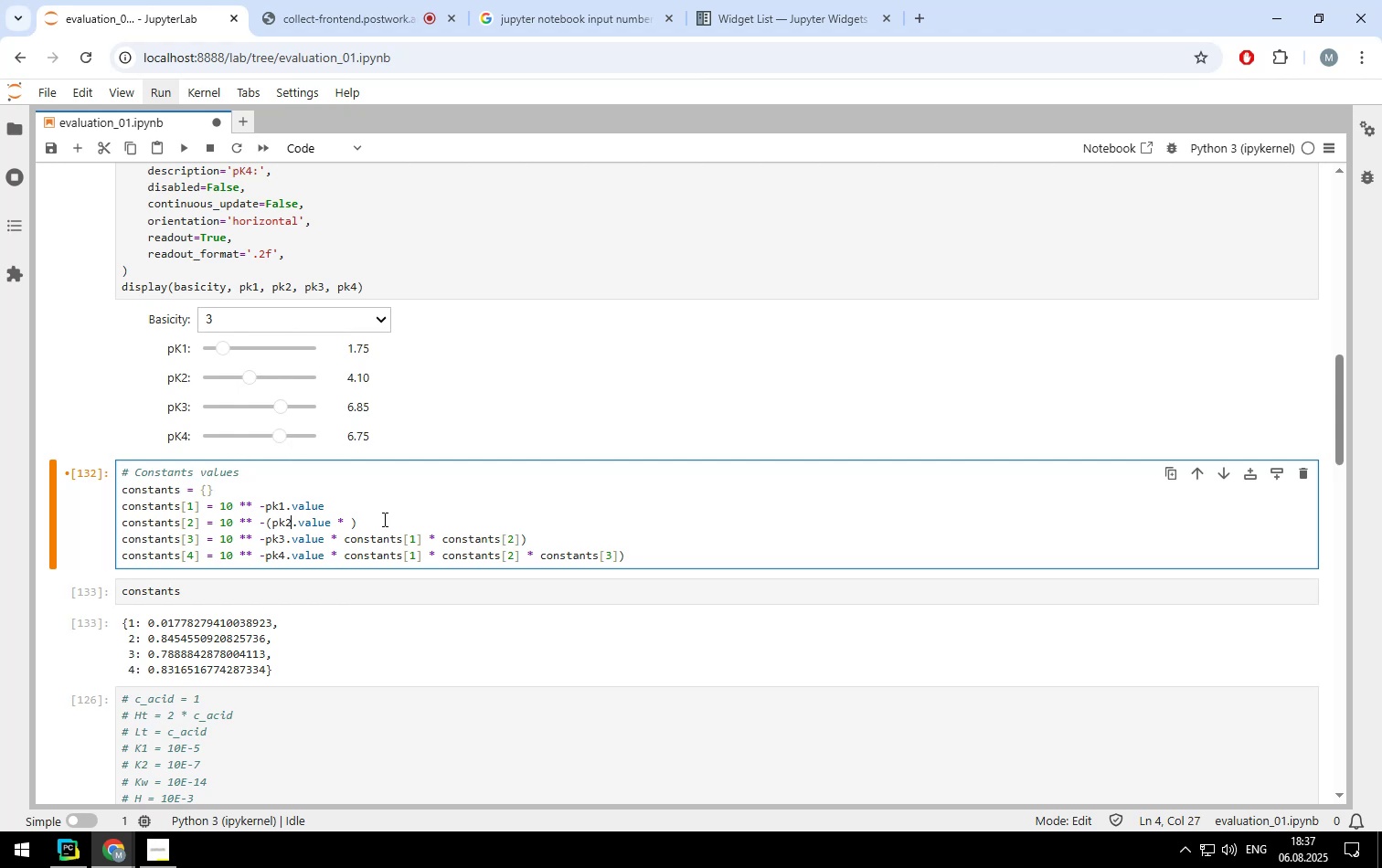 
key(Backspace)
 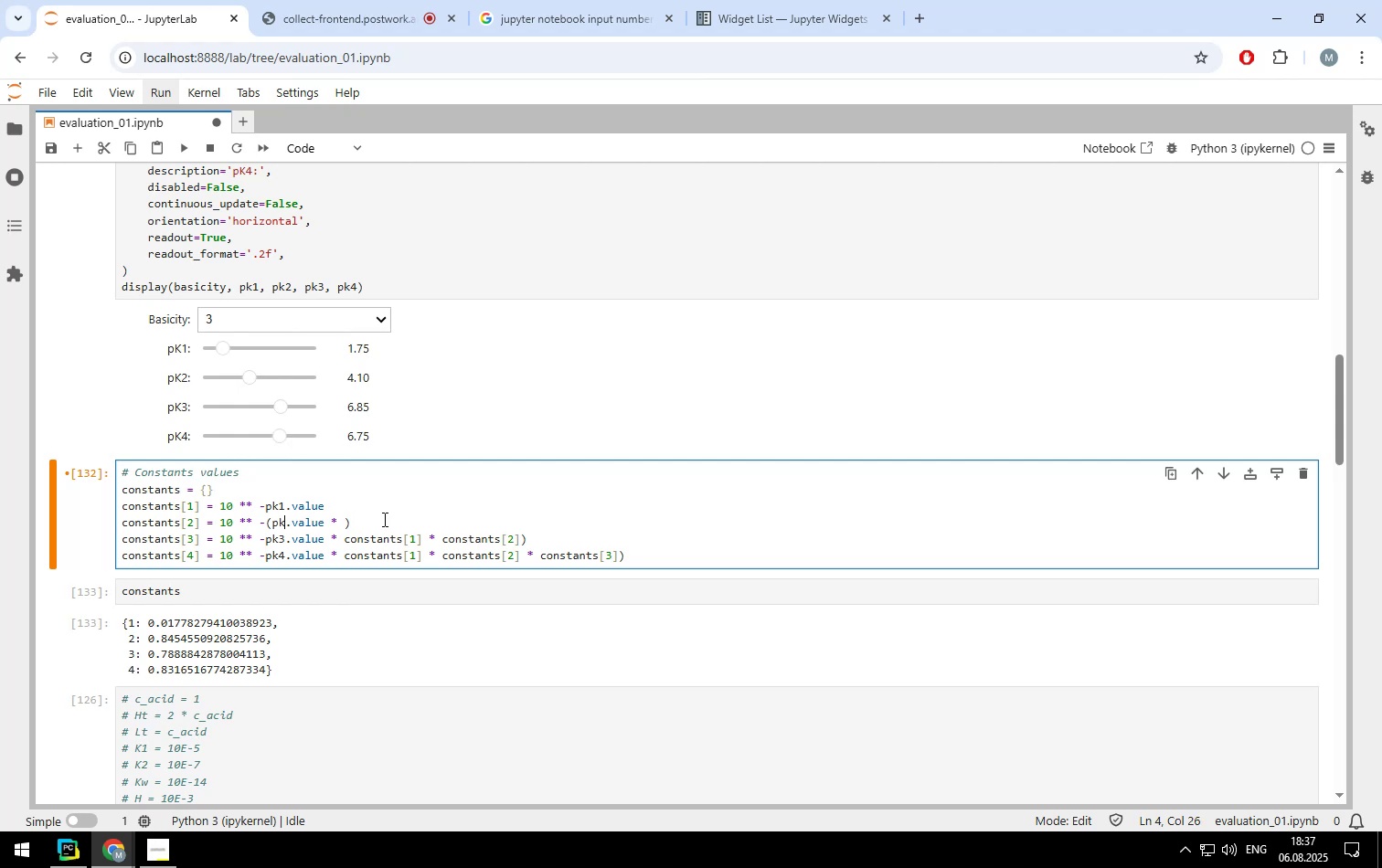 
key(1)
 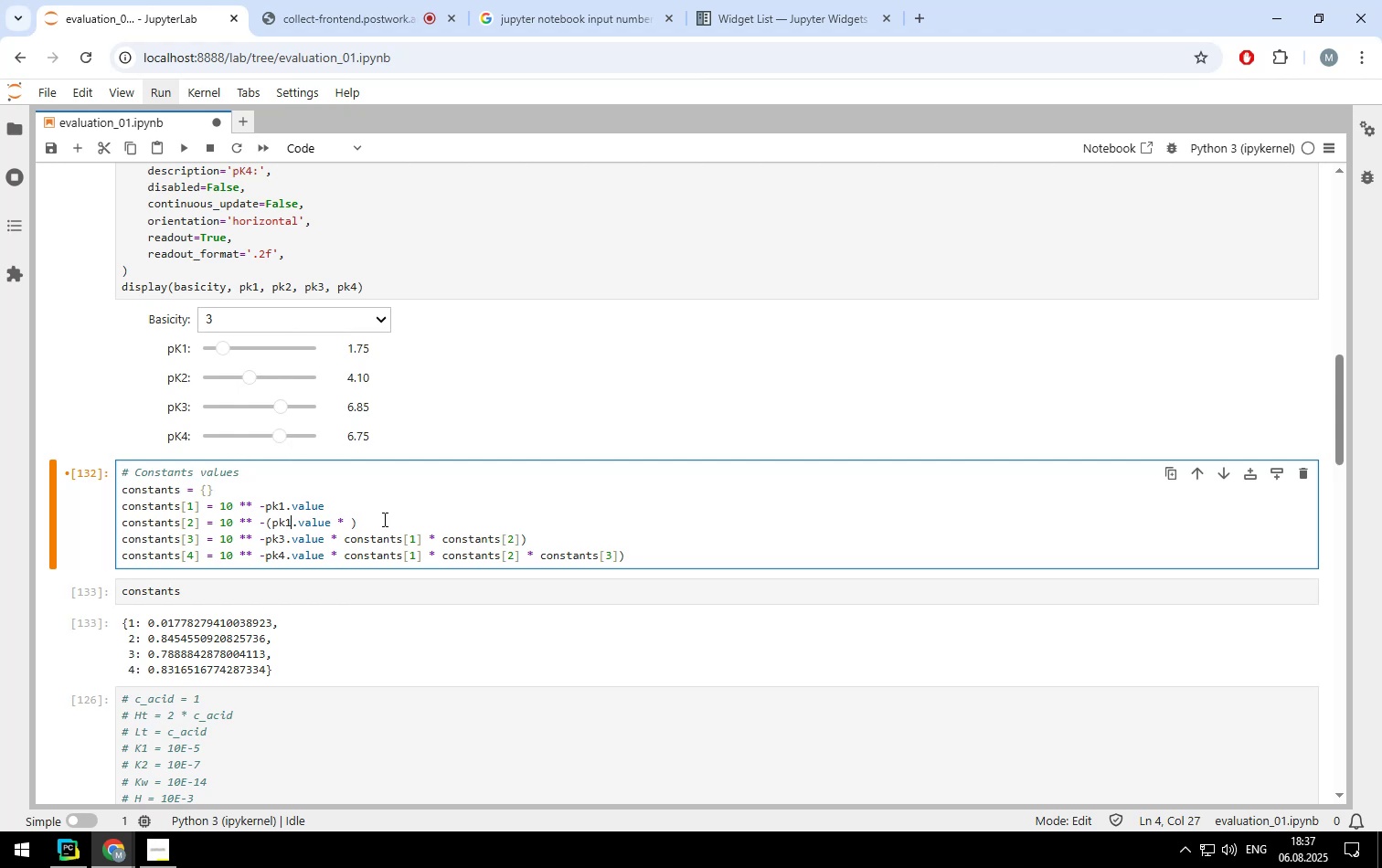 
hold_key(key=ArrowRight, duration=1.07)
 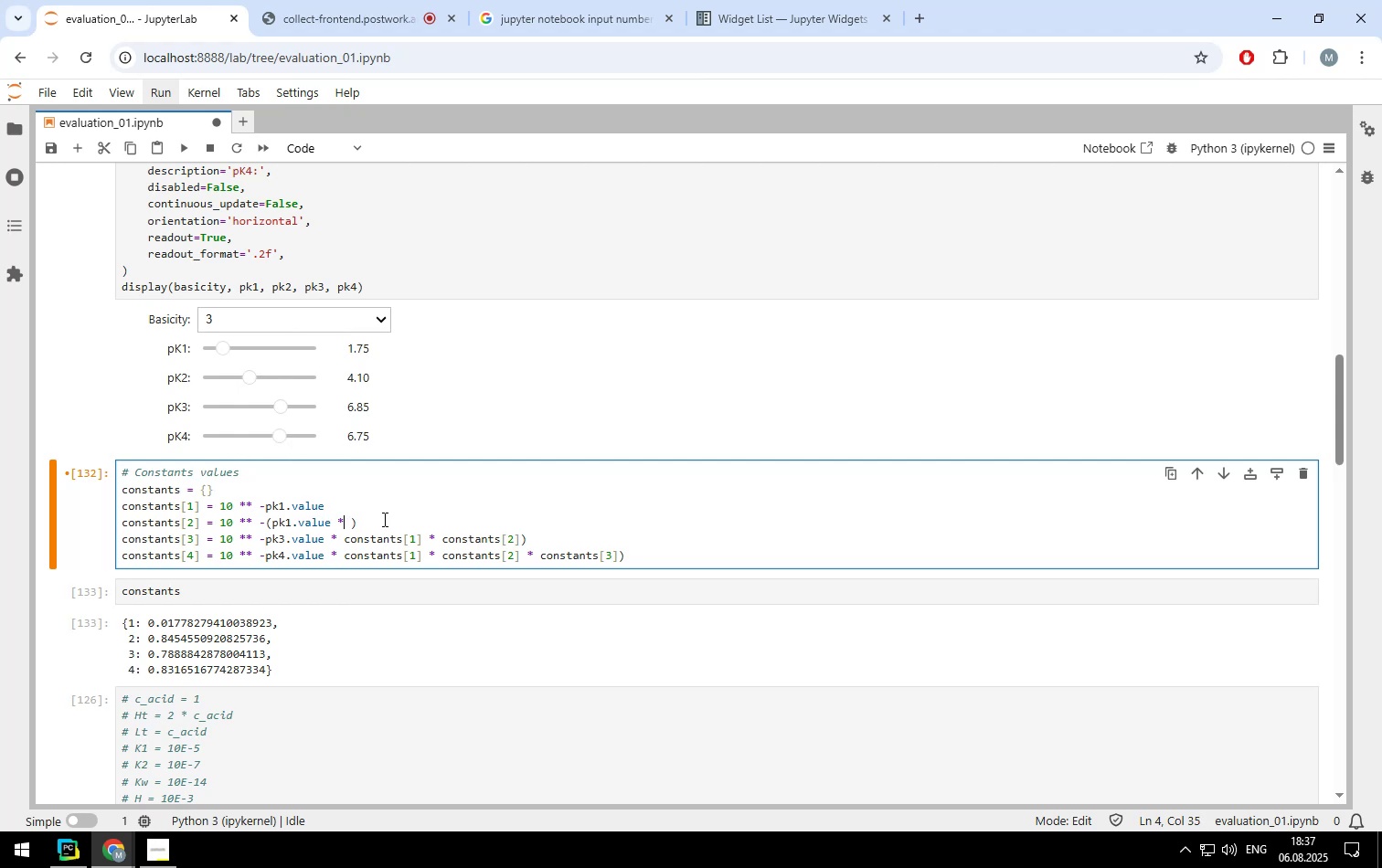 
key(ArrowRight)
 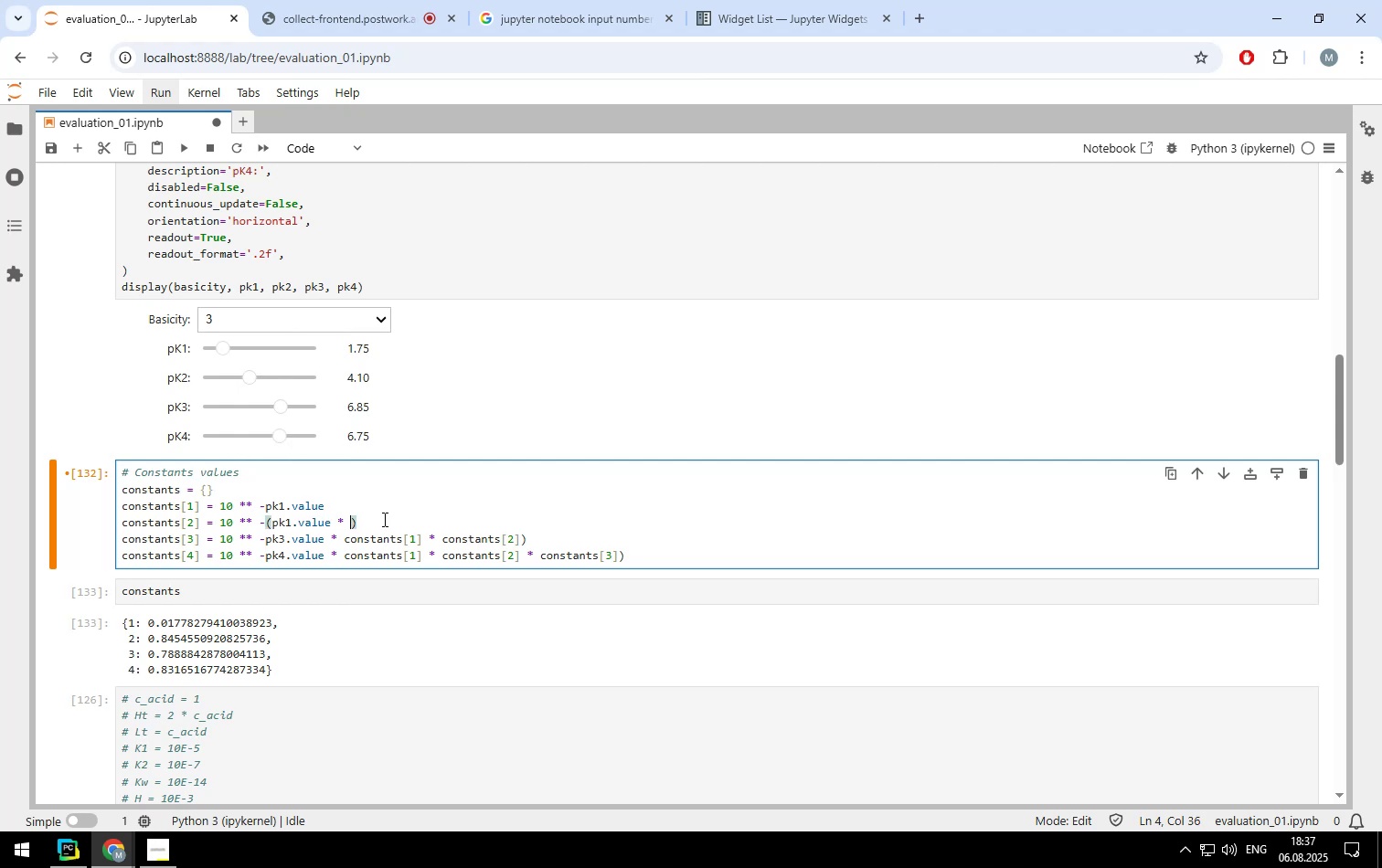 
type(pk2.value)
 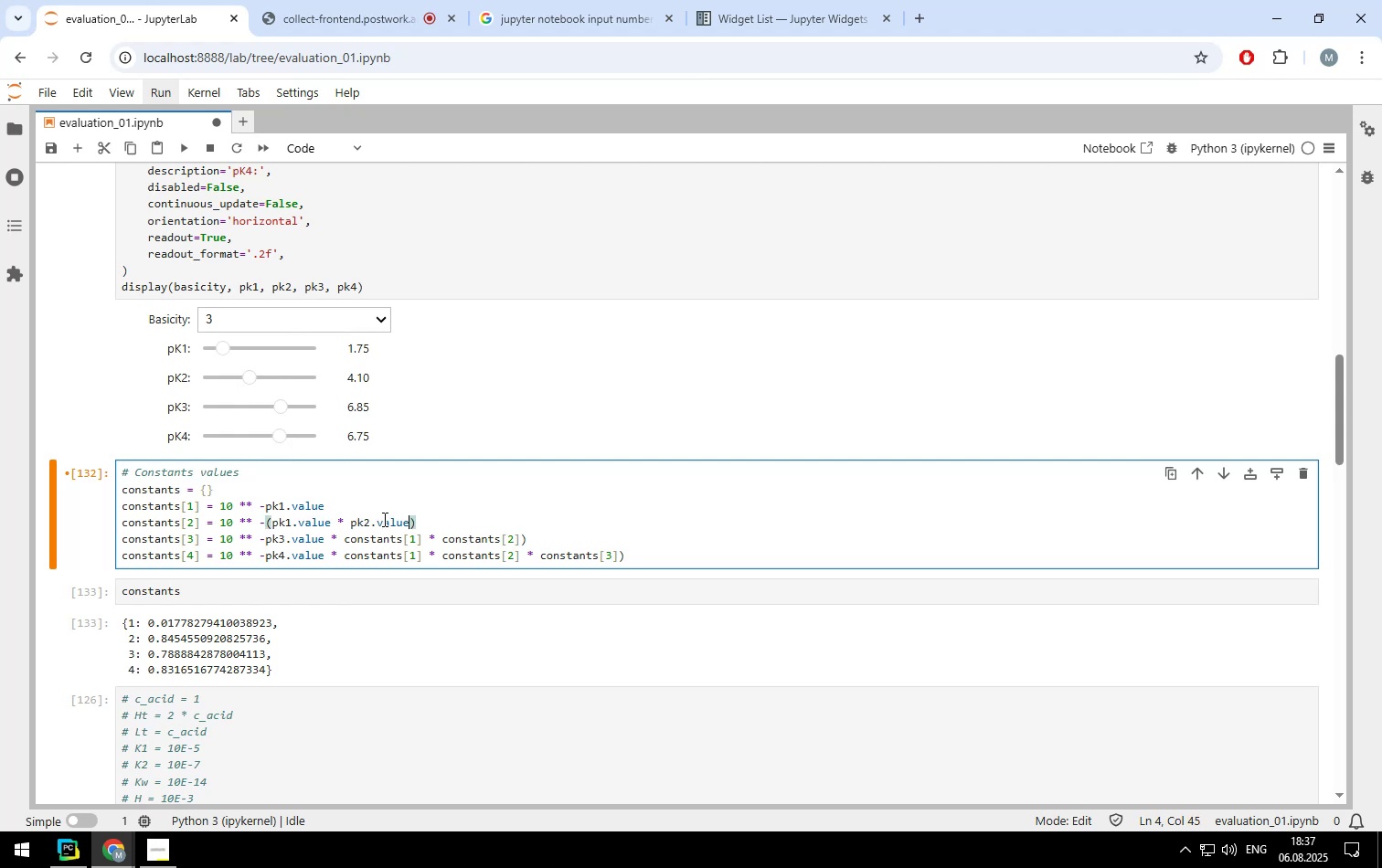 
key(Shift+Enter)
 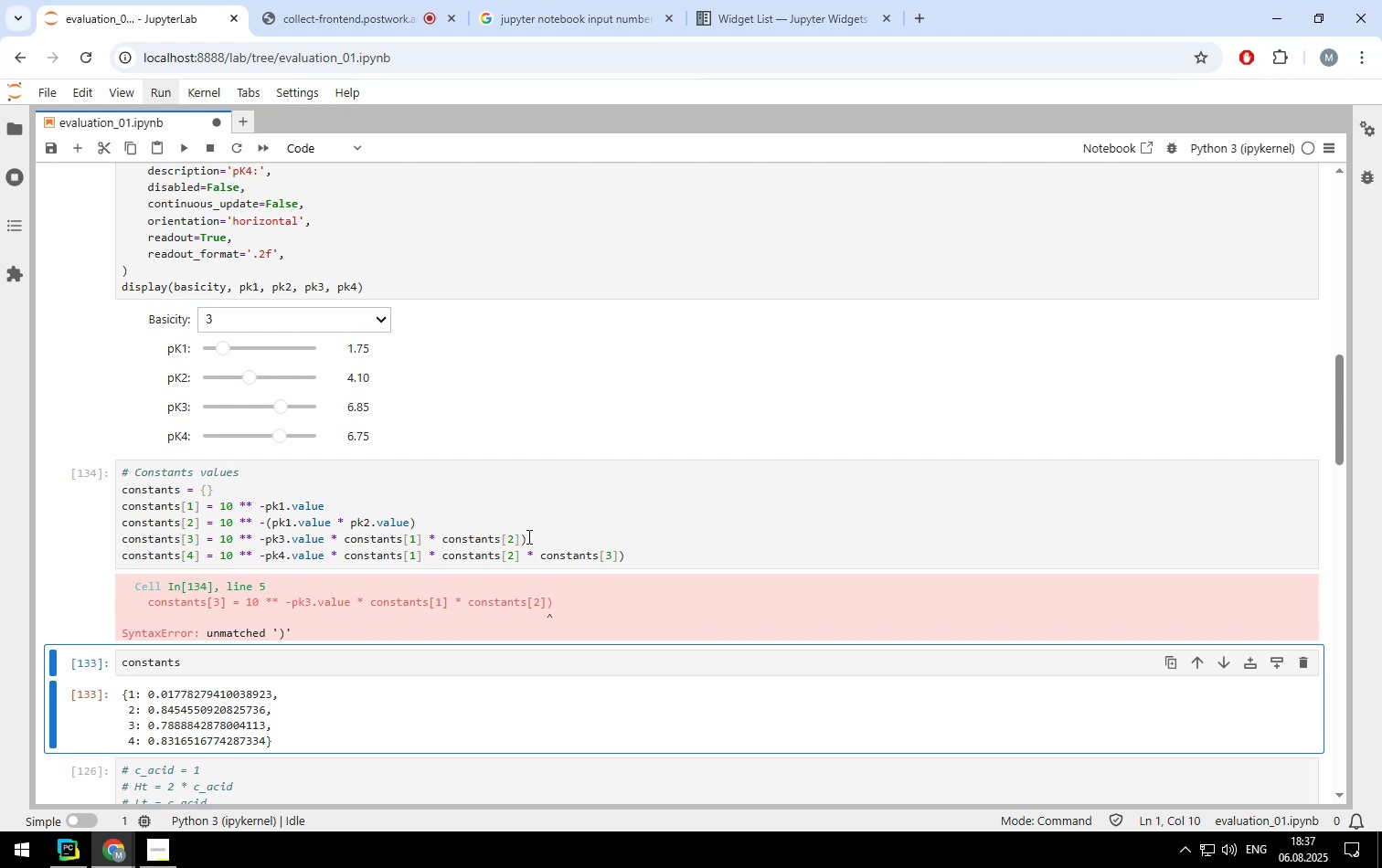 
left_click([527, 536])
 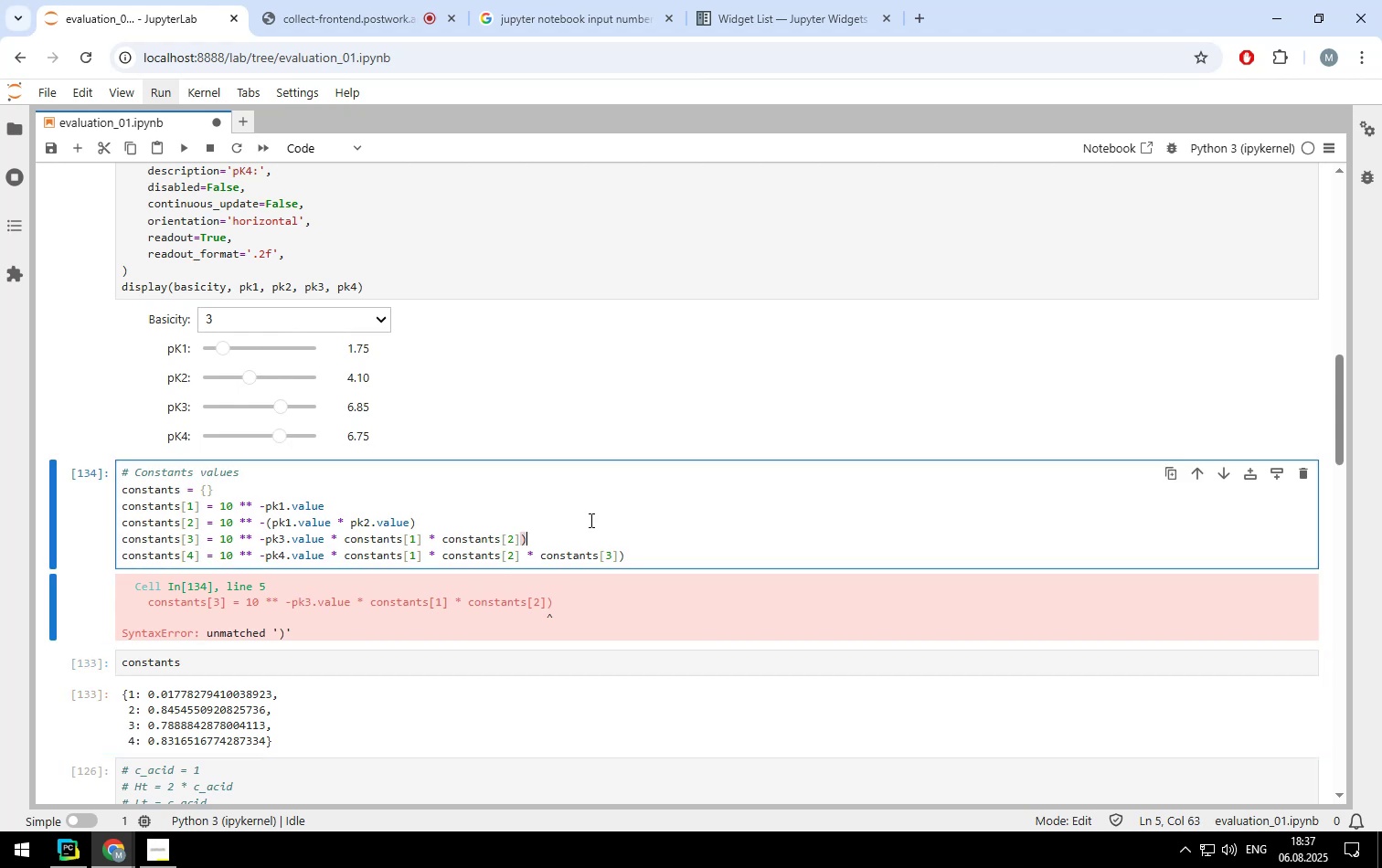 
key(Backspace)
 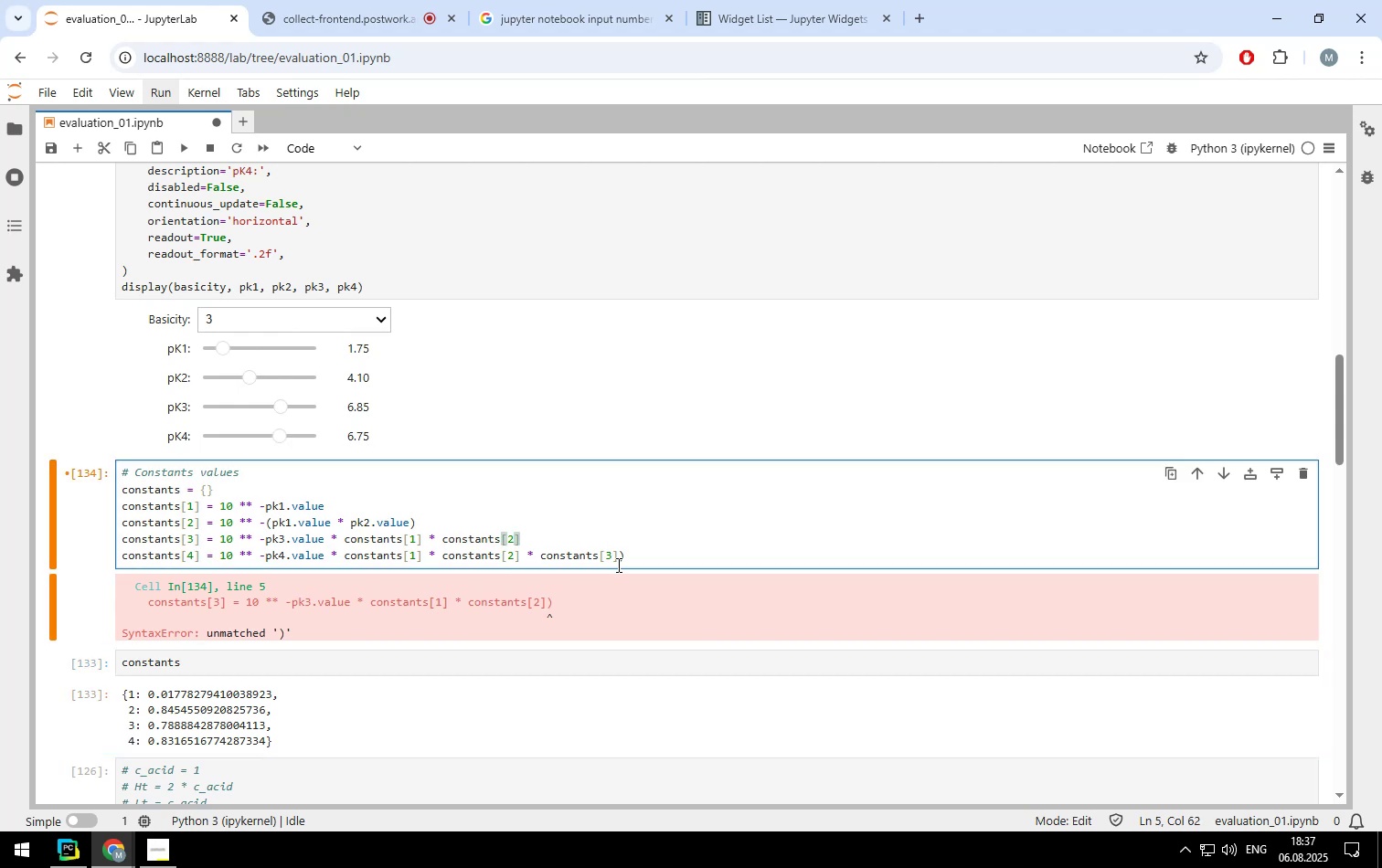 
left_click([634, 554])
 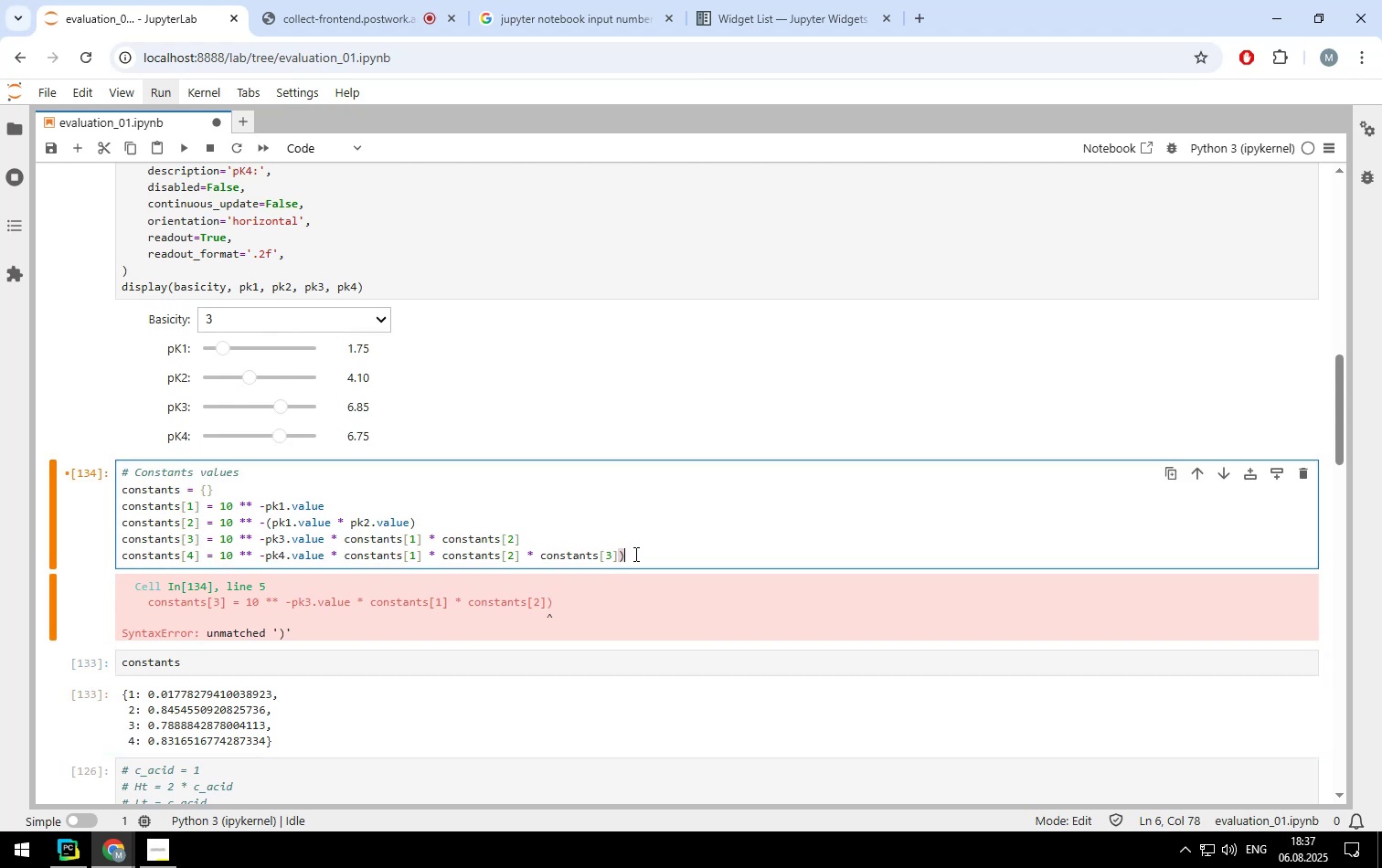 
key(Backspace)
 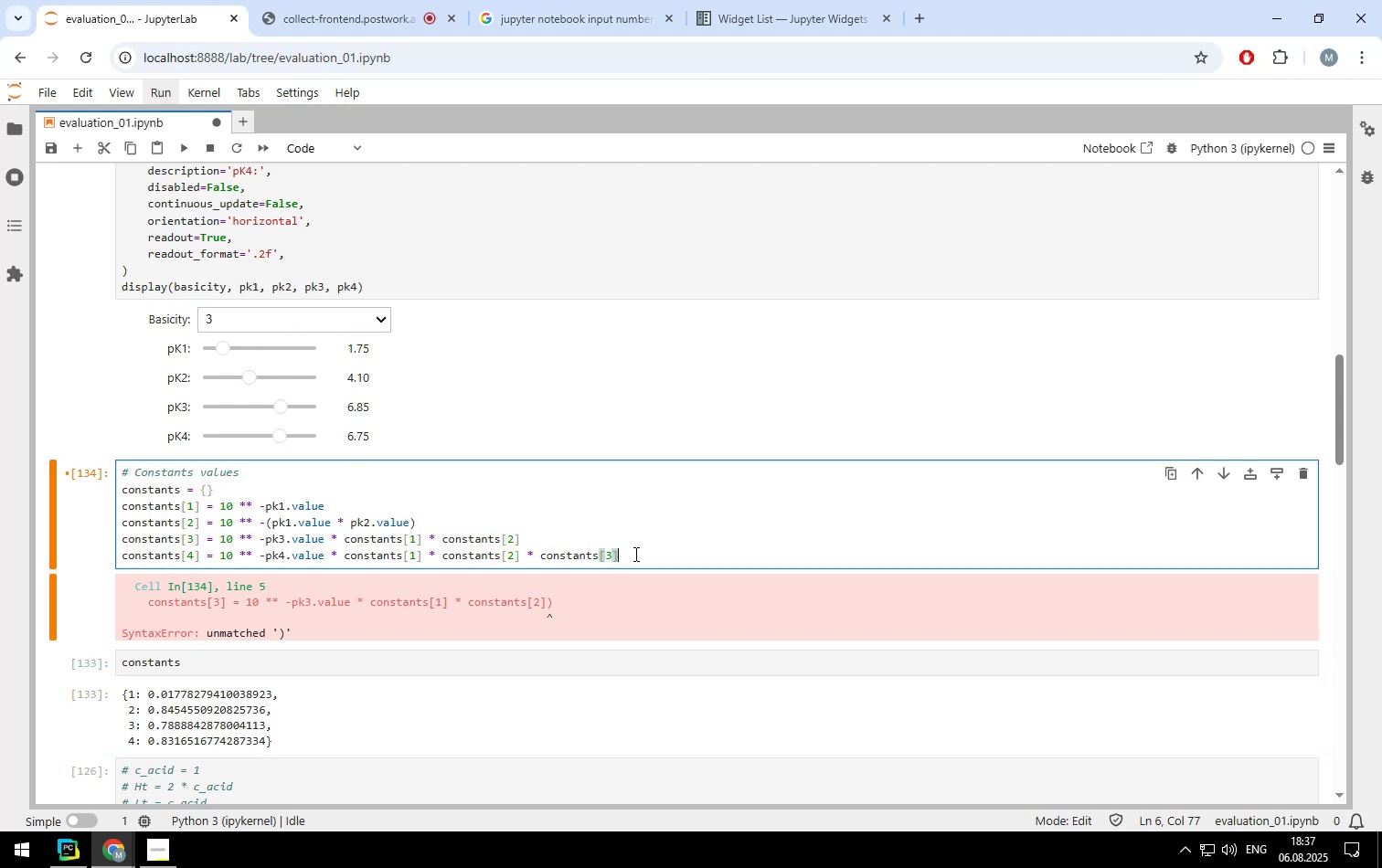 
key(Shift+Enter)
 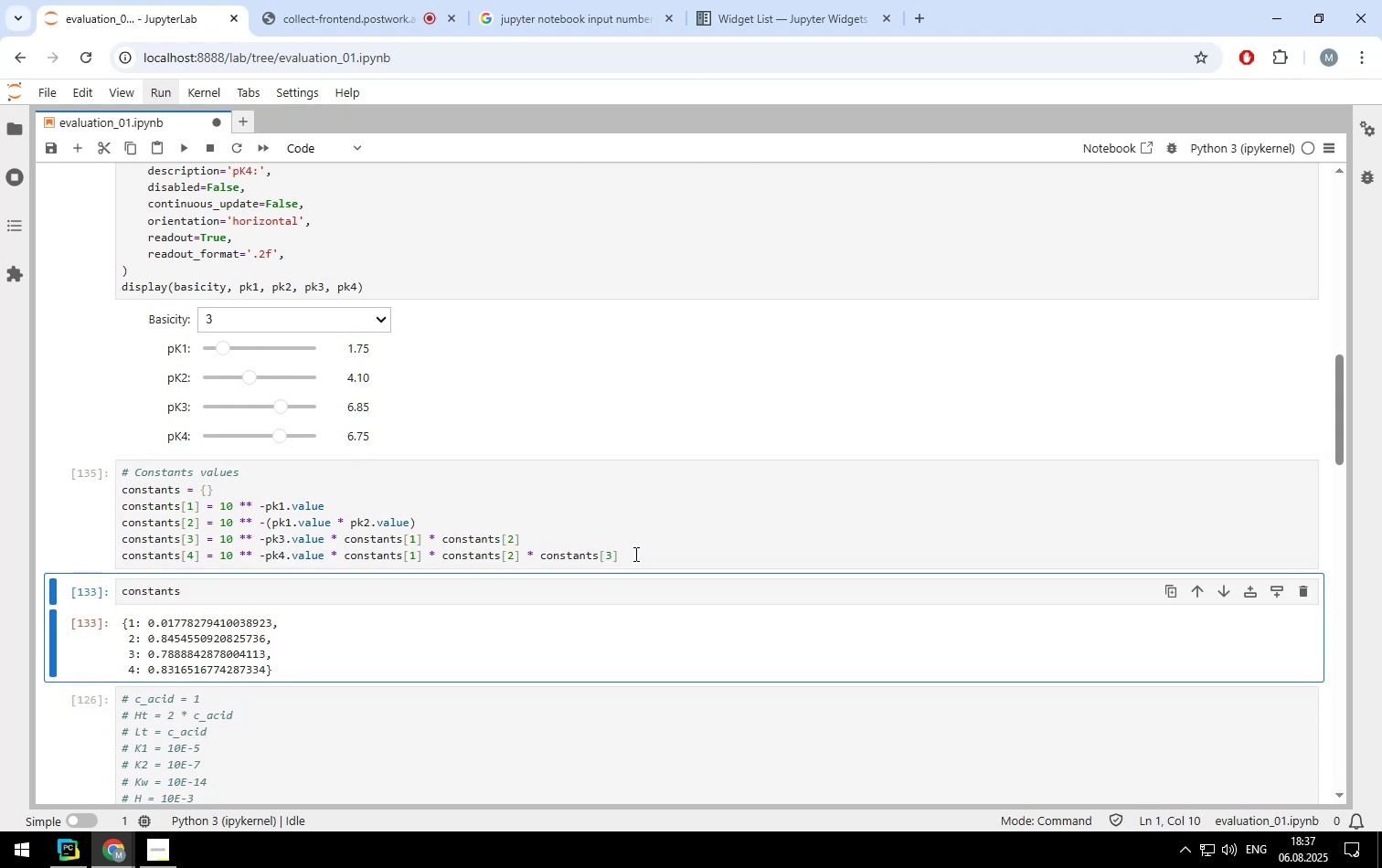 
key(Shift+ShiftLeft)
 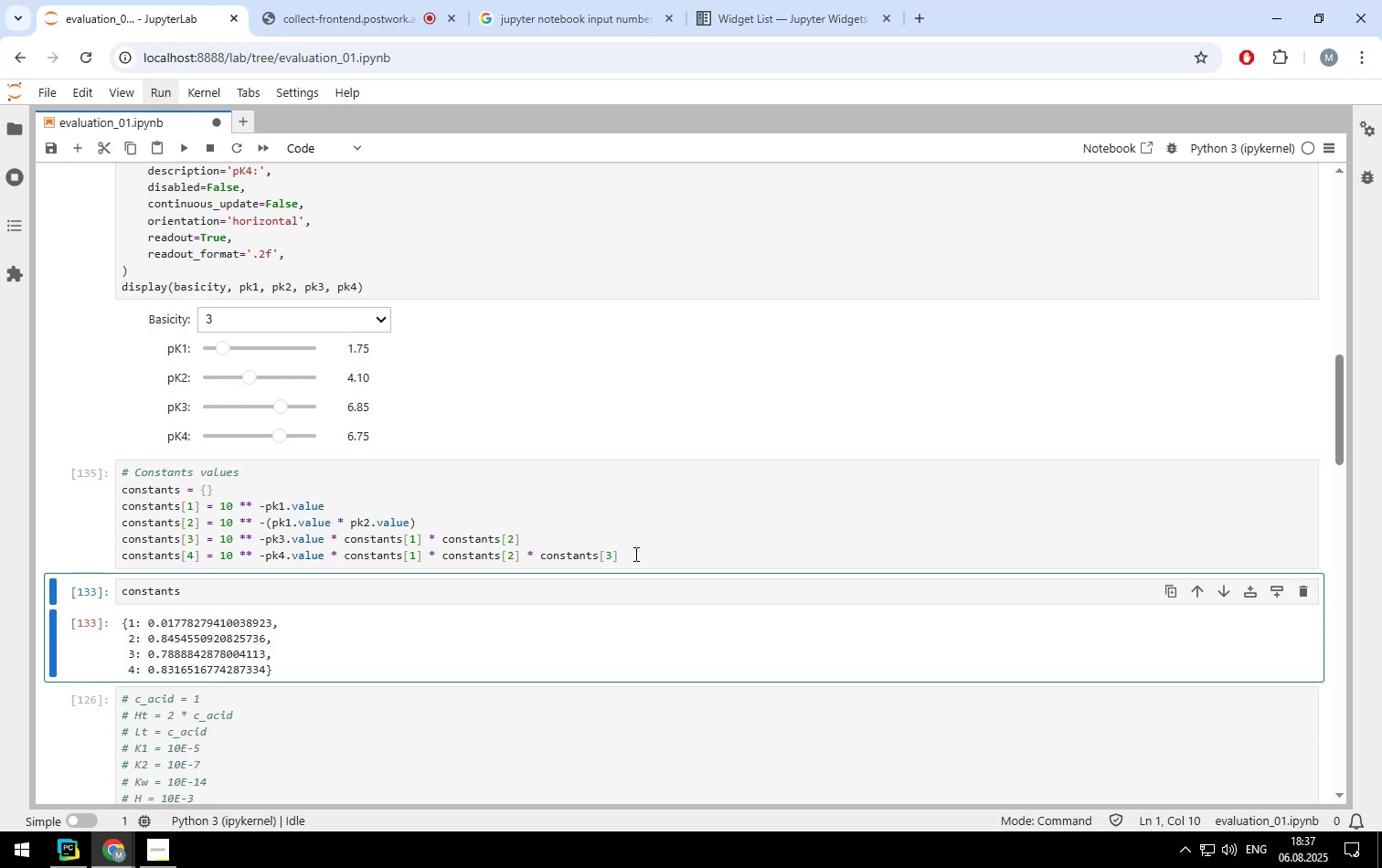 
key(Shift+Enter)
 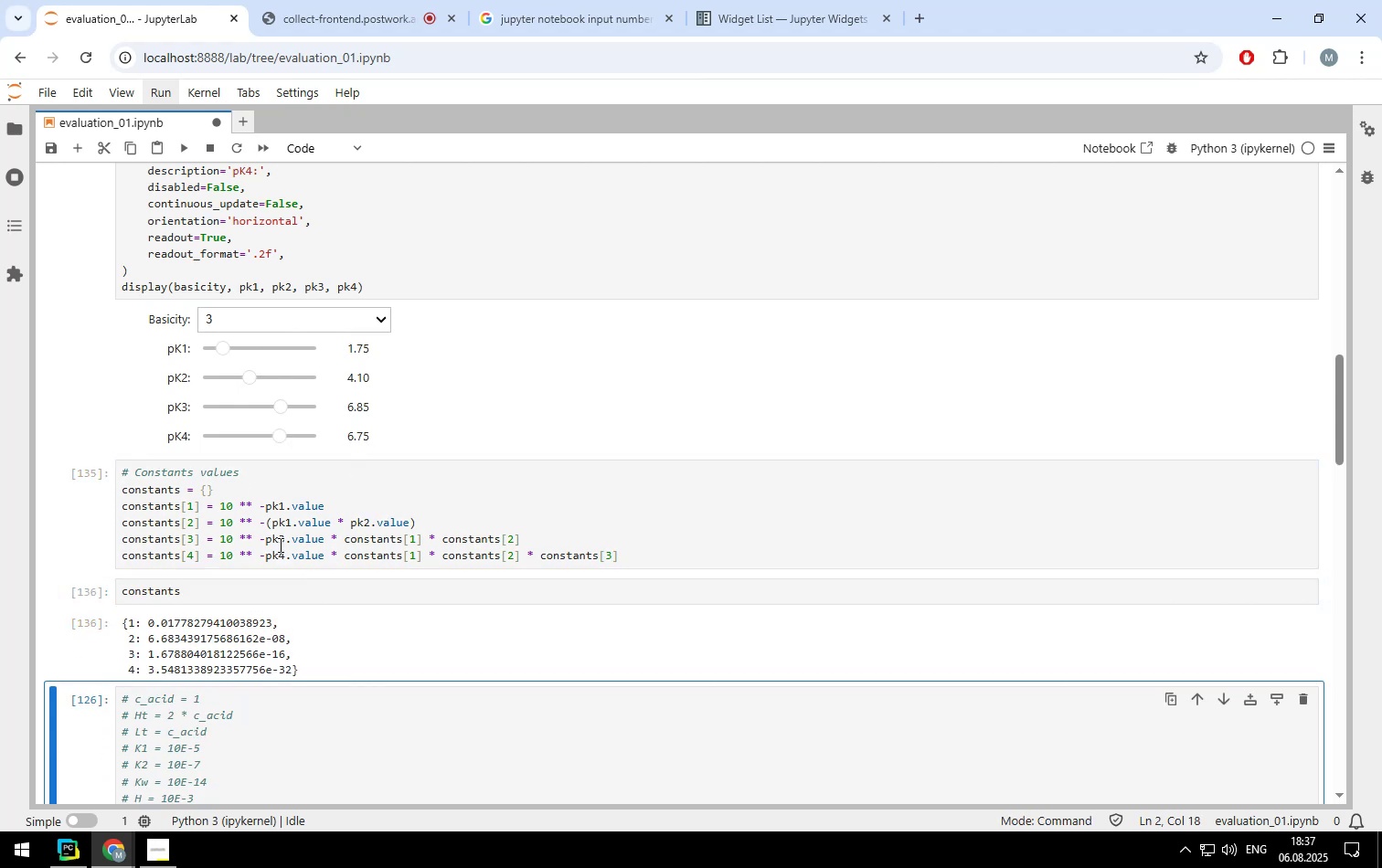 
wait(5.02)
 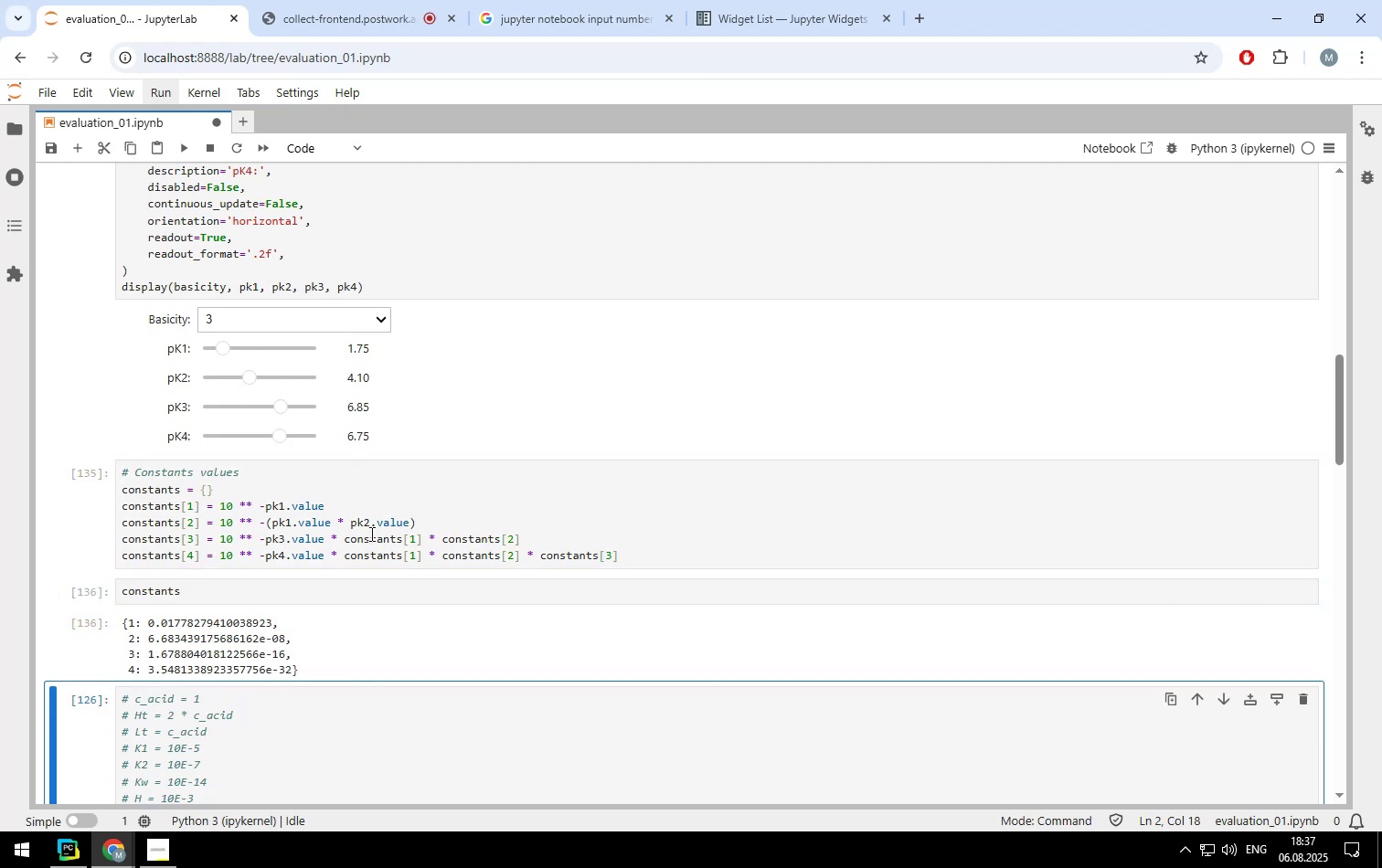 
left_click([266, 542])
 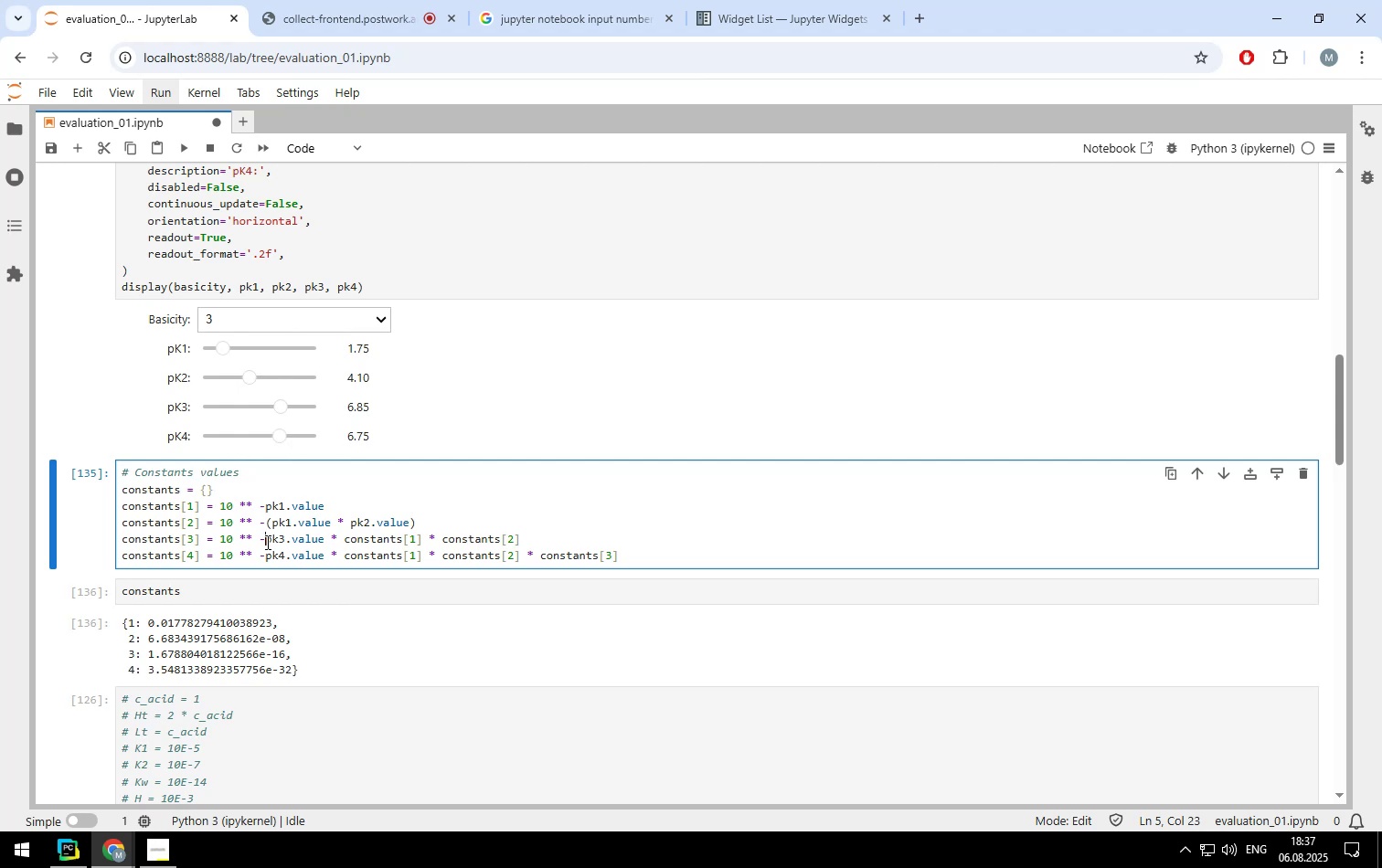 
wait(17.14)
 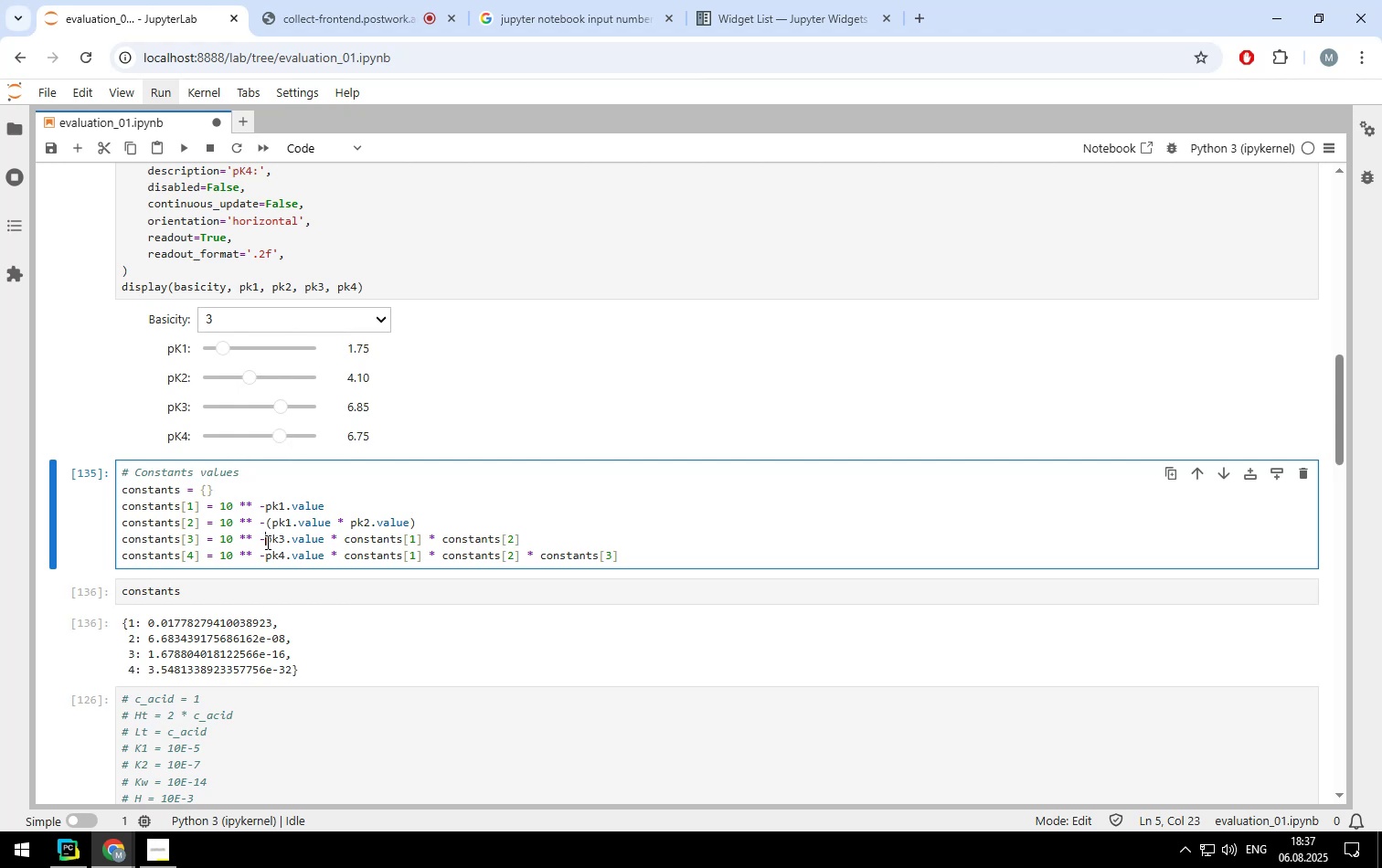 
key(Shift+ShiftLeft)
 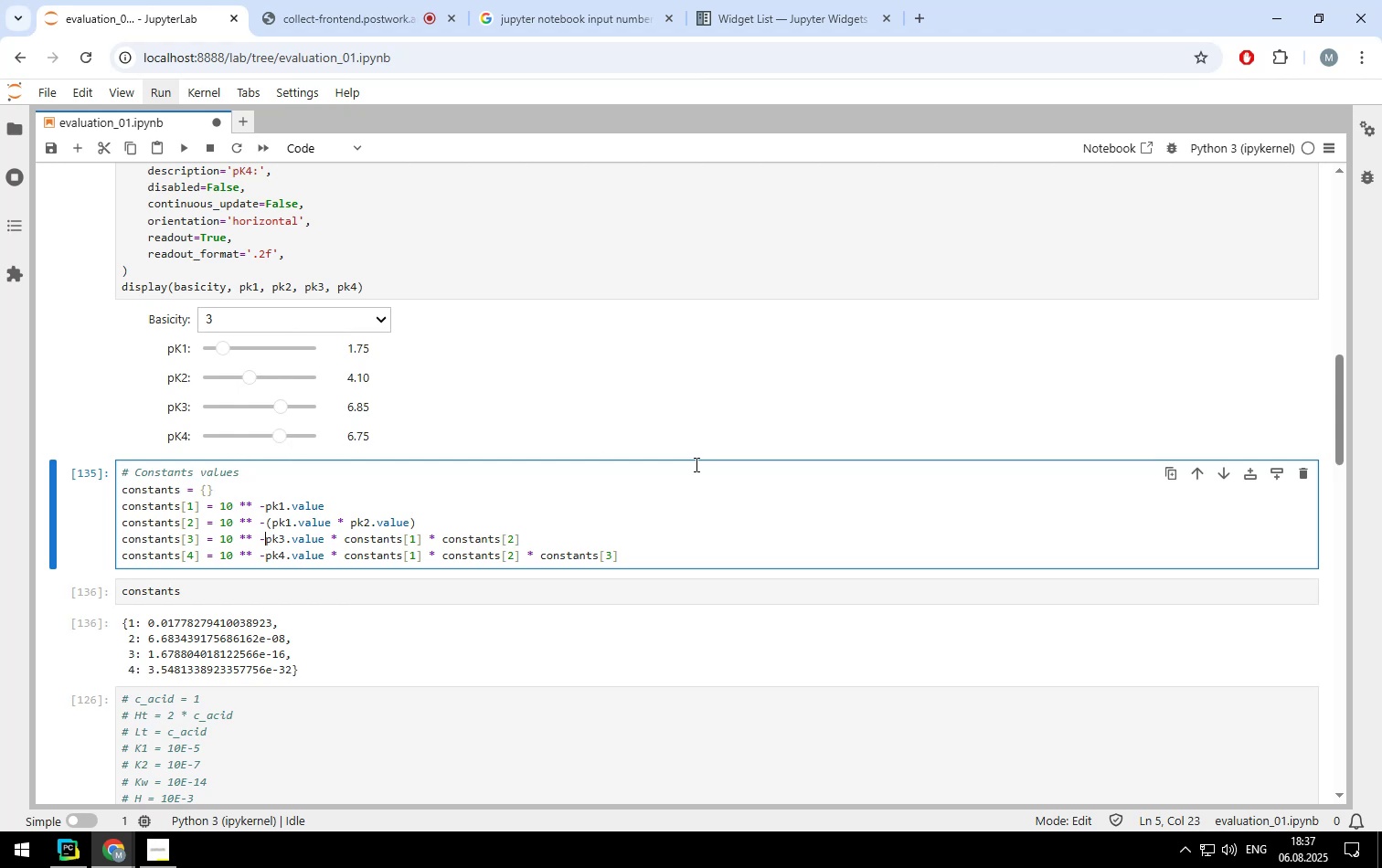 
key(Shift+9)
 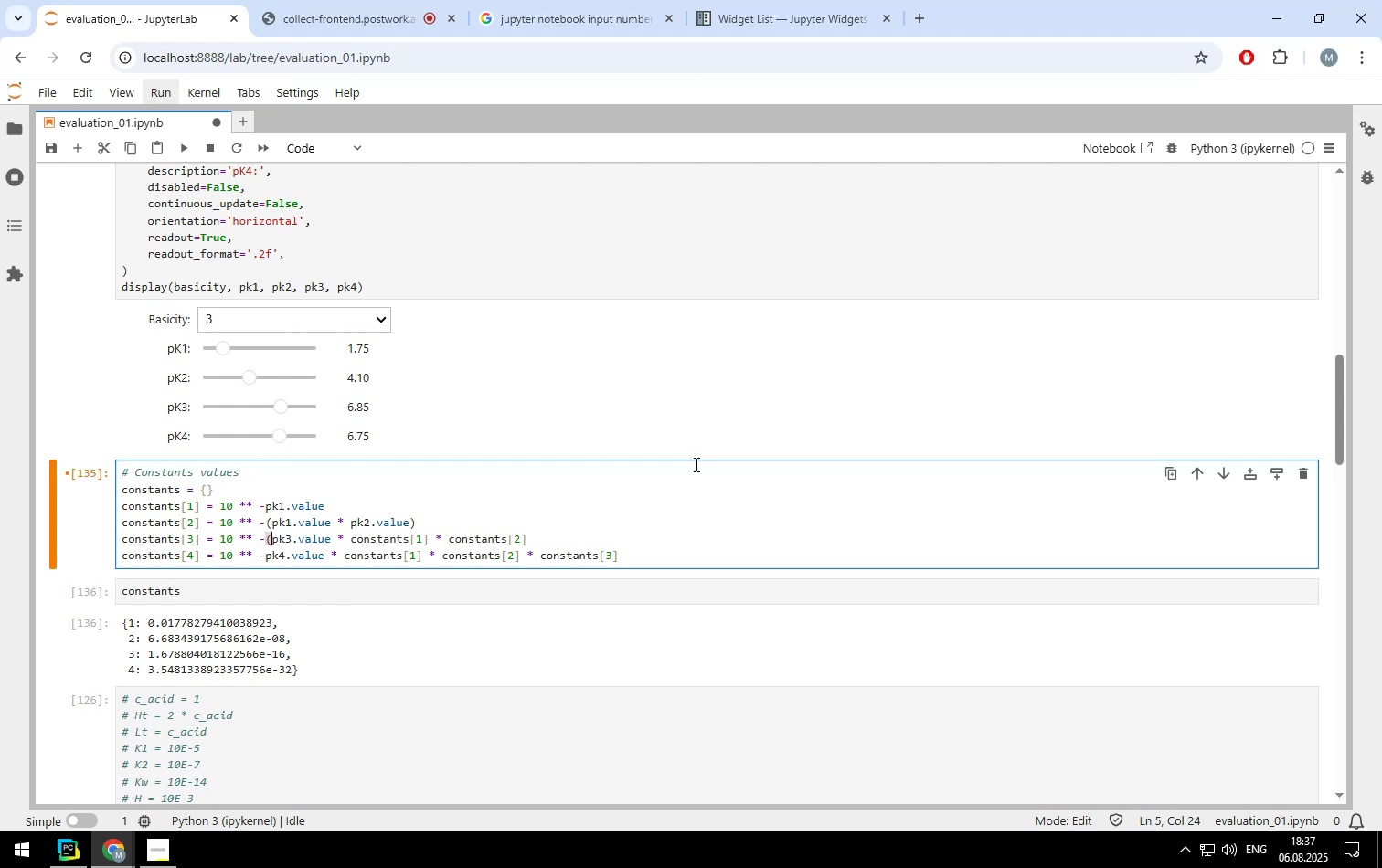 
key(ArrowRight)
 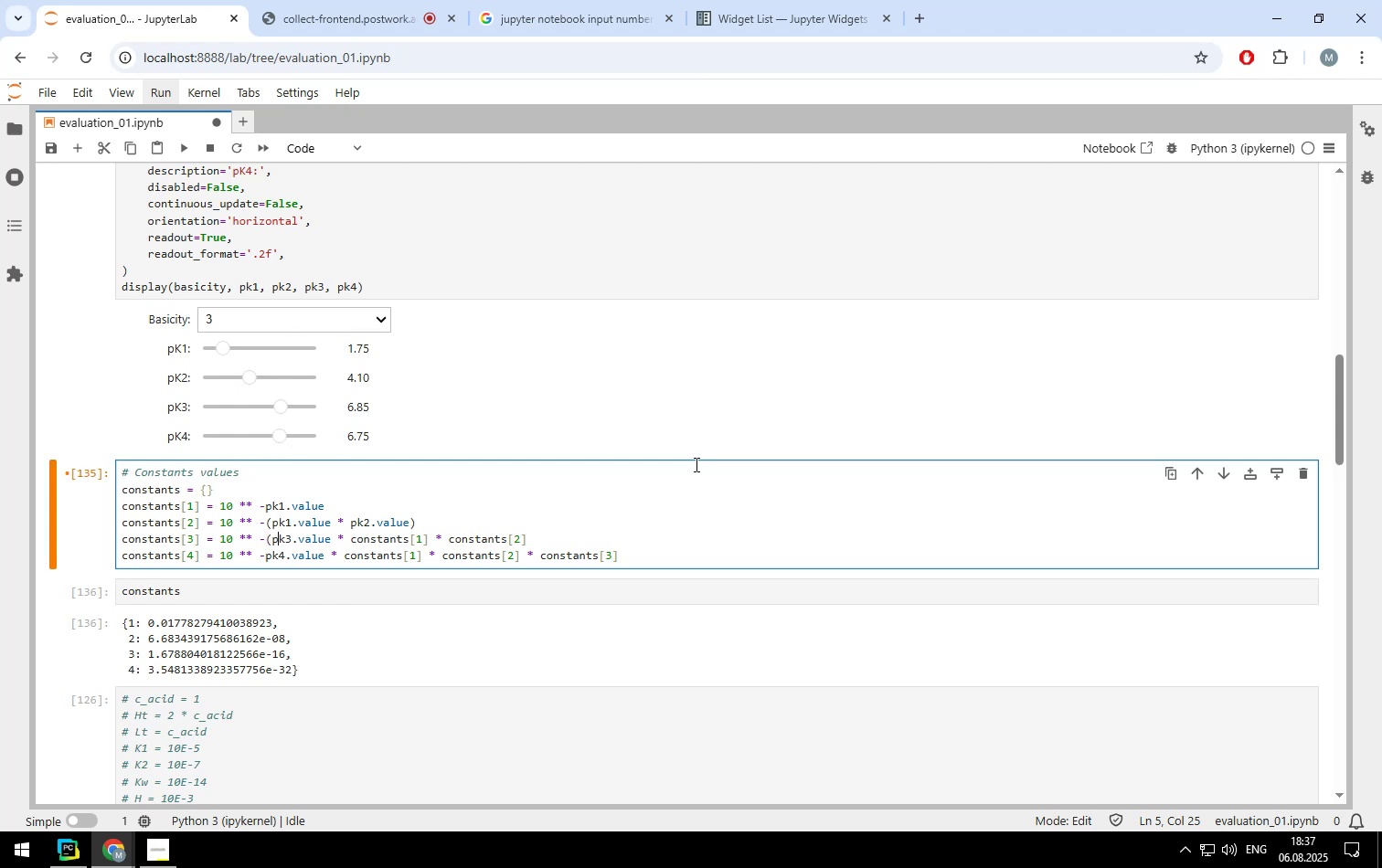 
key(ArrowRight)
 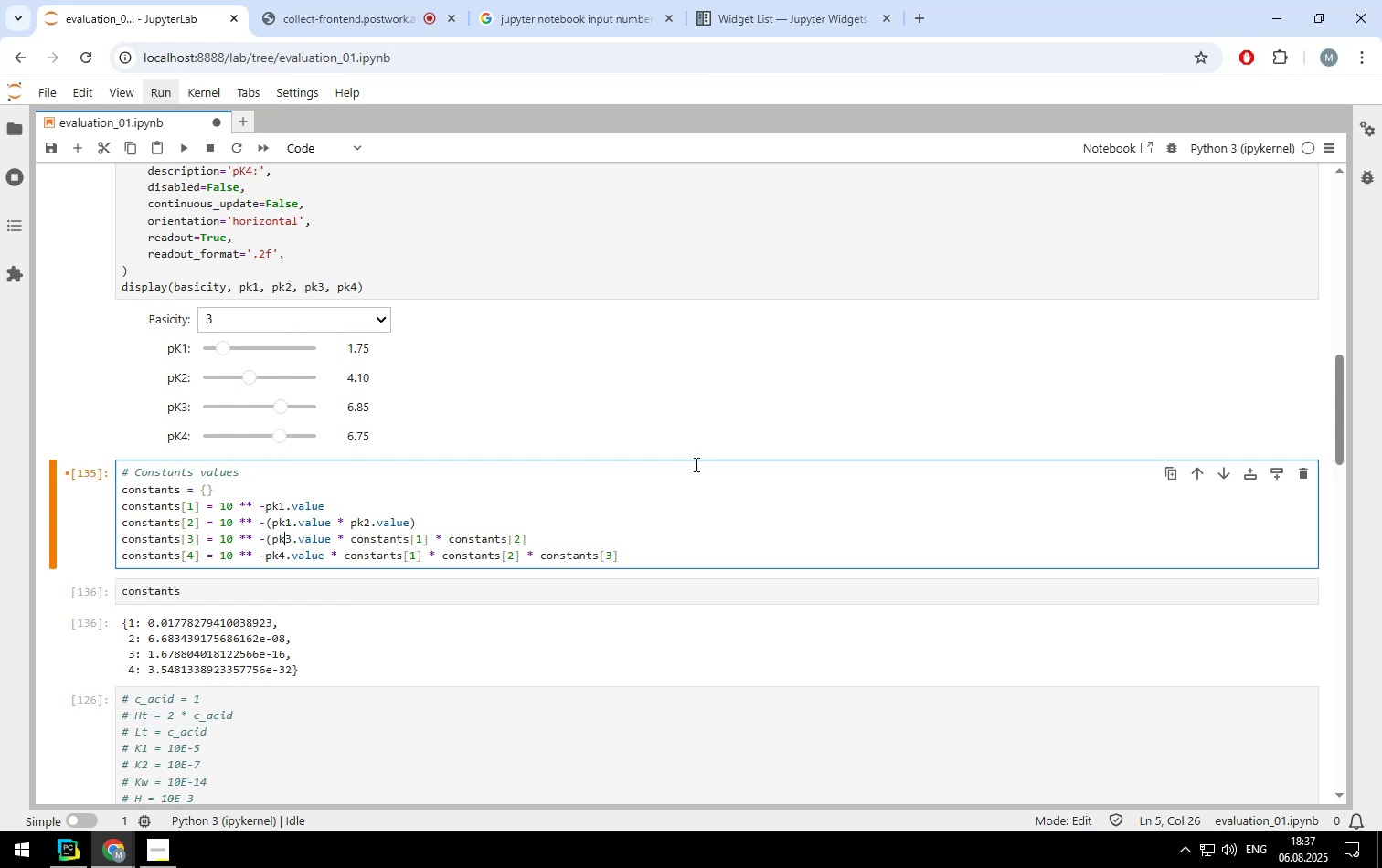 
key(ArrowRight)
 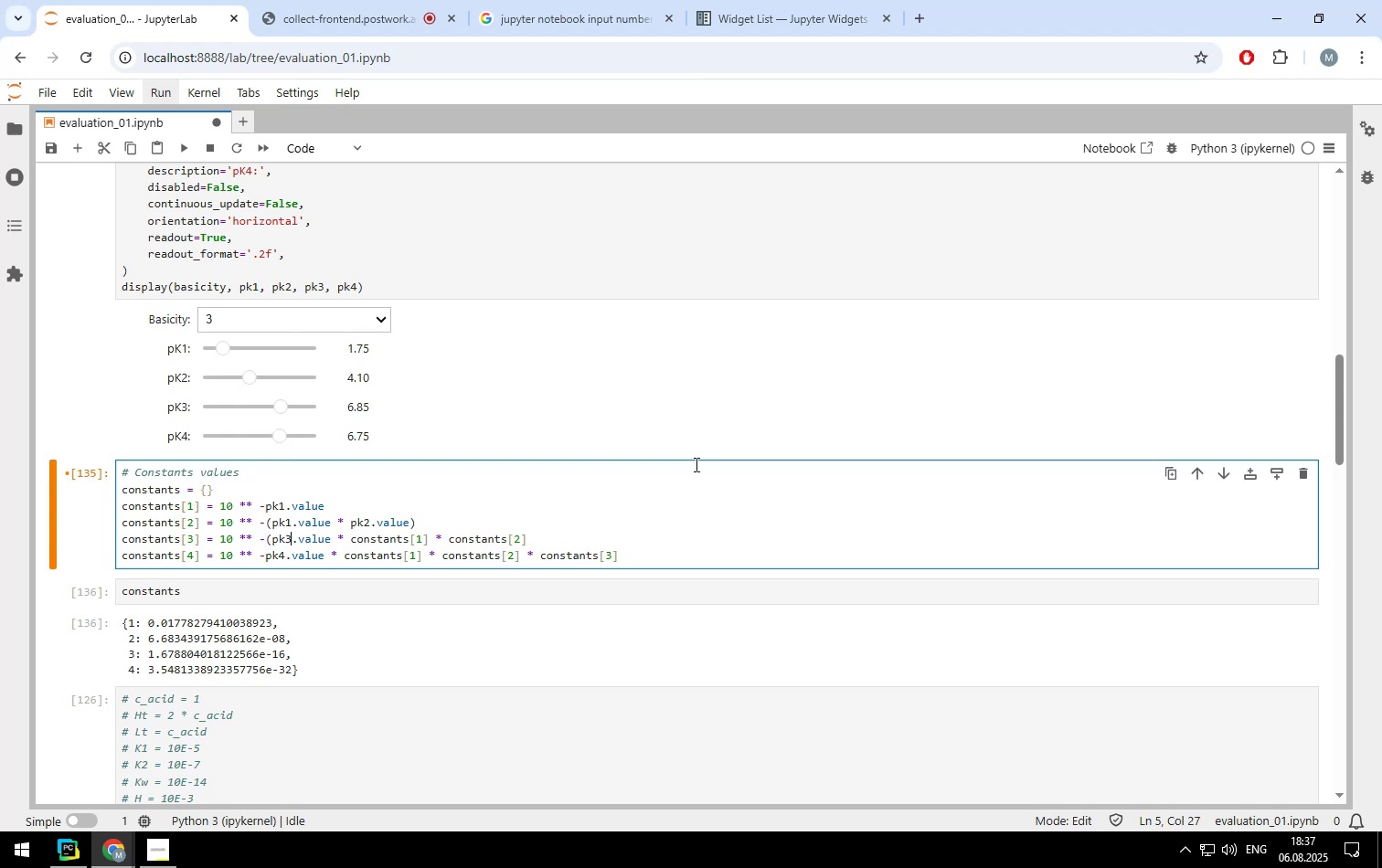 
key(Backspace)
 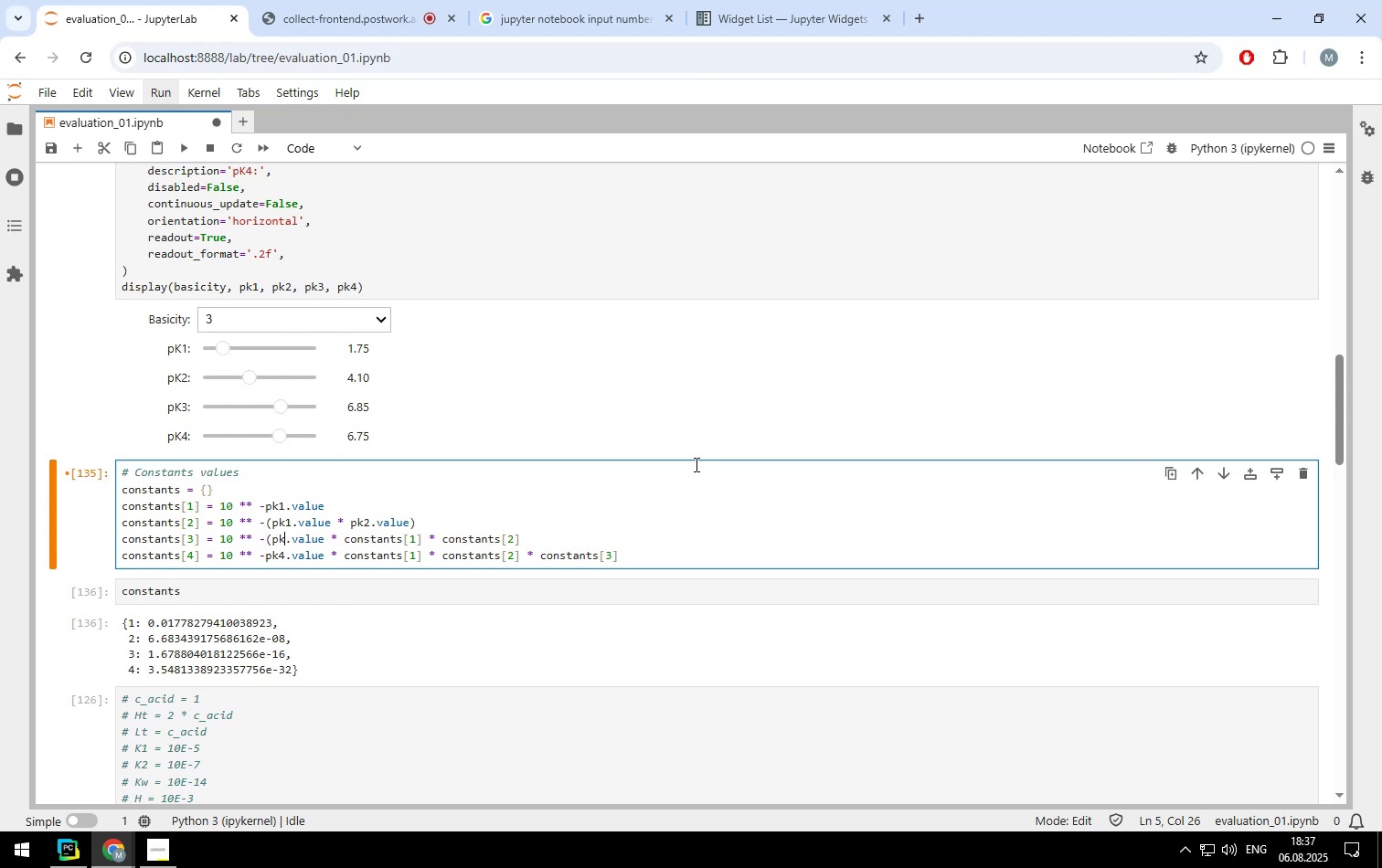 
key(1)
 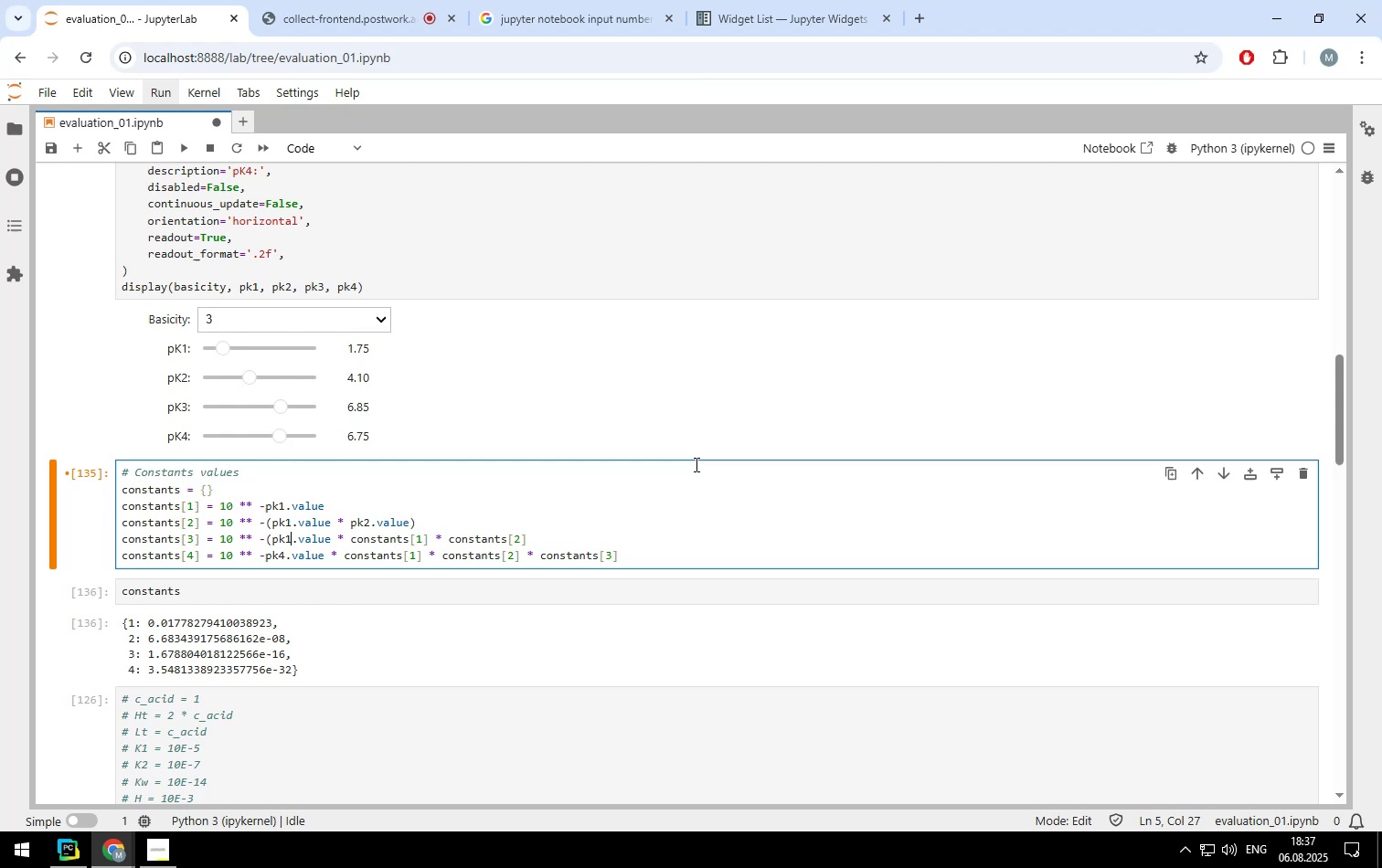 
hold_key(key=ArrowRight, duration=1.22)
 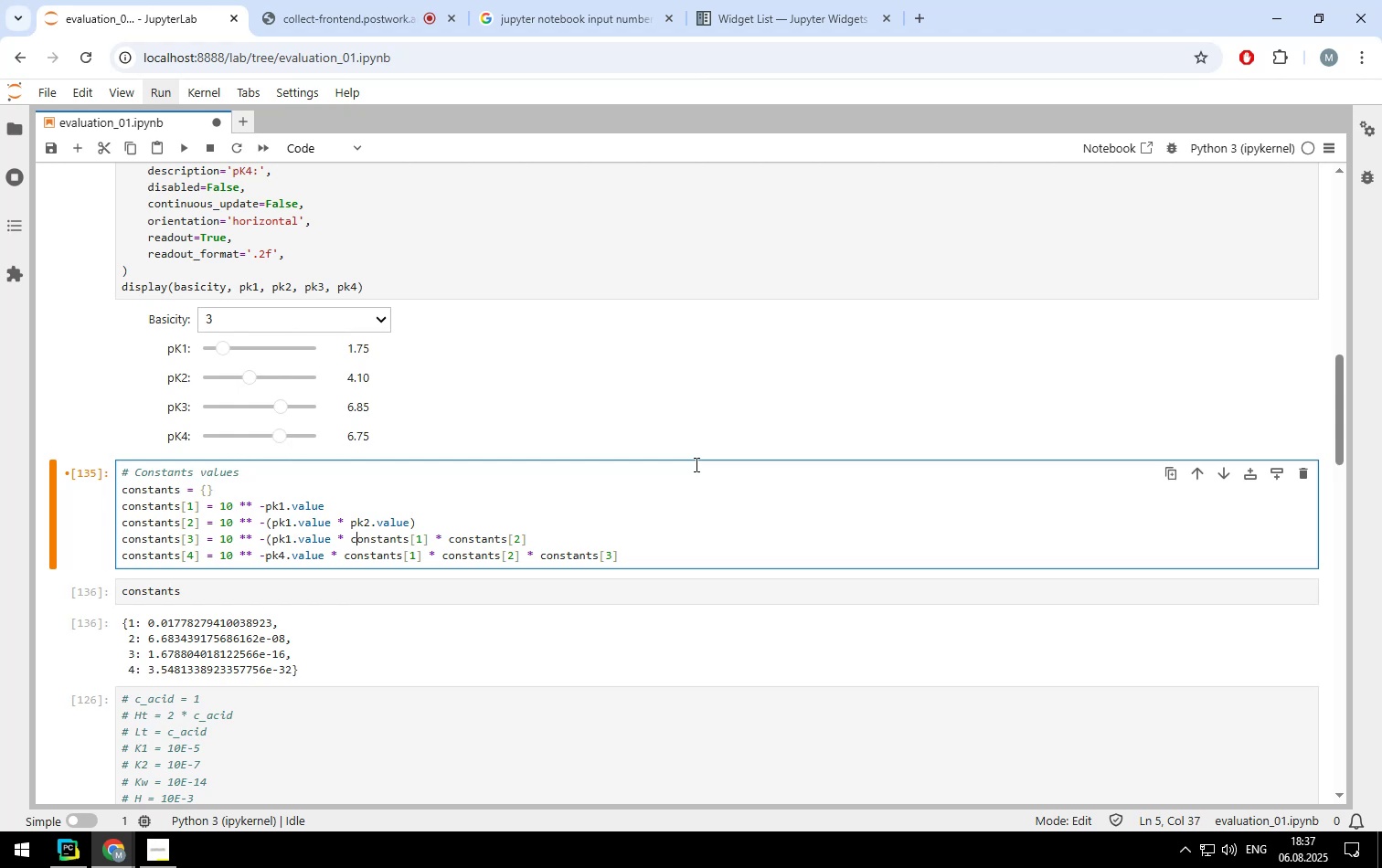 
key(ArrowLeft)
 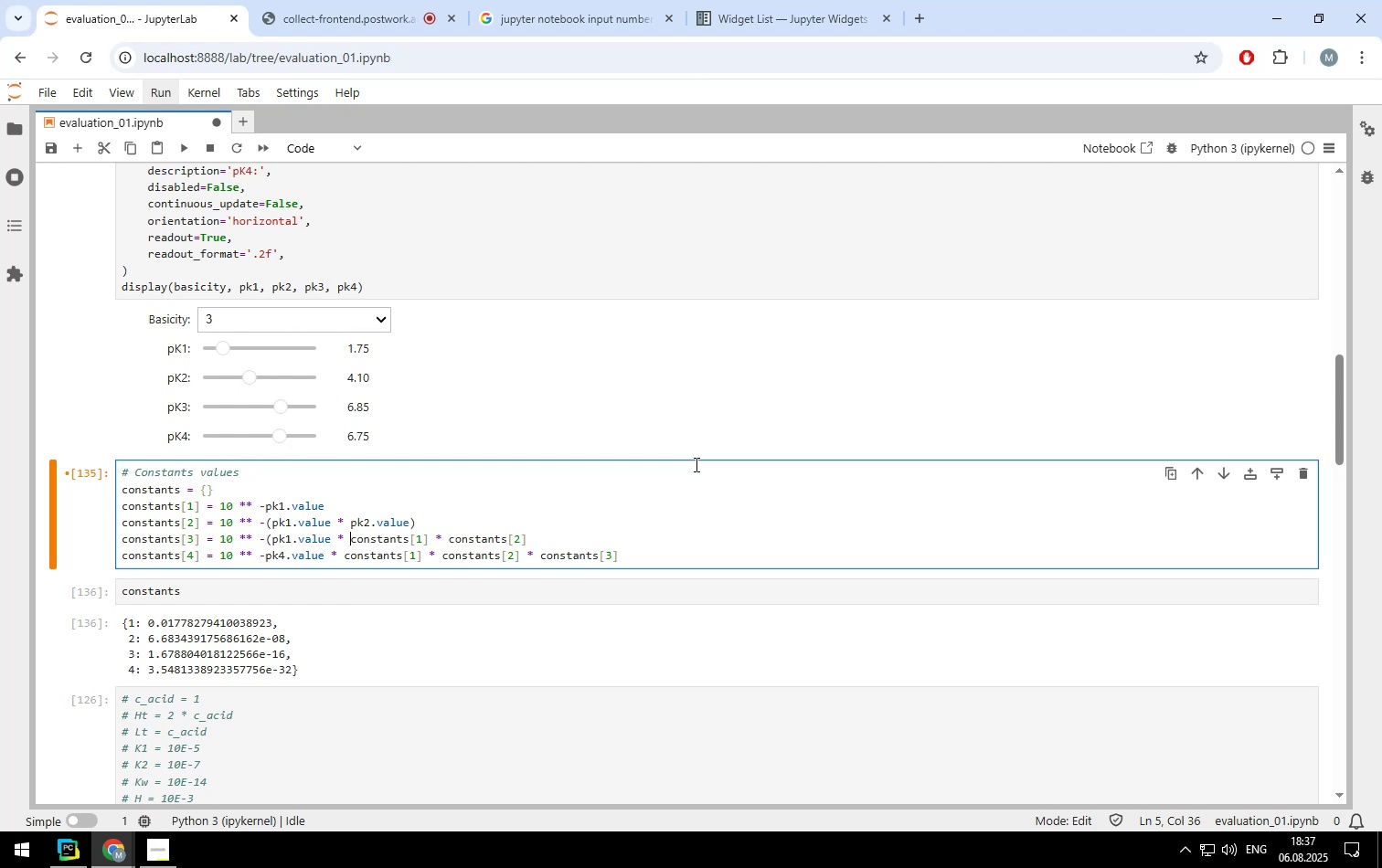 
type(pk2.value)
 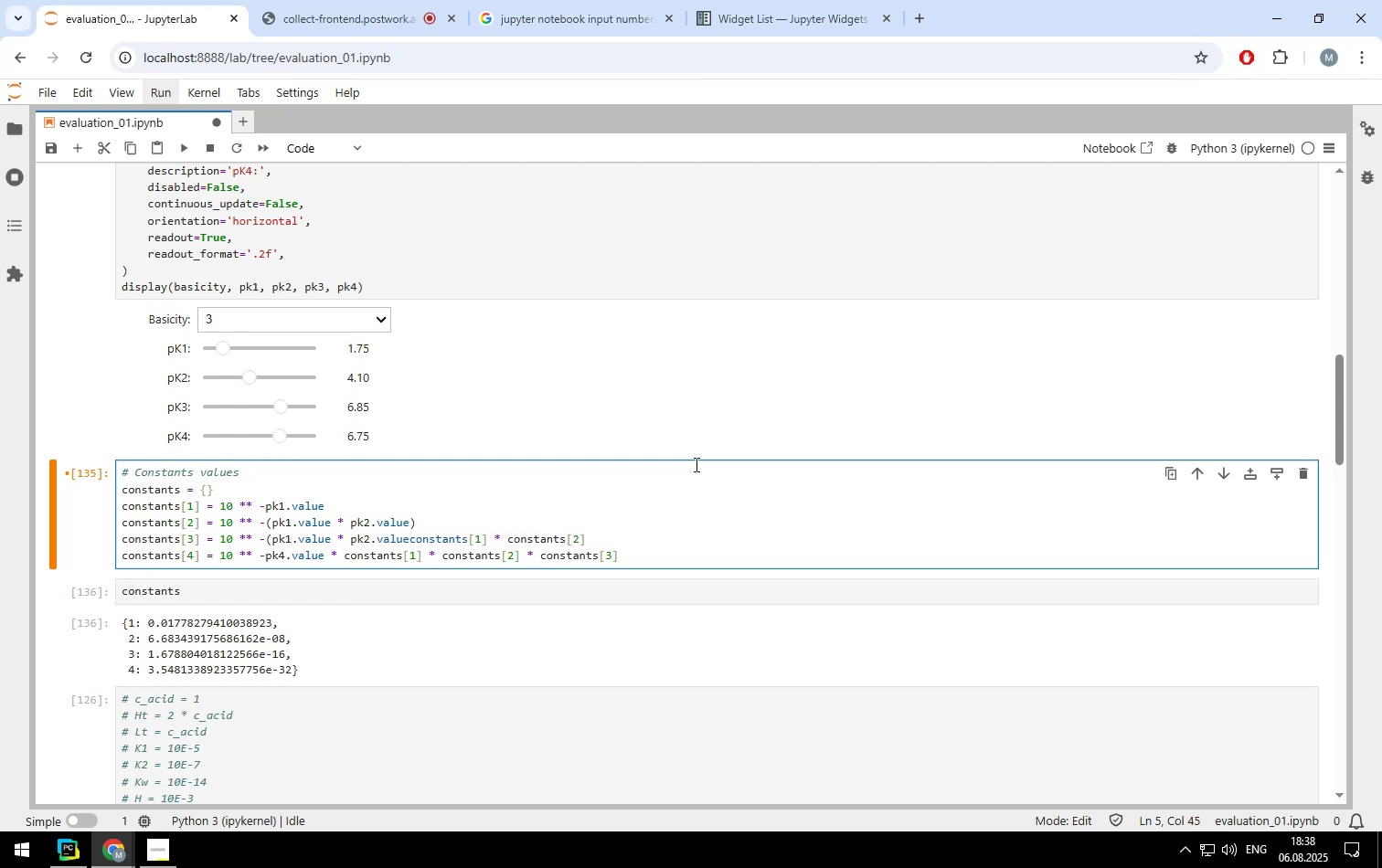 
hold_key(key=ArrowRight, duration=0.37)
 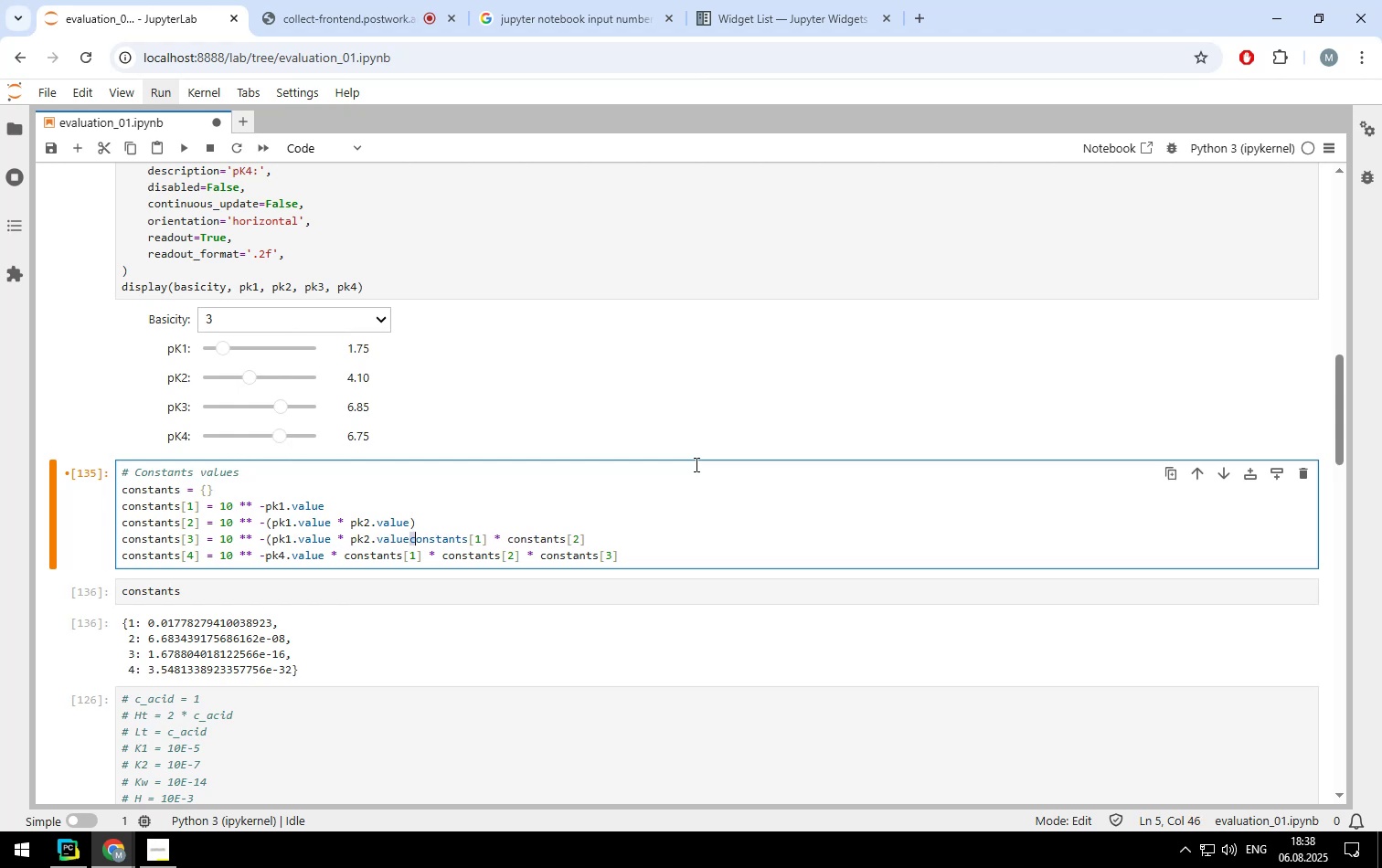 
key(Shift+ArrowLeft)
 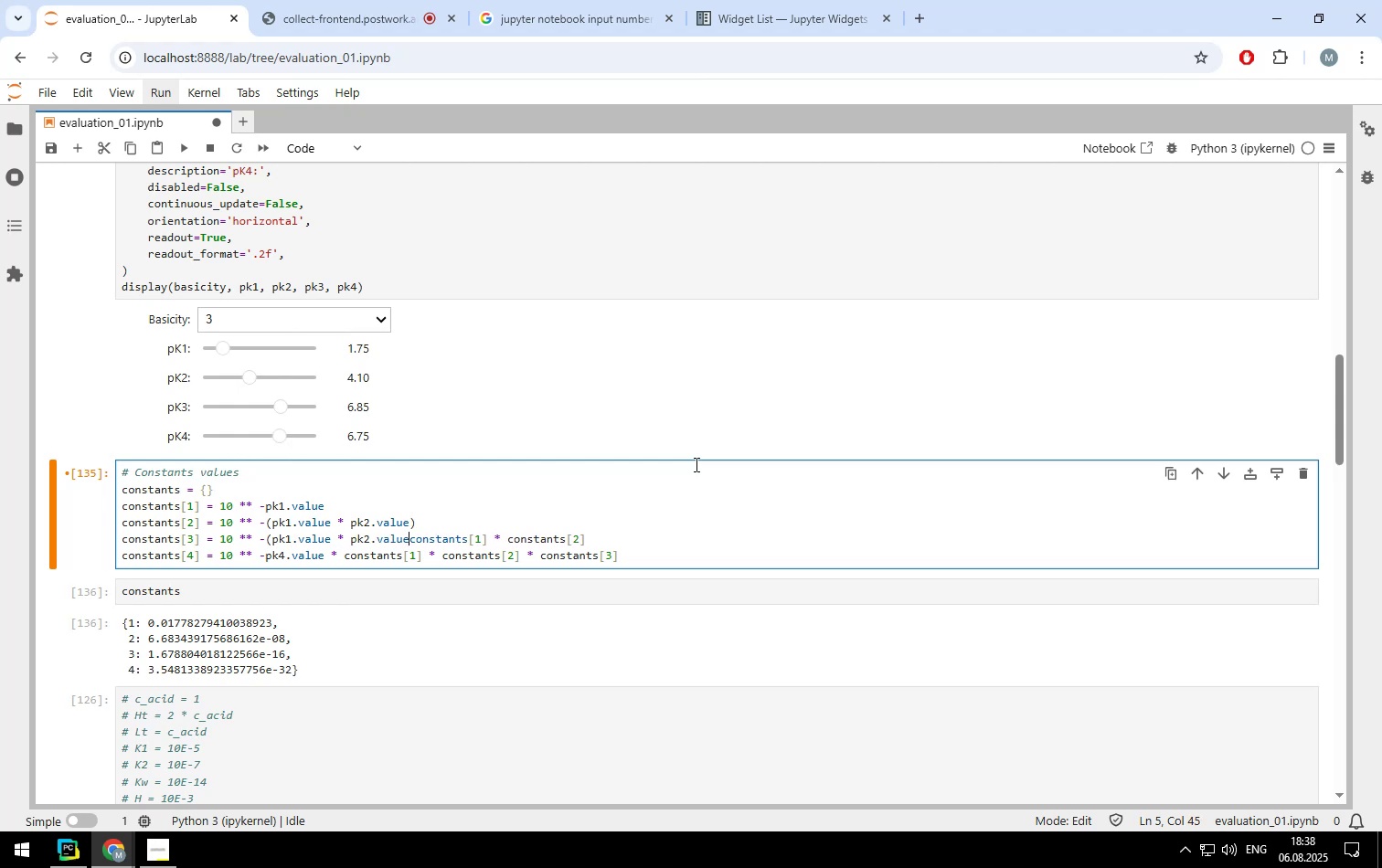 
key(Space)
 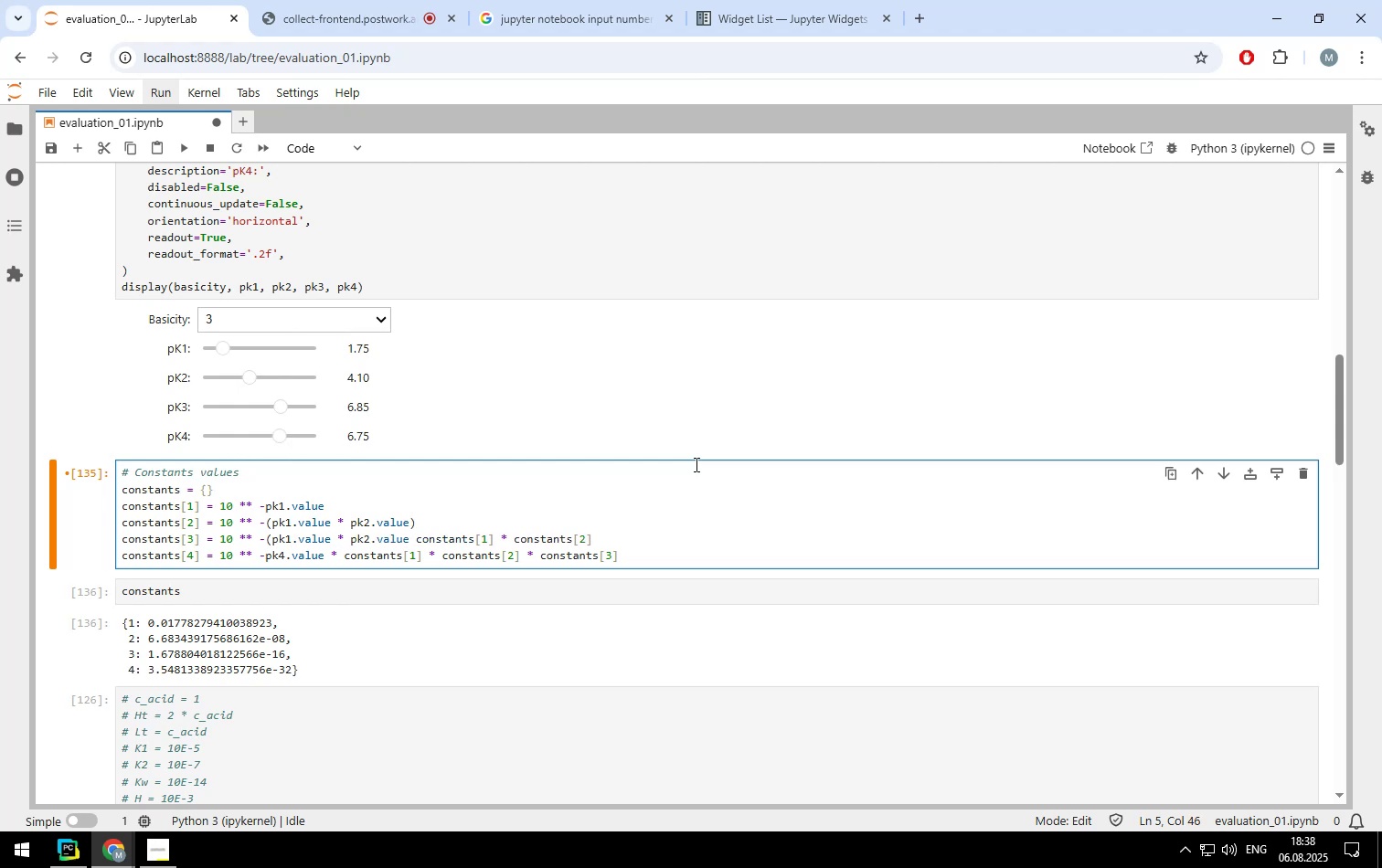 
key(Shift+8)
 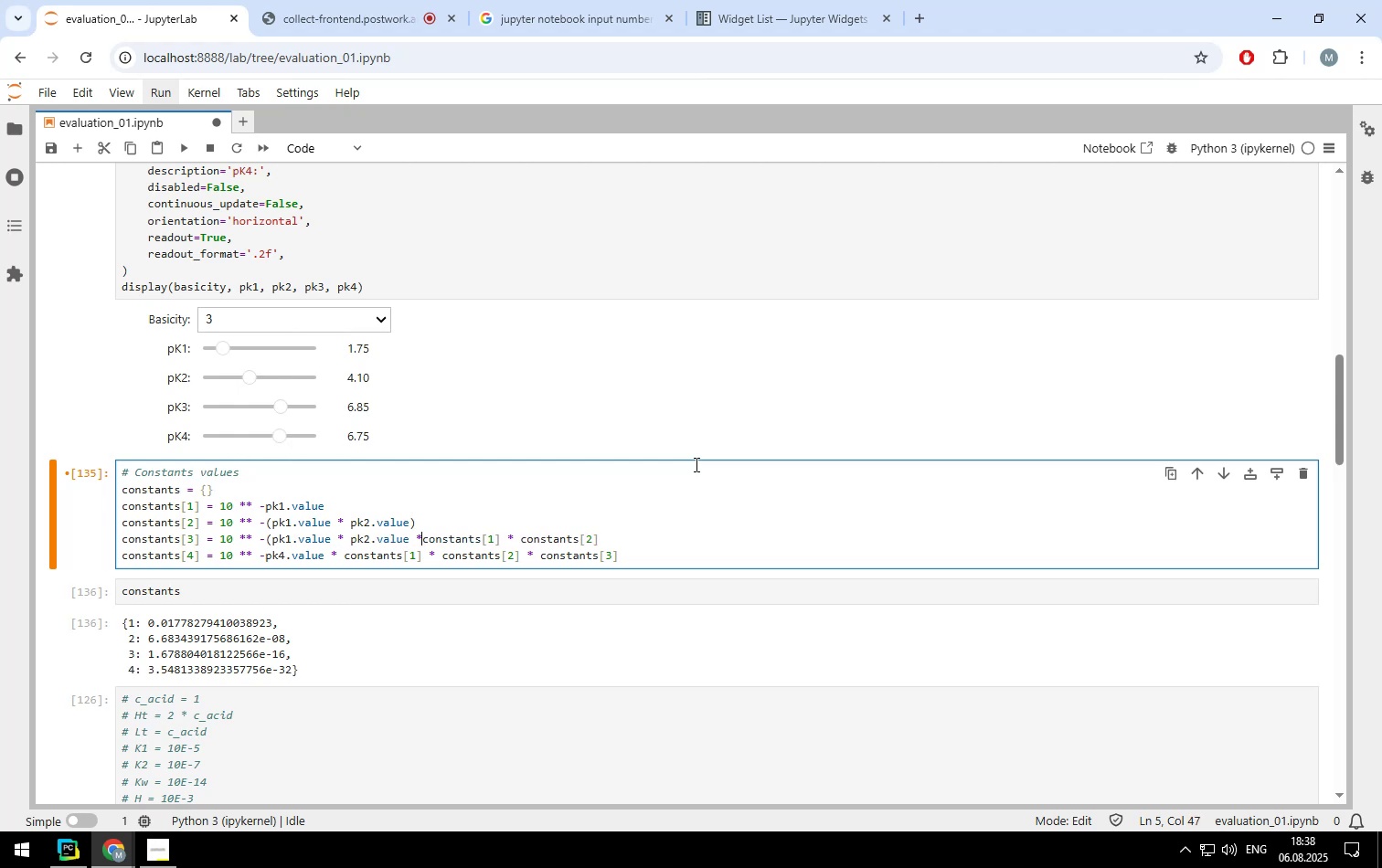 
key(Space)
 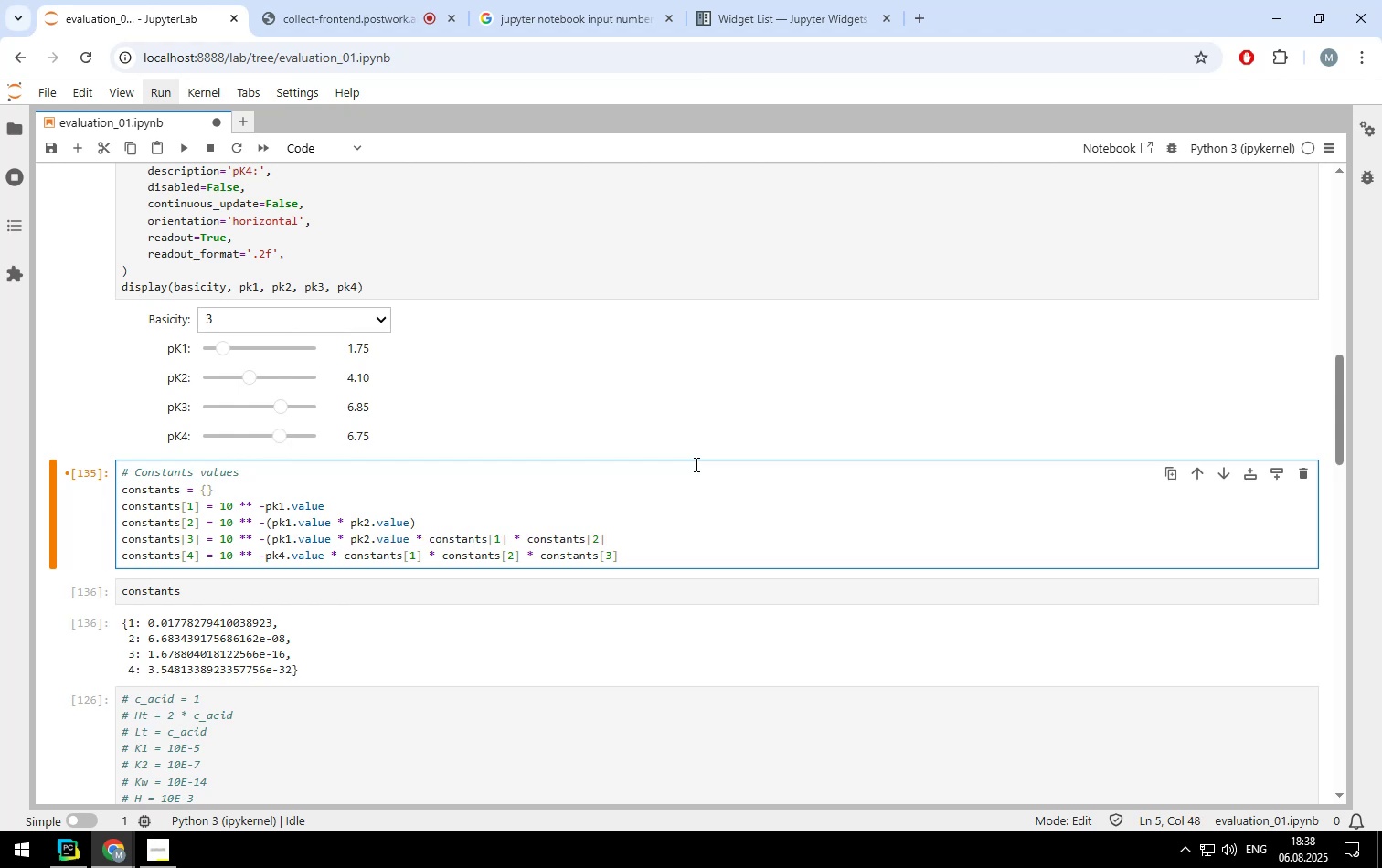 
key(ArrowUp)
 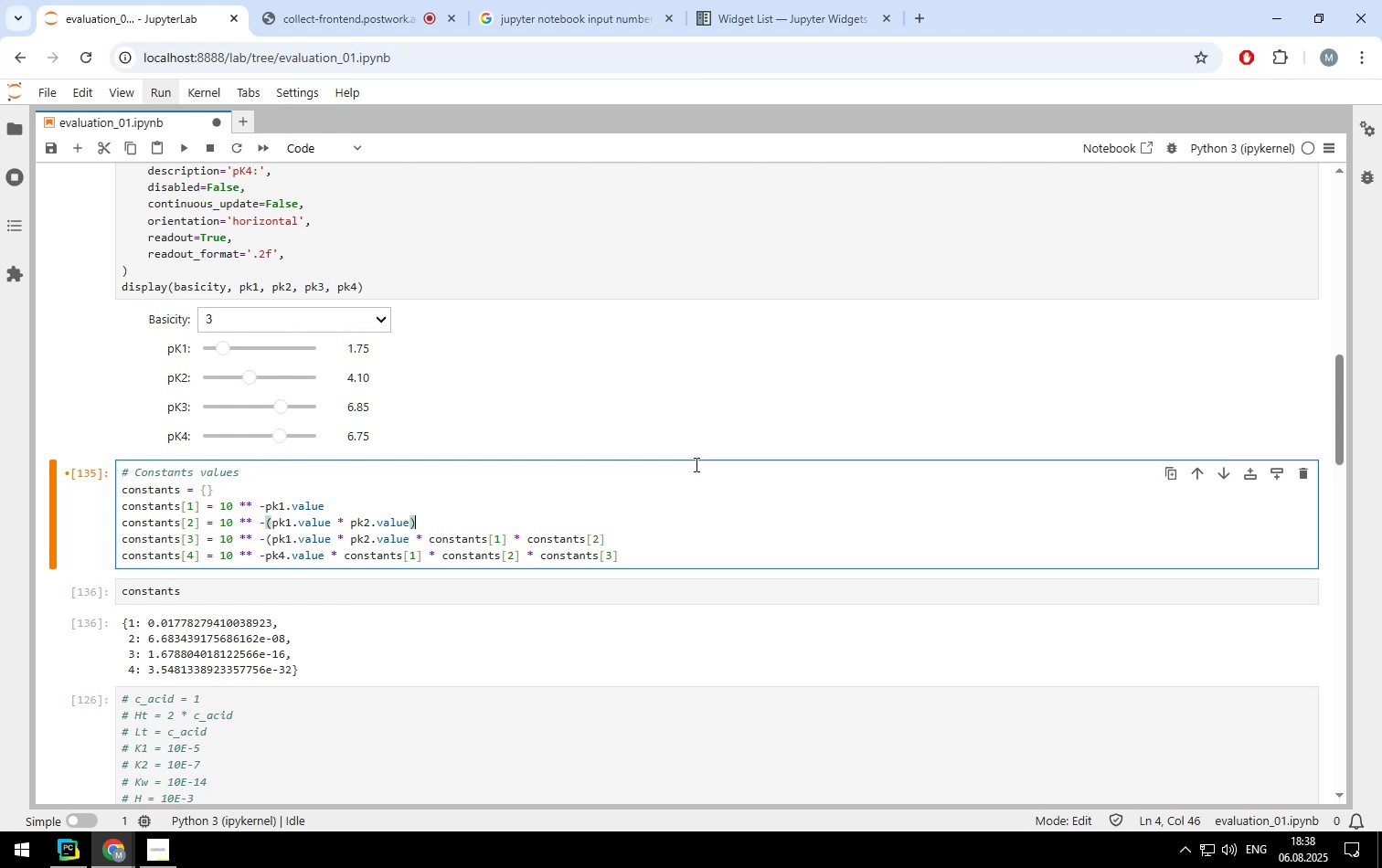 
hold_key(key=ArrowLeft, duration=1.31)
 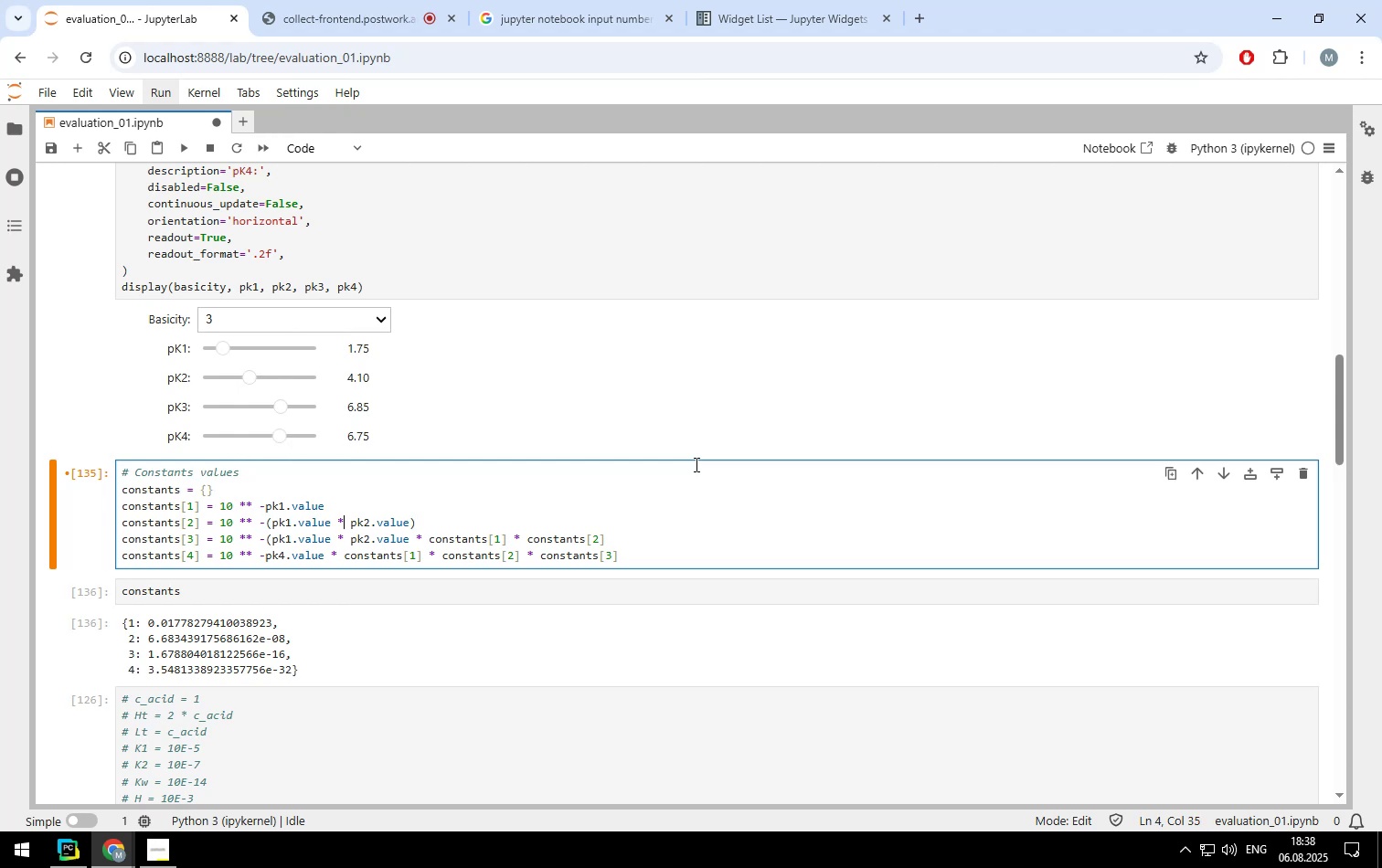 
key(Backspace)
 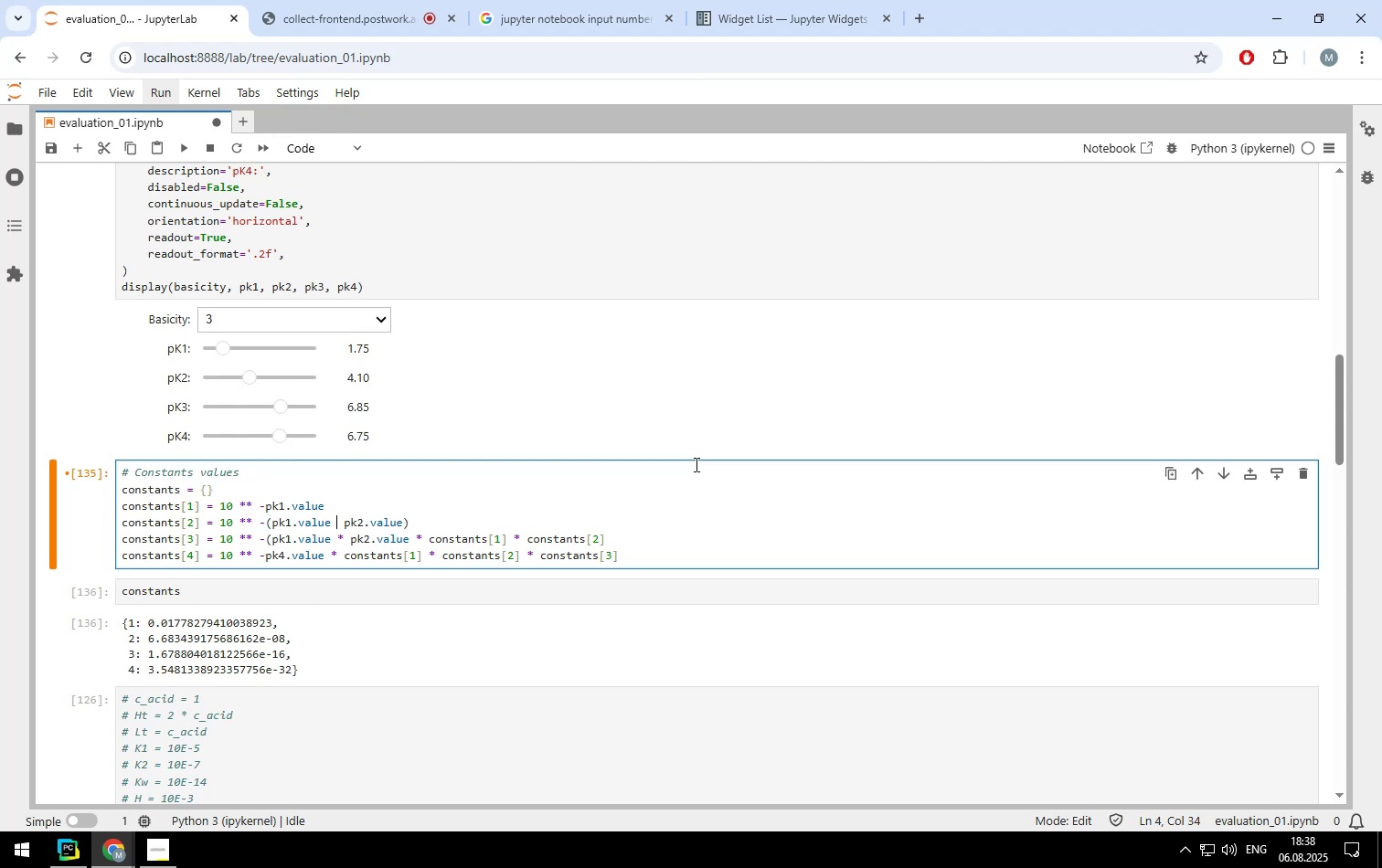 
key(Shift+ShiftLeft)
 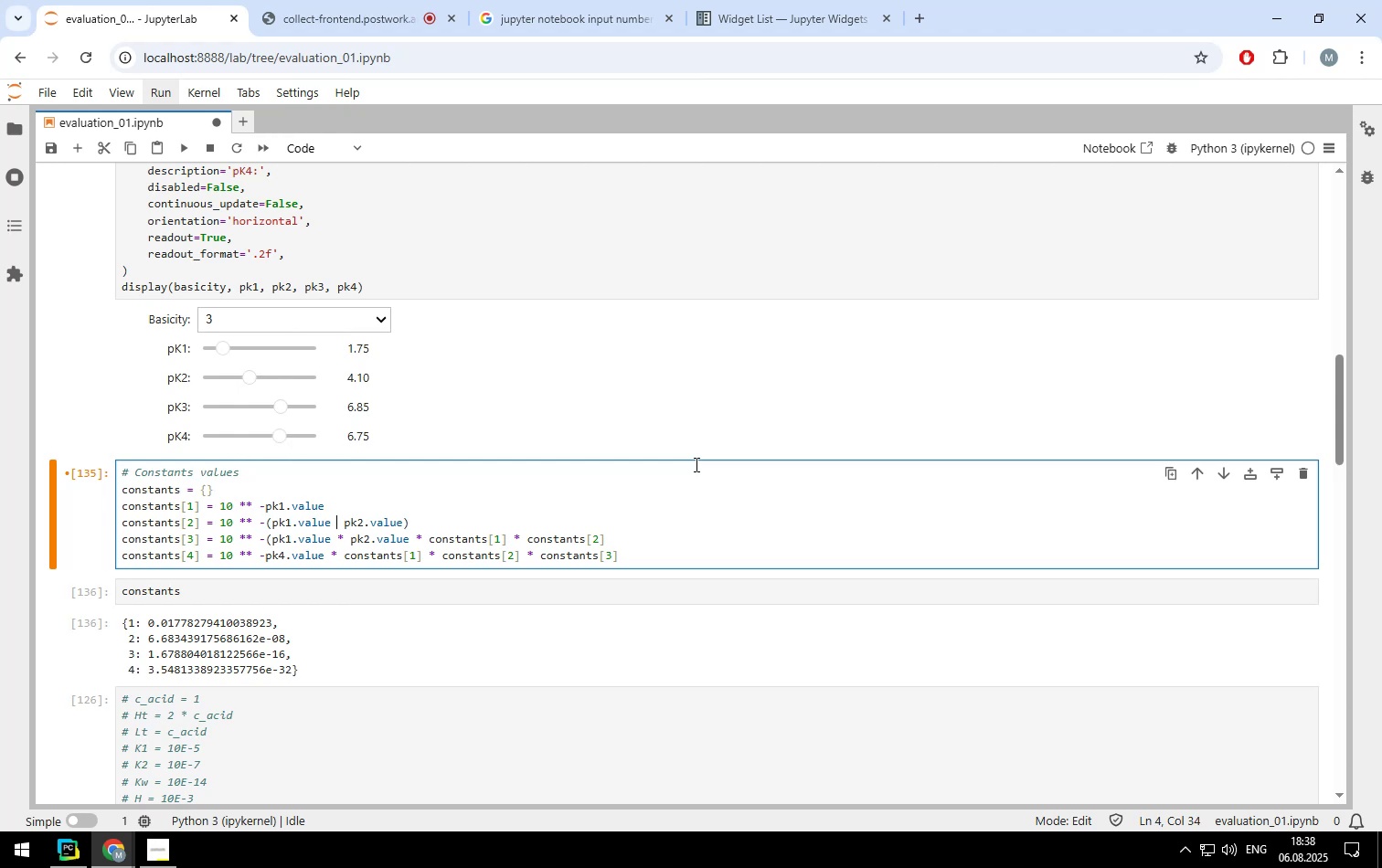 
key(Shift+Equal)
 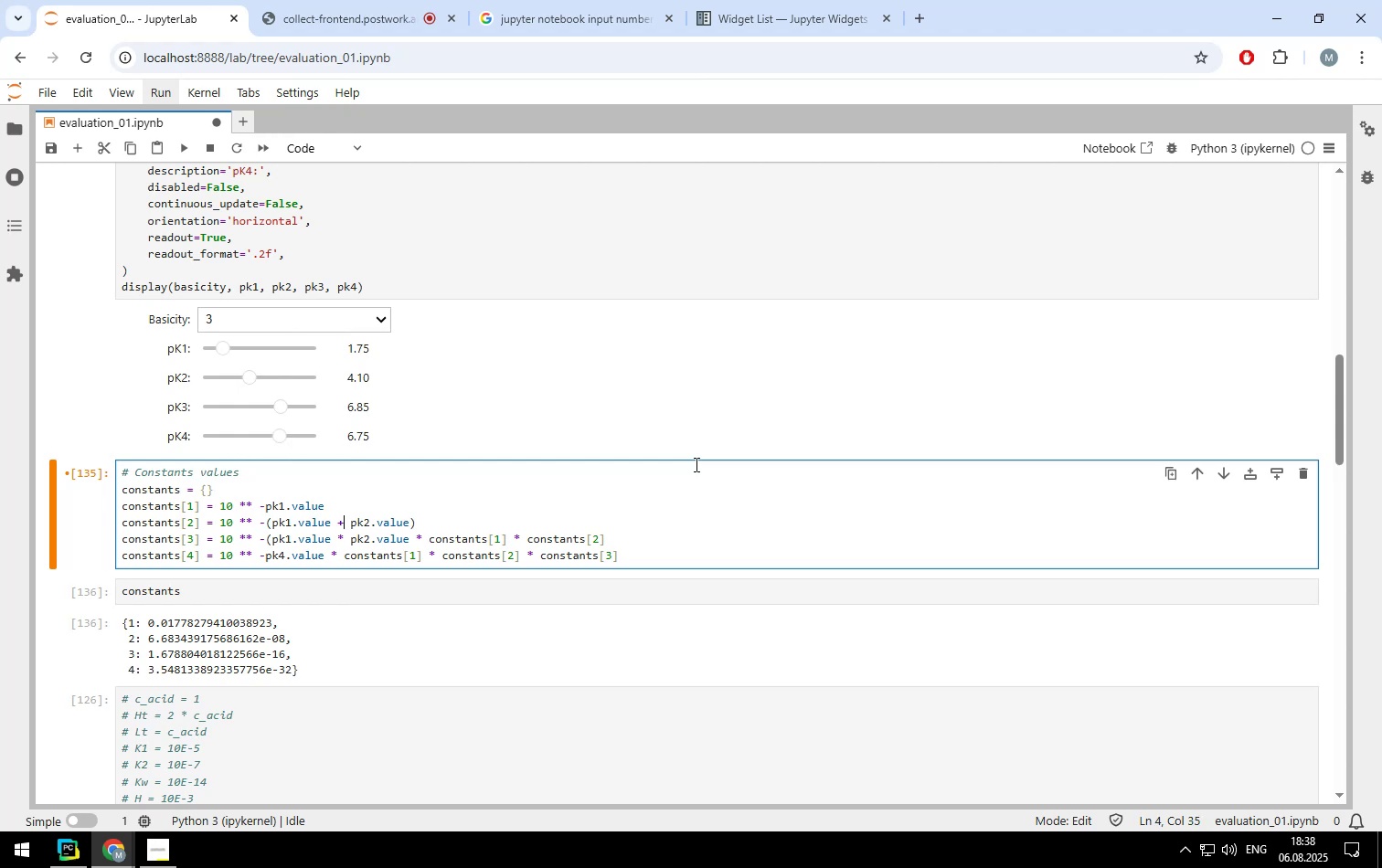 
key(ArrowDown)
 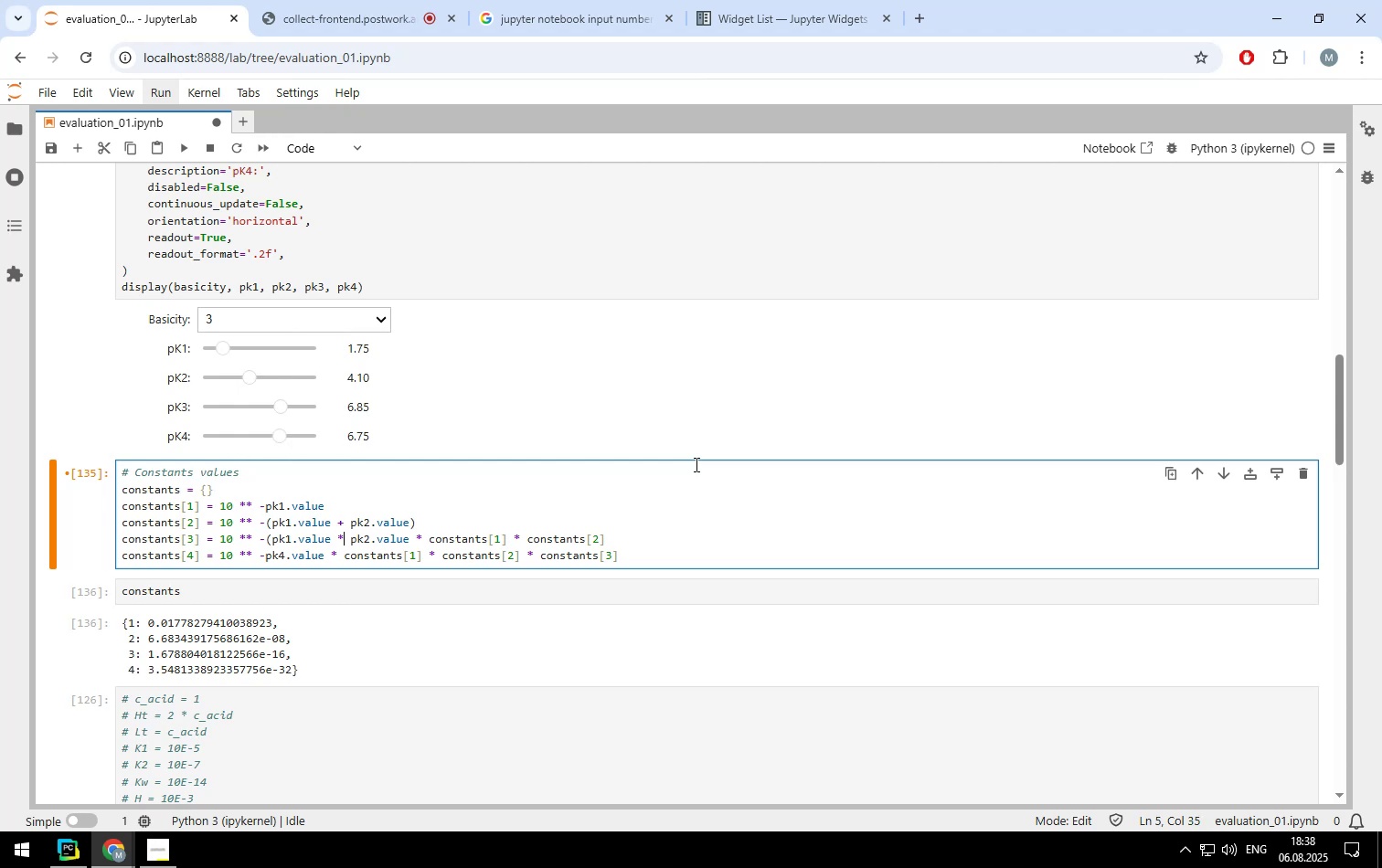 
key(Backspace)
 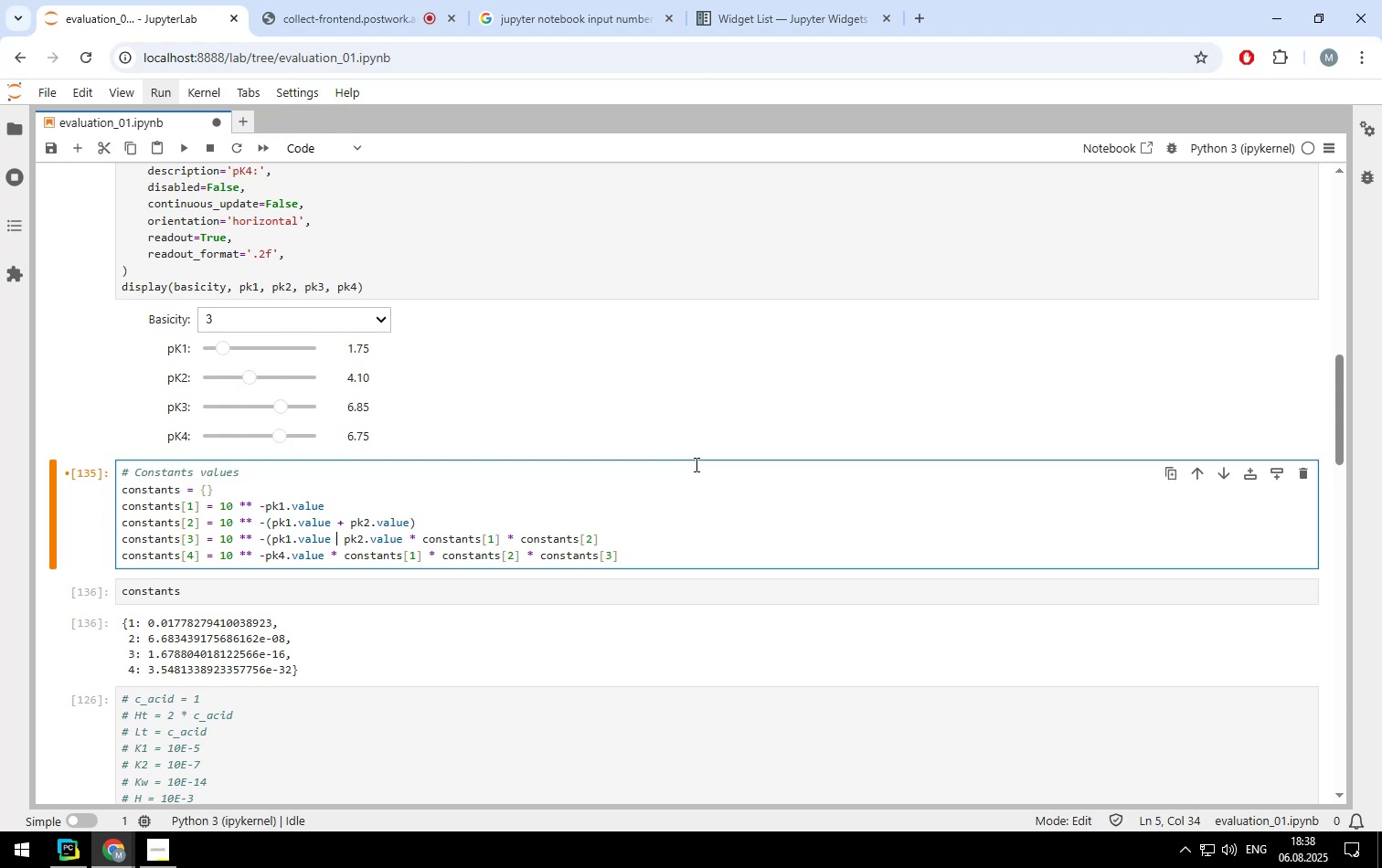 
key(Shift+Equal)
 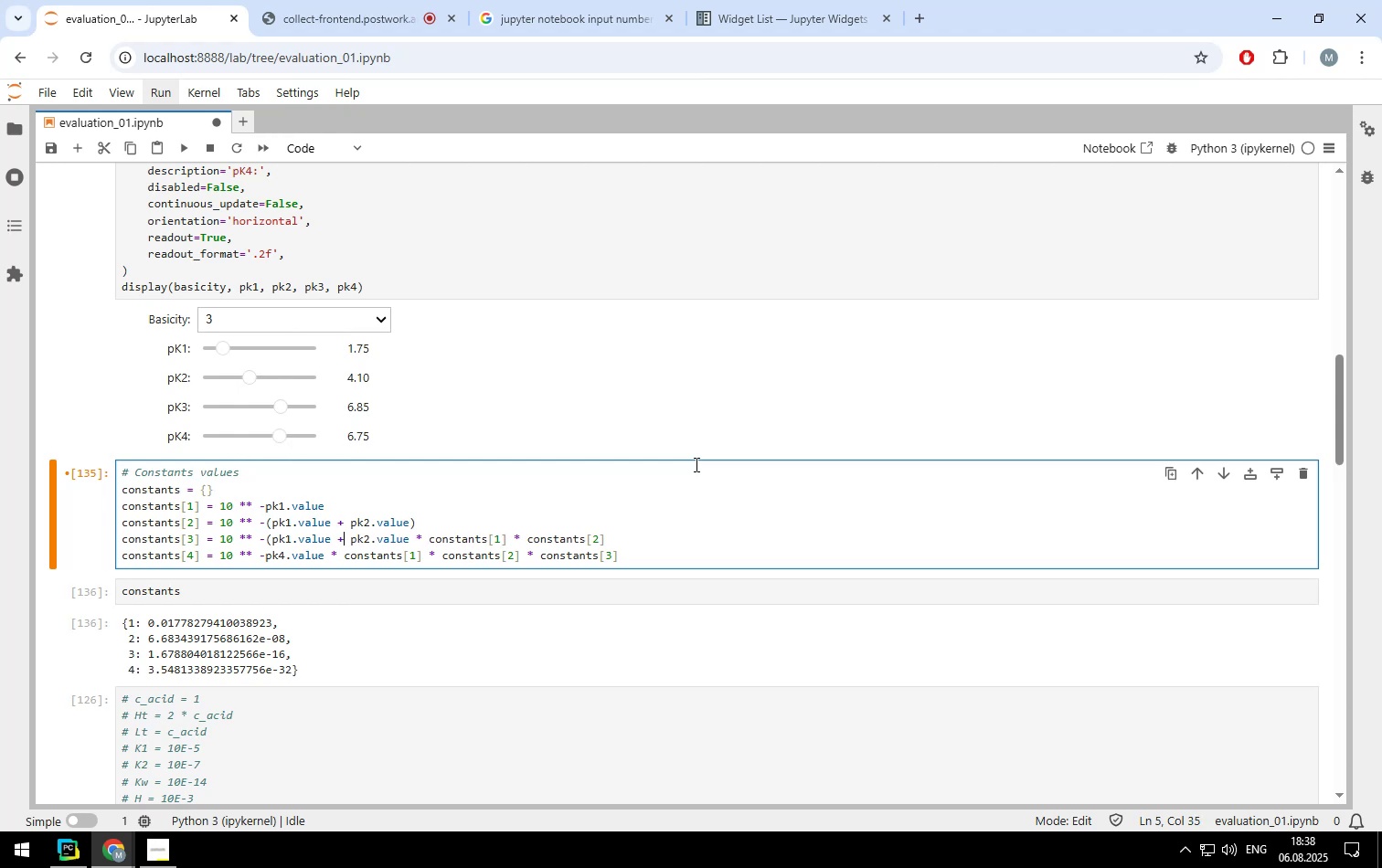 
key(ArrowRight)
 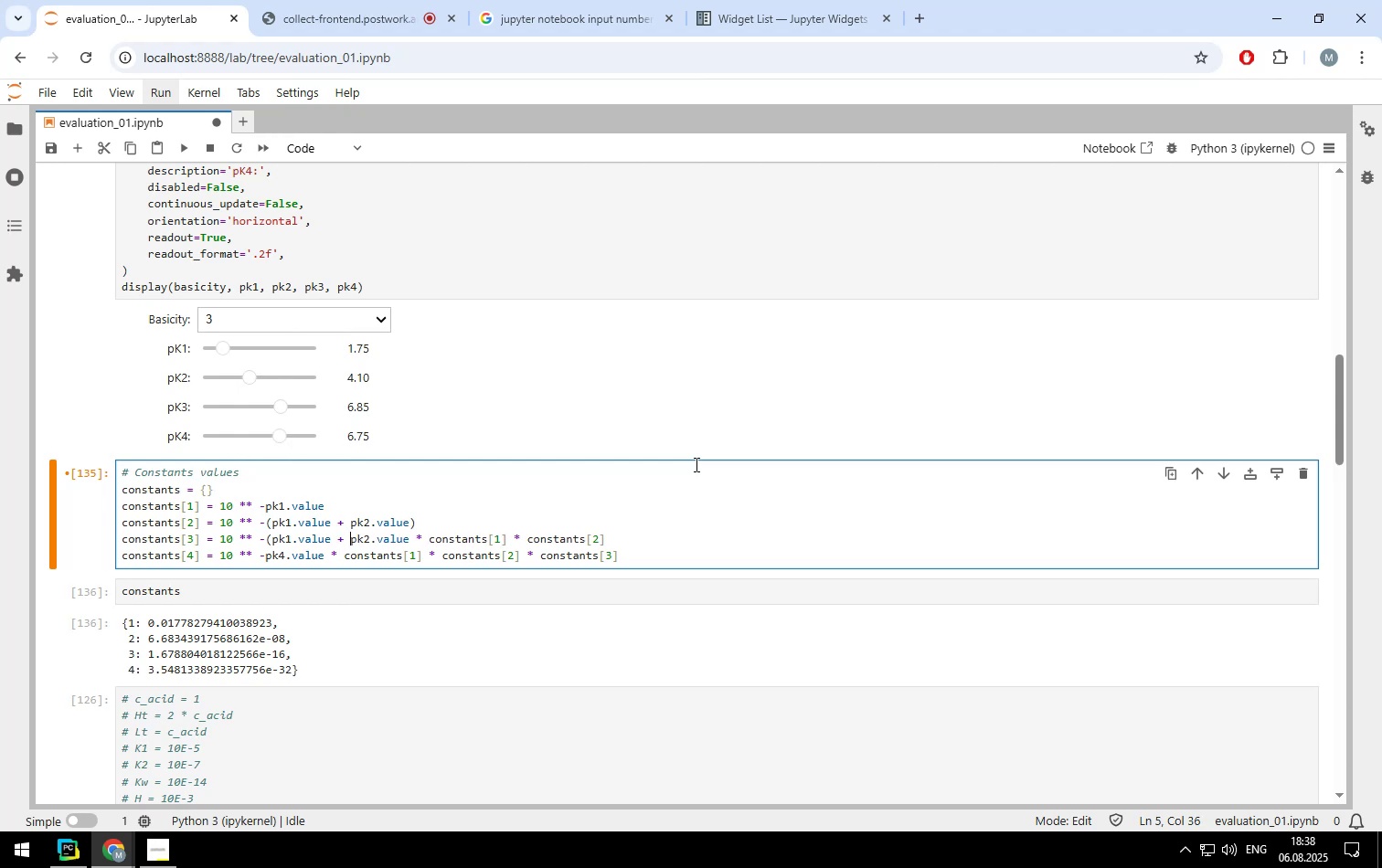 
hold_key(key=ArrowRight, duration=1.26)
 